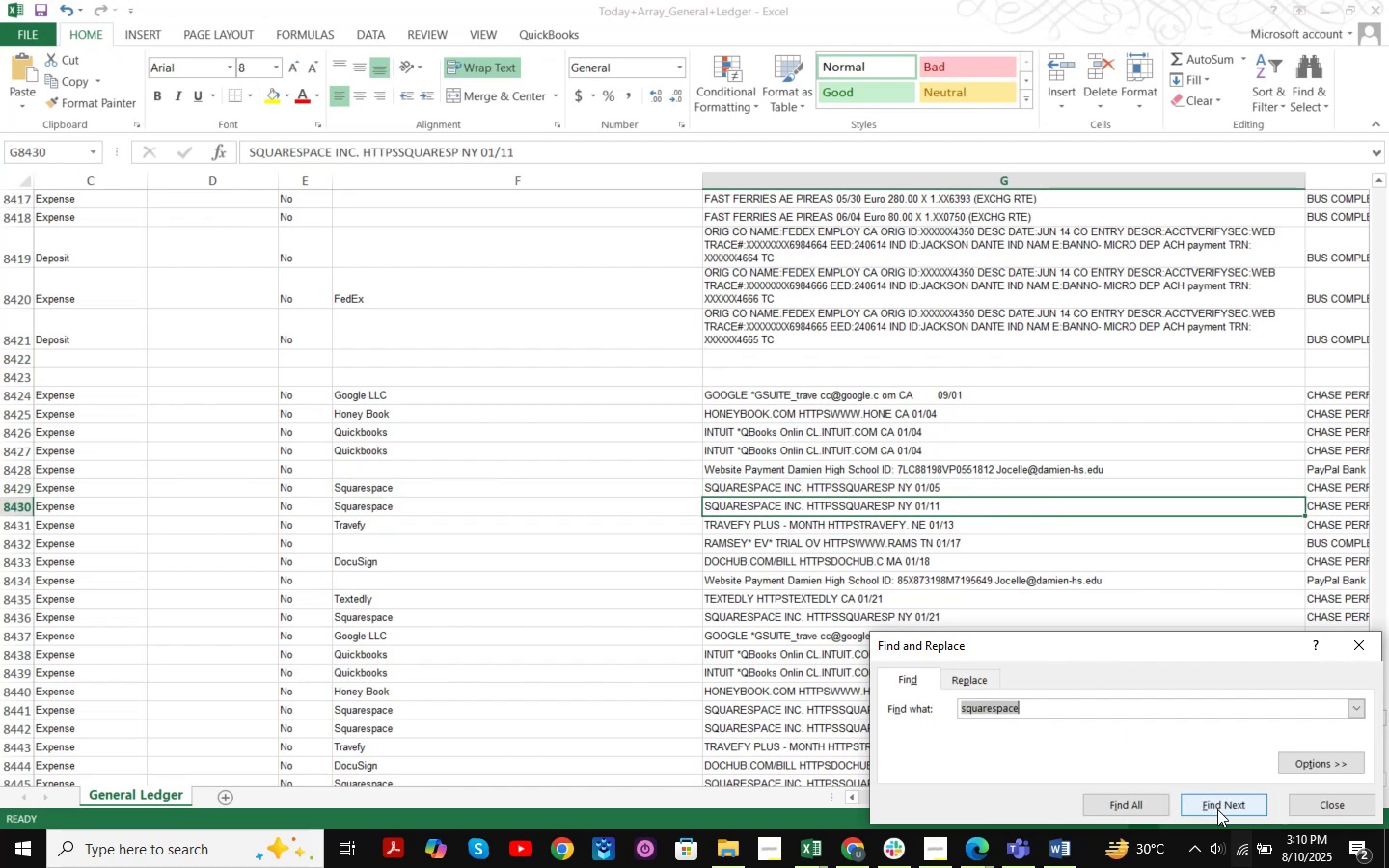 
triple_click([1217, 809])
 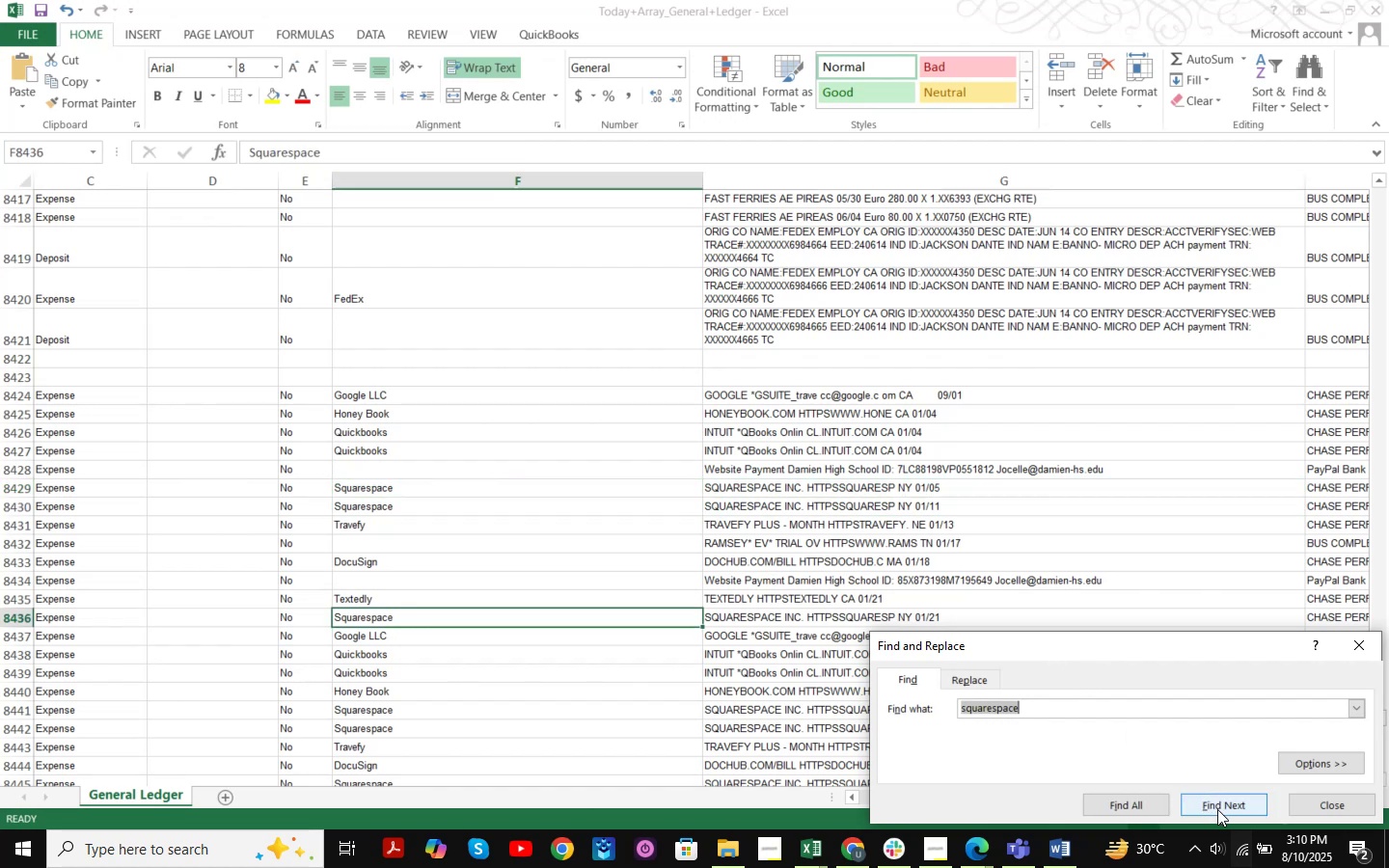 
triple_click([1217, 809])
 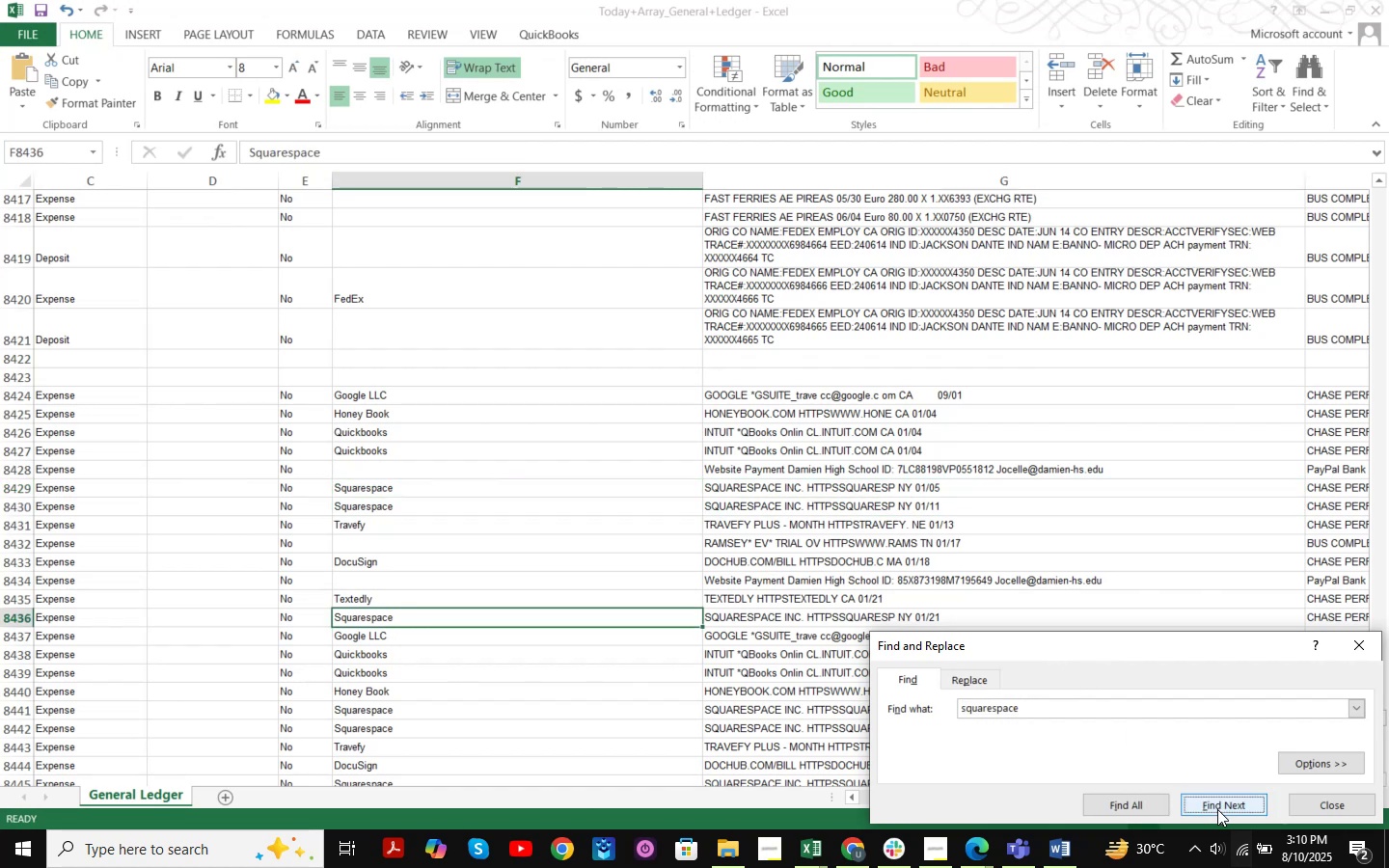 
triple_click([1217, 809])
 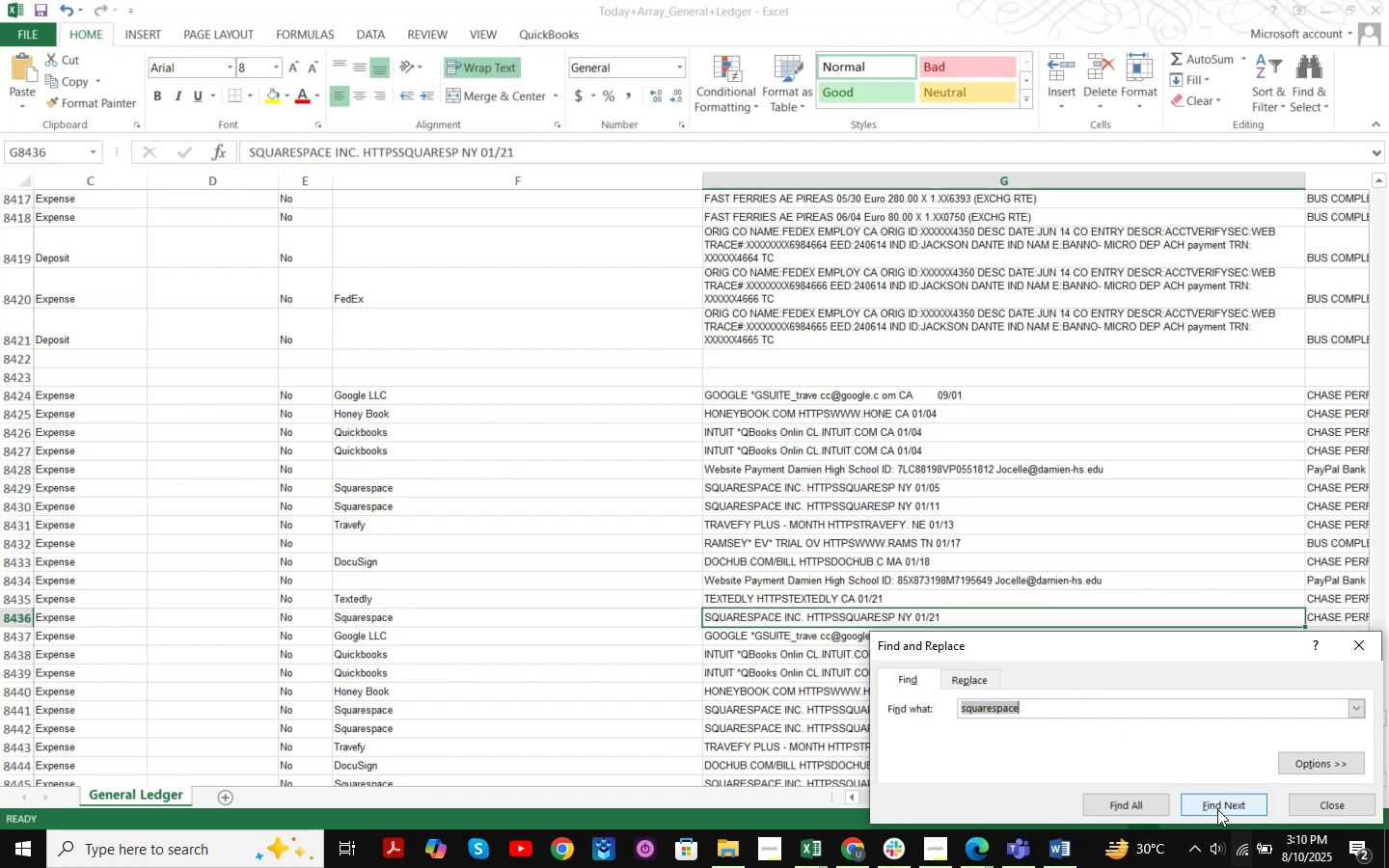 
triple_click([1217, 809])
 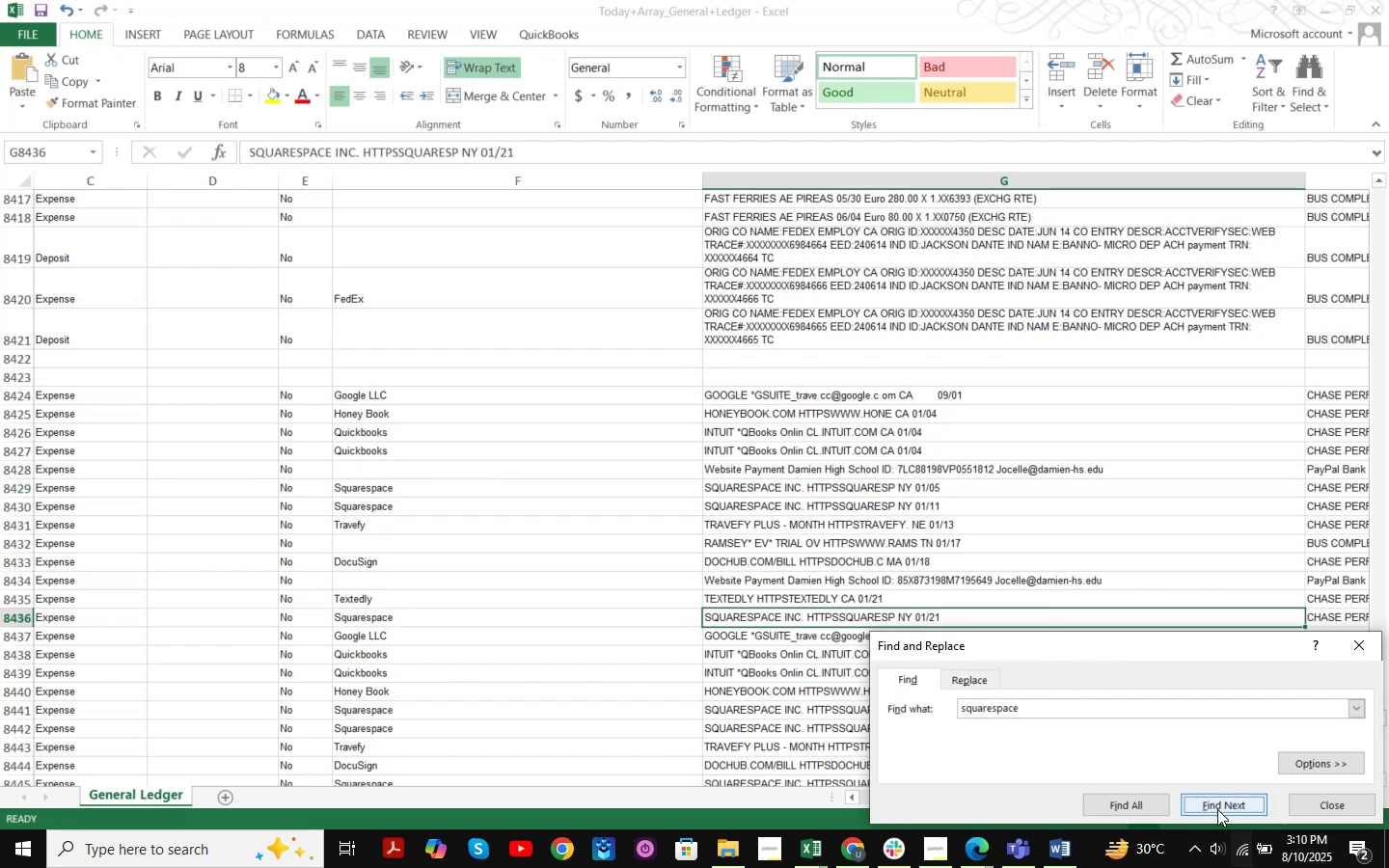 
triple_click([1217, 809])
 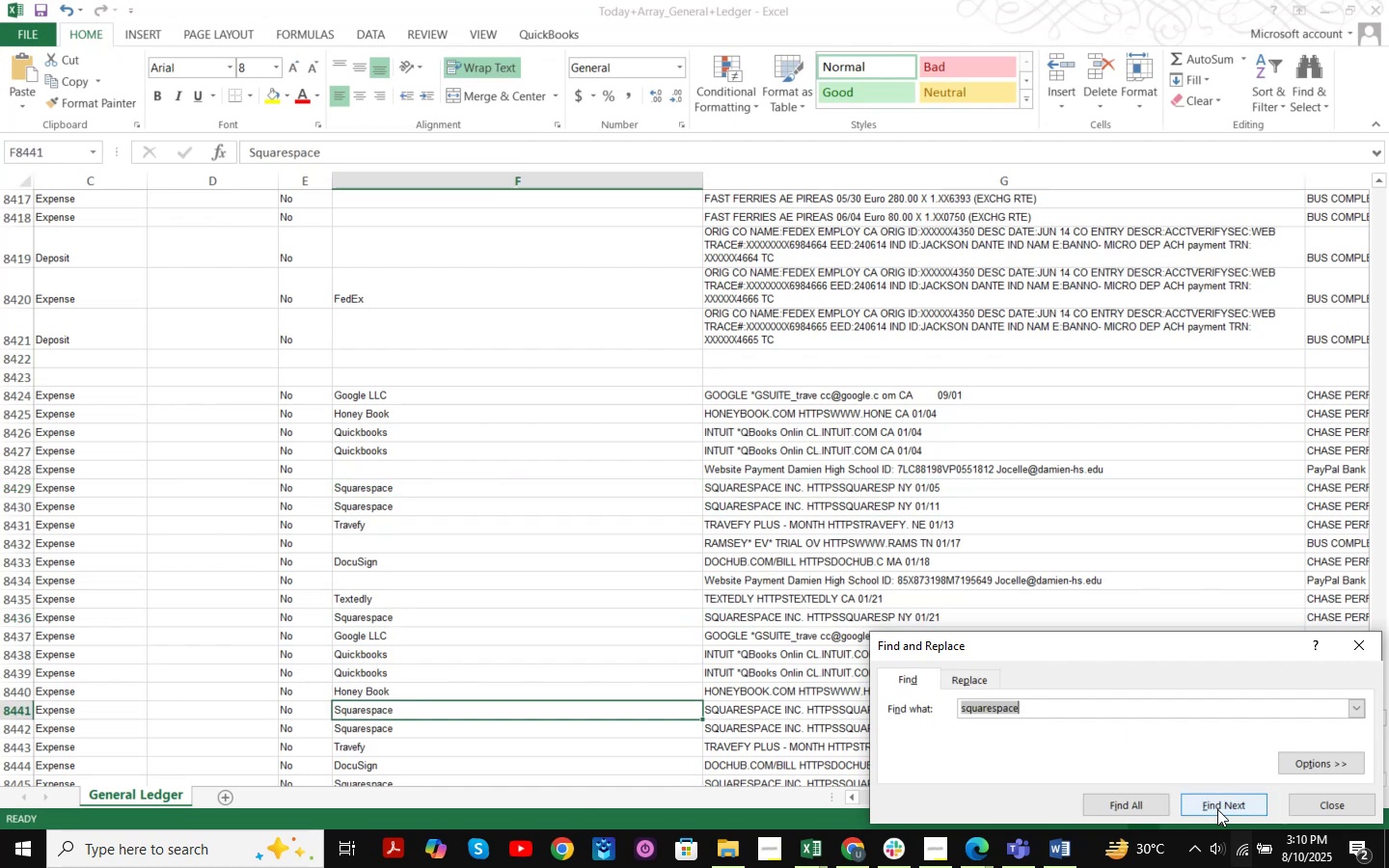 
triple_click([1217, 809])
 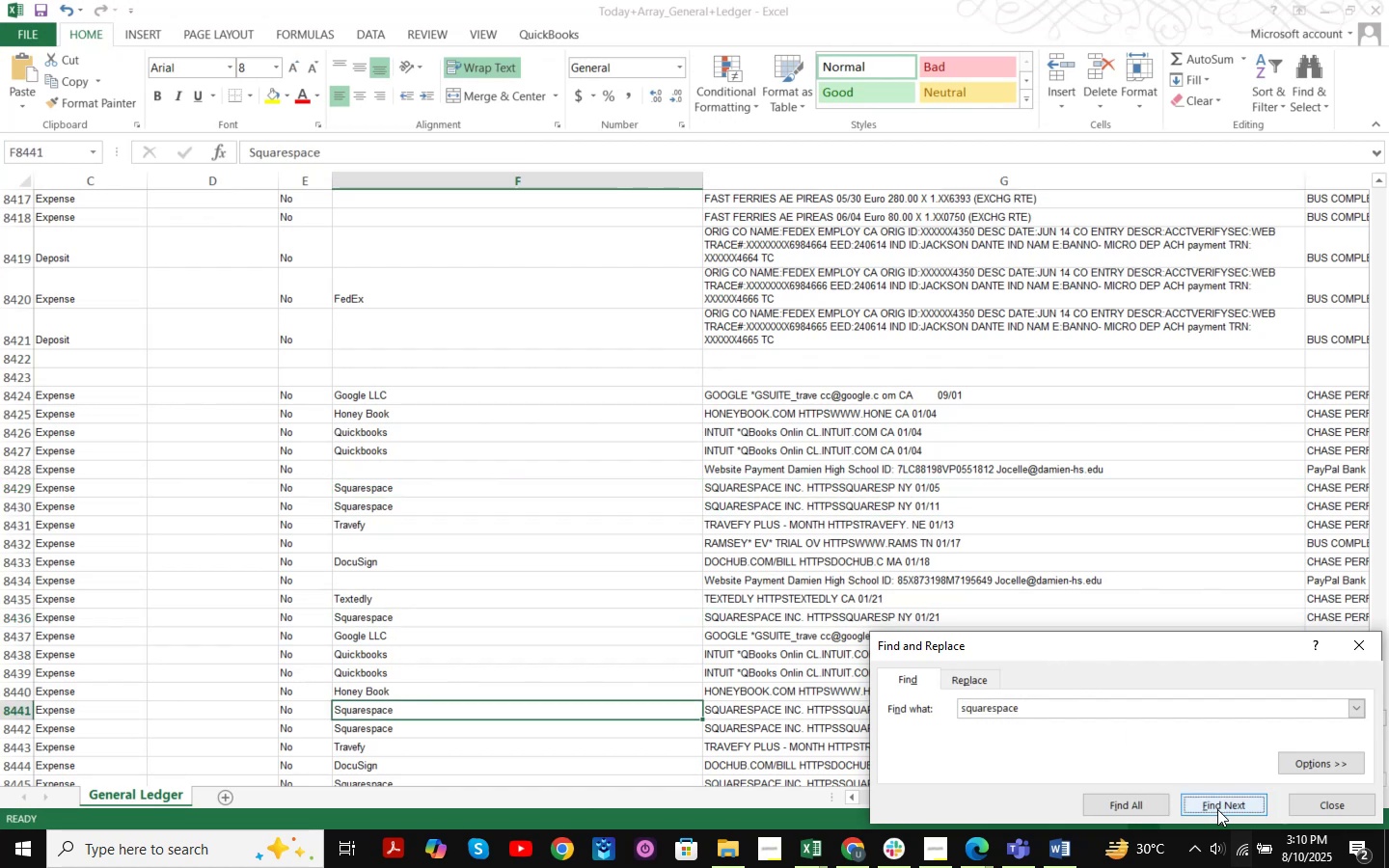 
triple_click([1217, 809])
 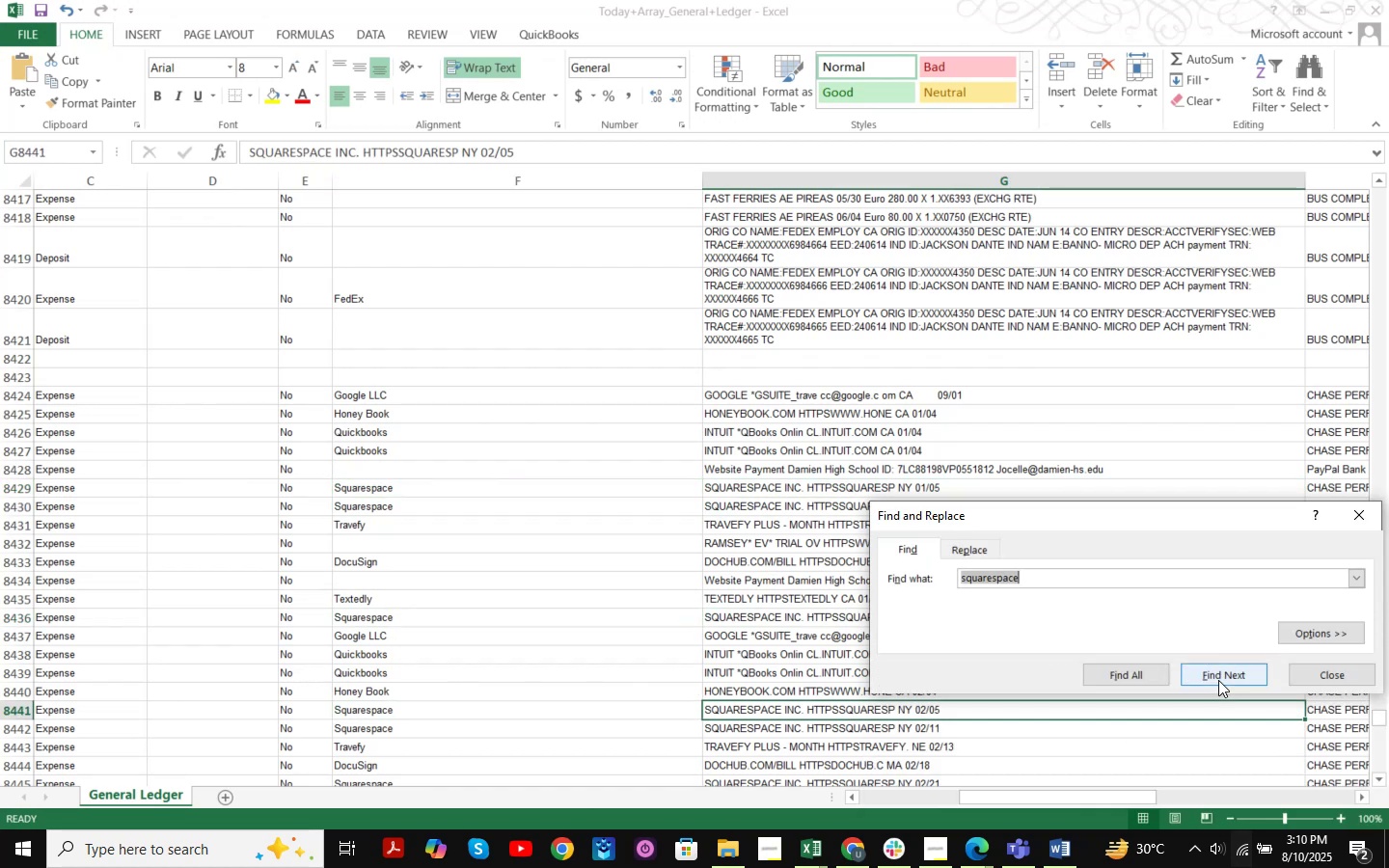 
triple_click([1218, 680])
 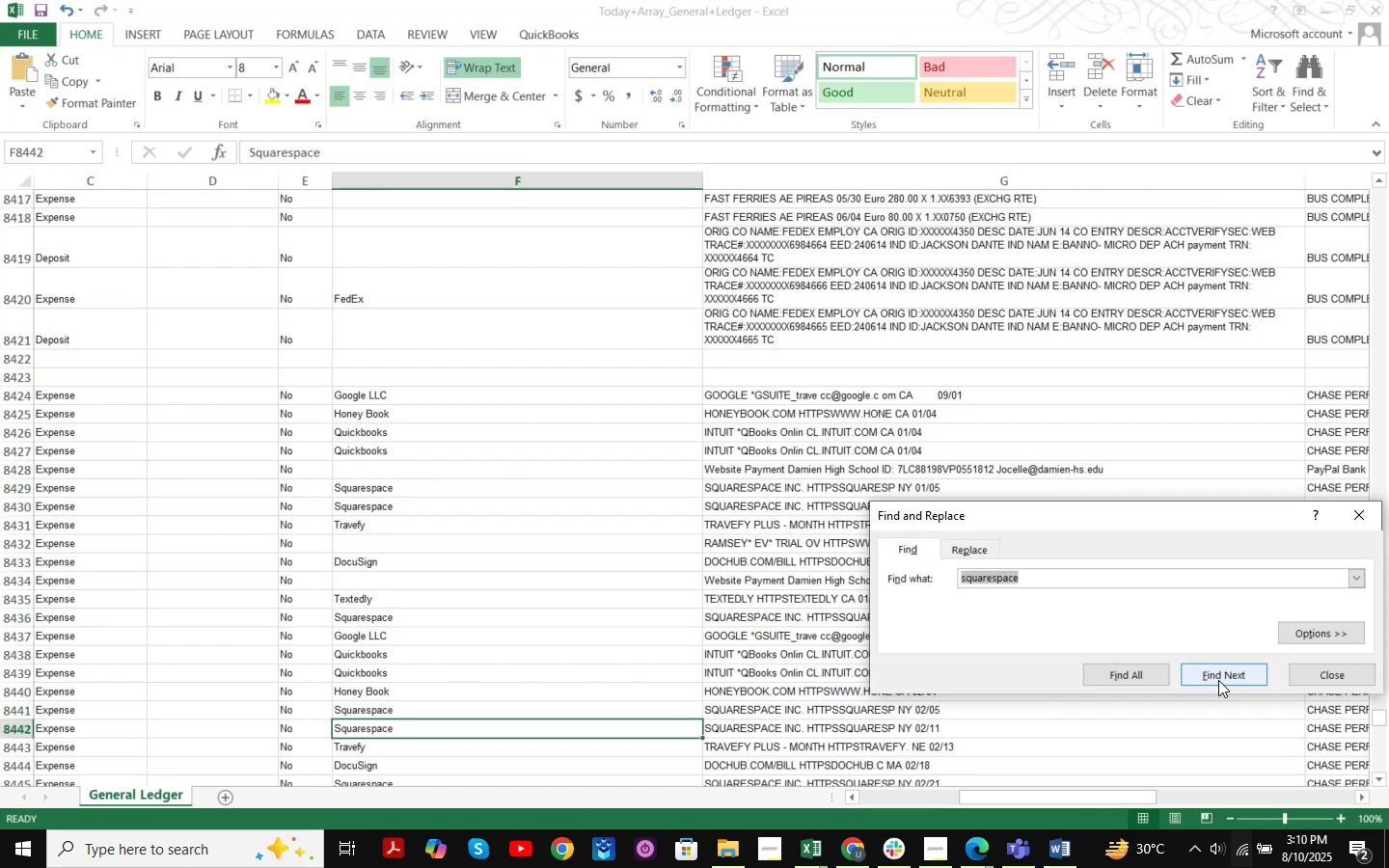 
scroll: coordinate [737, 486], scroll_direction: down, amount: 10.0
 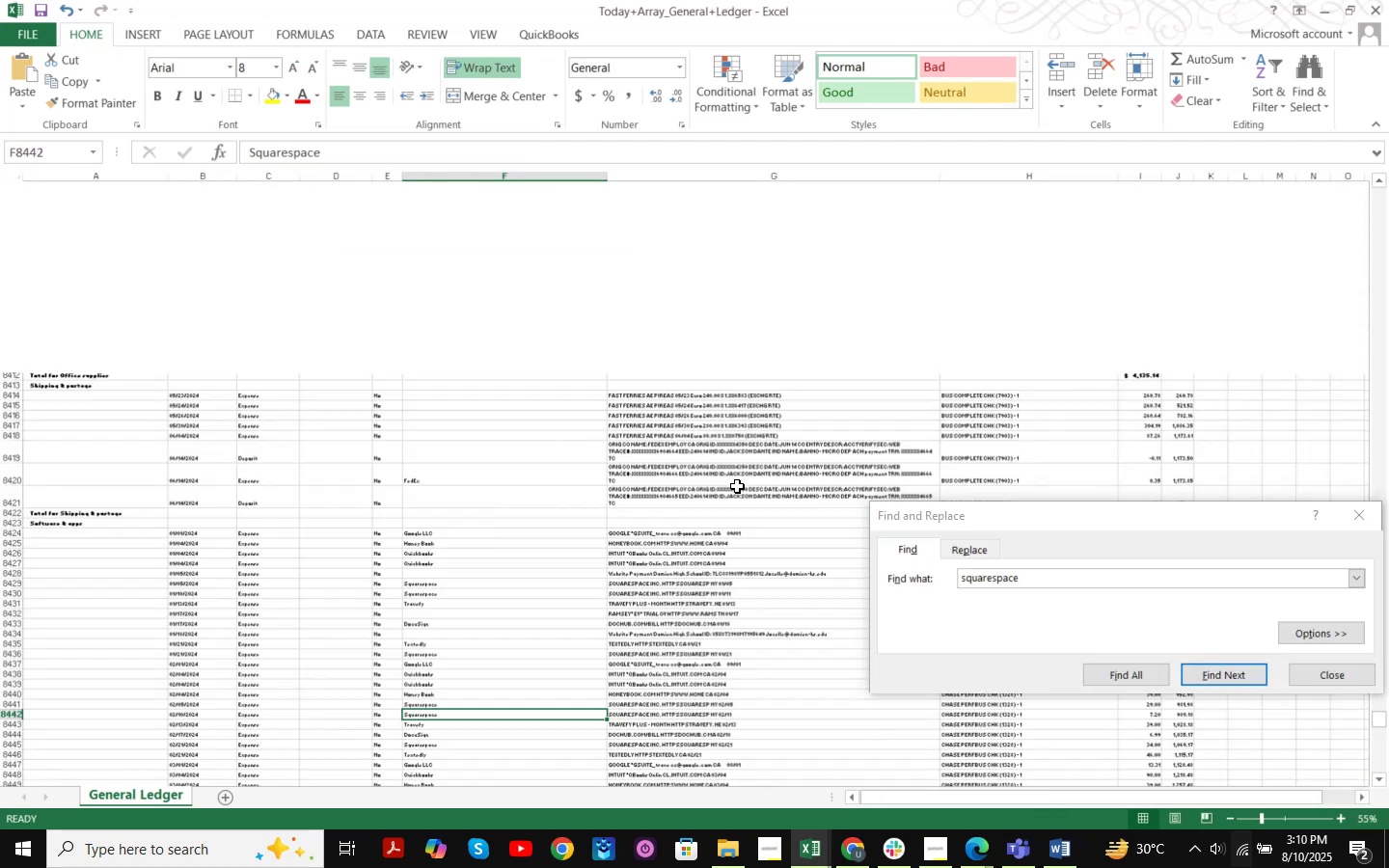 
hold_key(key=ControlLeft, duration=1.5)
scroll: coordinate [737, 486], scroll_direction: up, amount: 2.0
 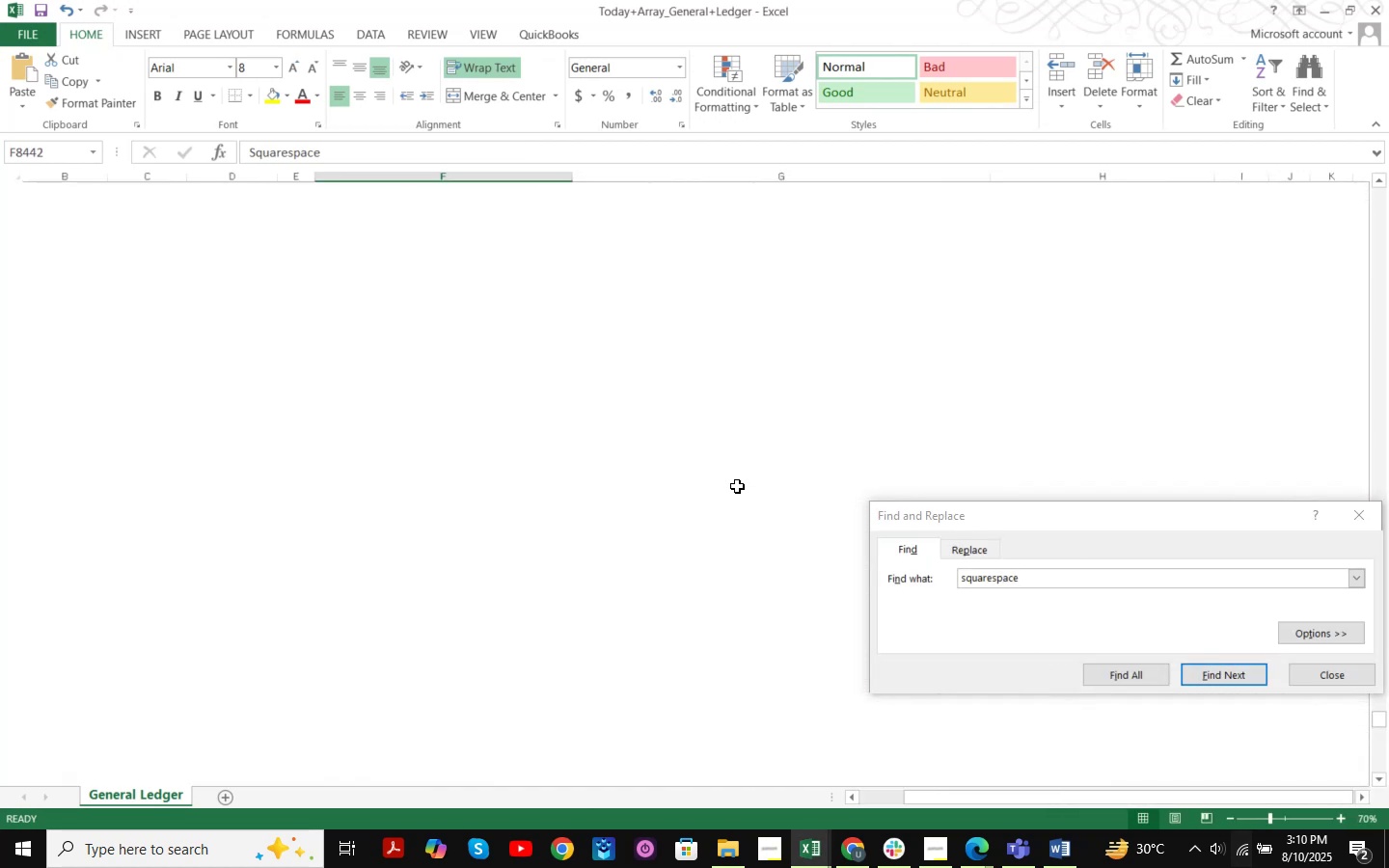 
hold_key(key=ControlLeft, duration=0.78)
 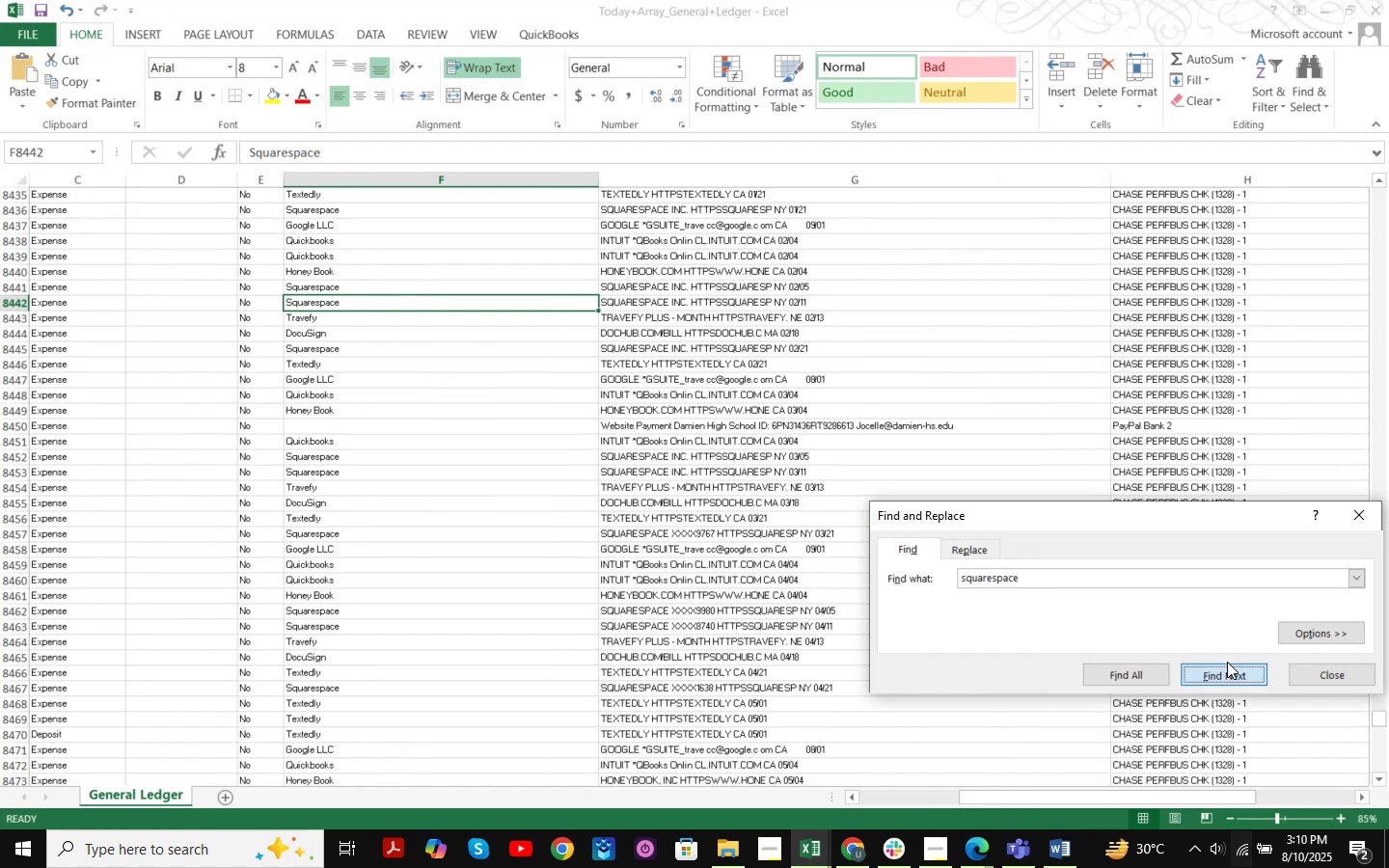 
double_click([1226, 668])
 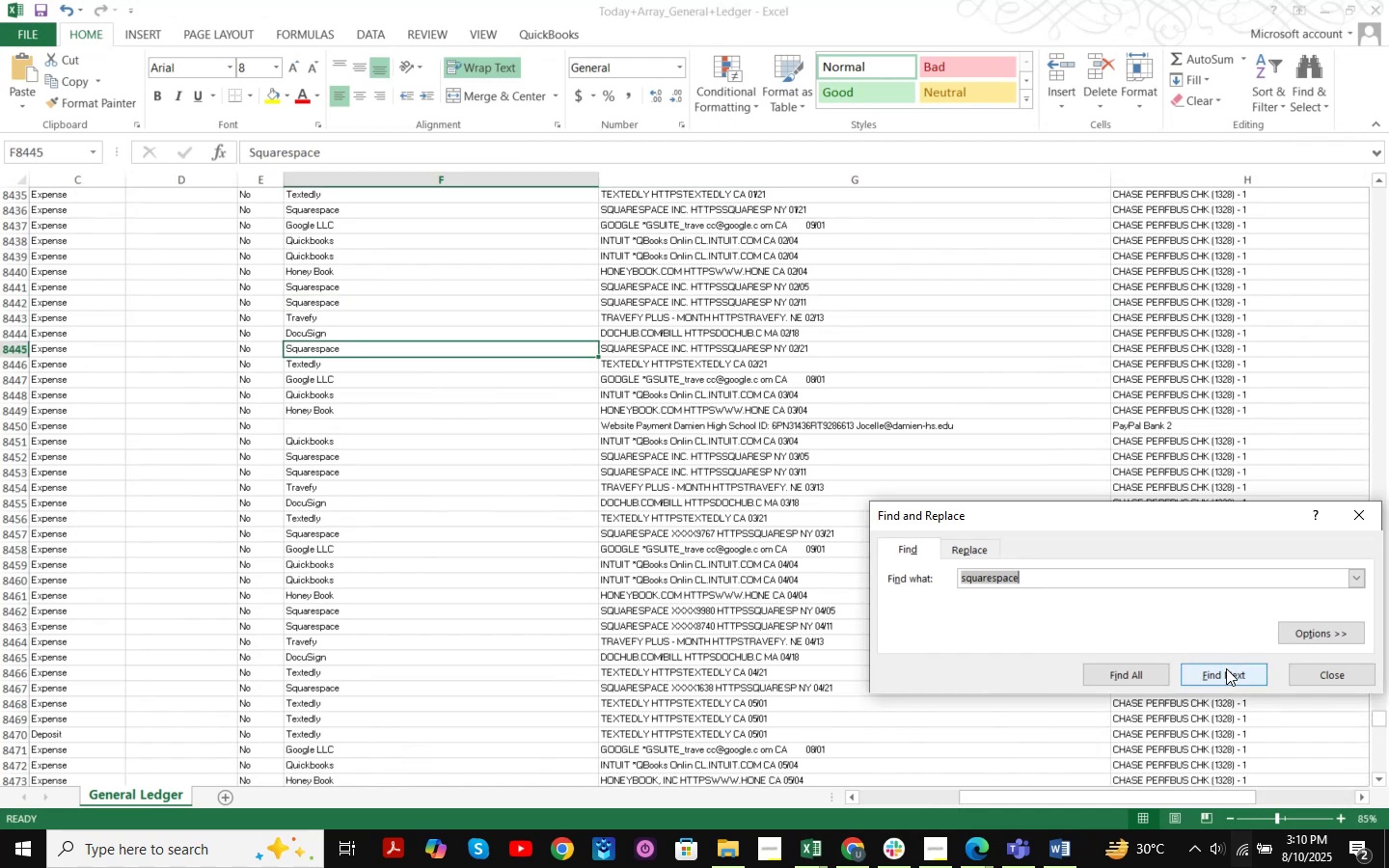 
triple_click([1226, 668])
 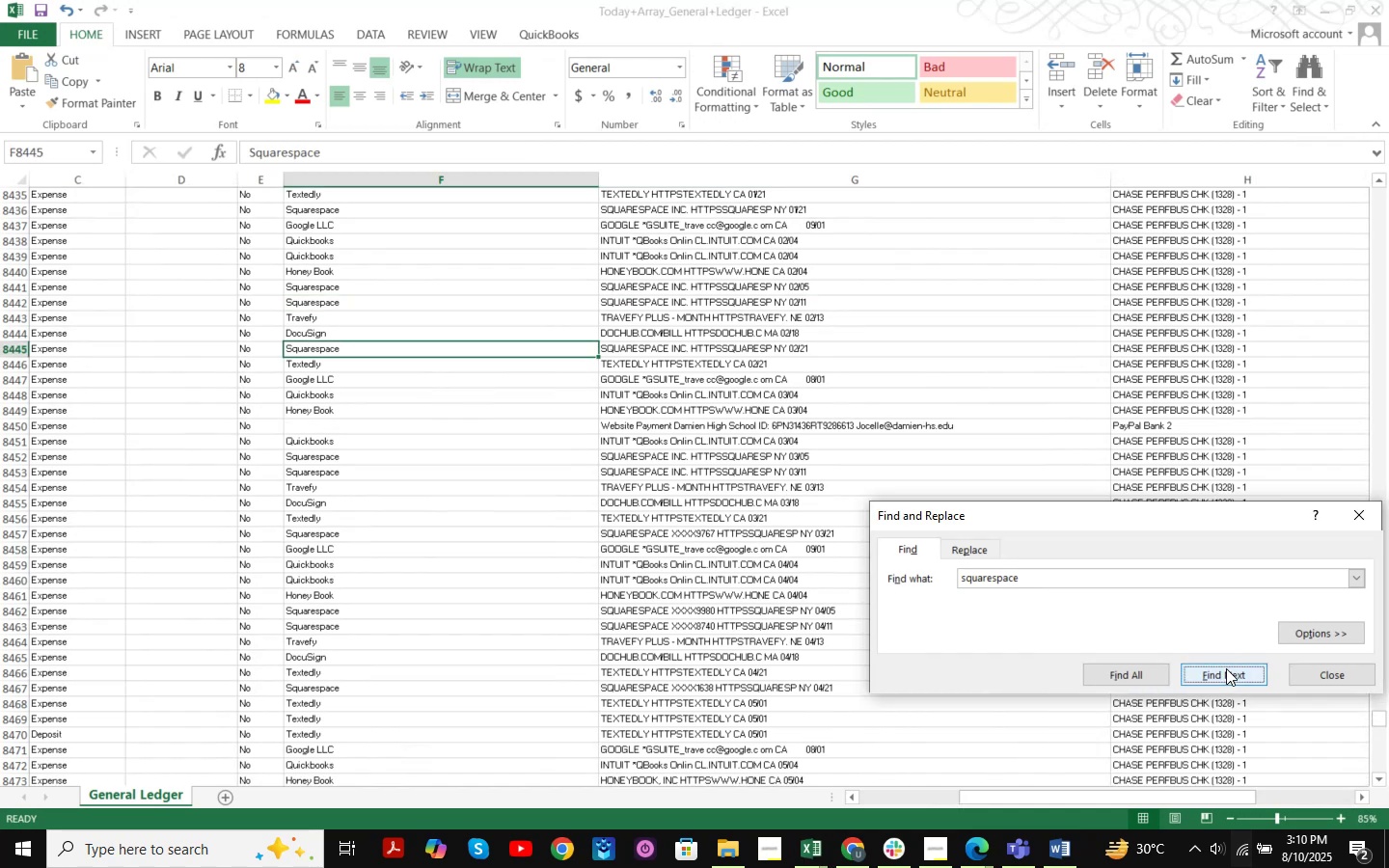 
triple_click([1226, 668])
 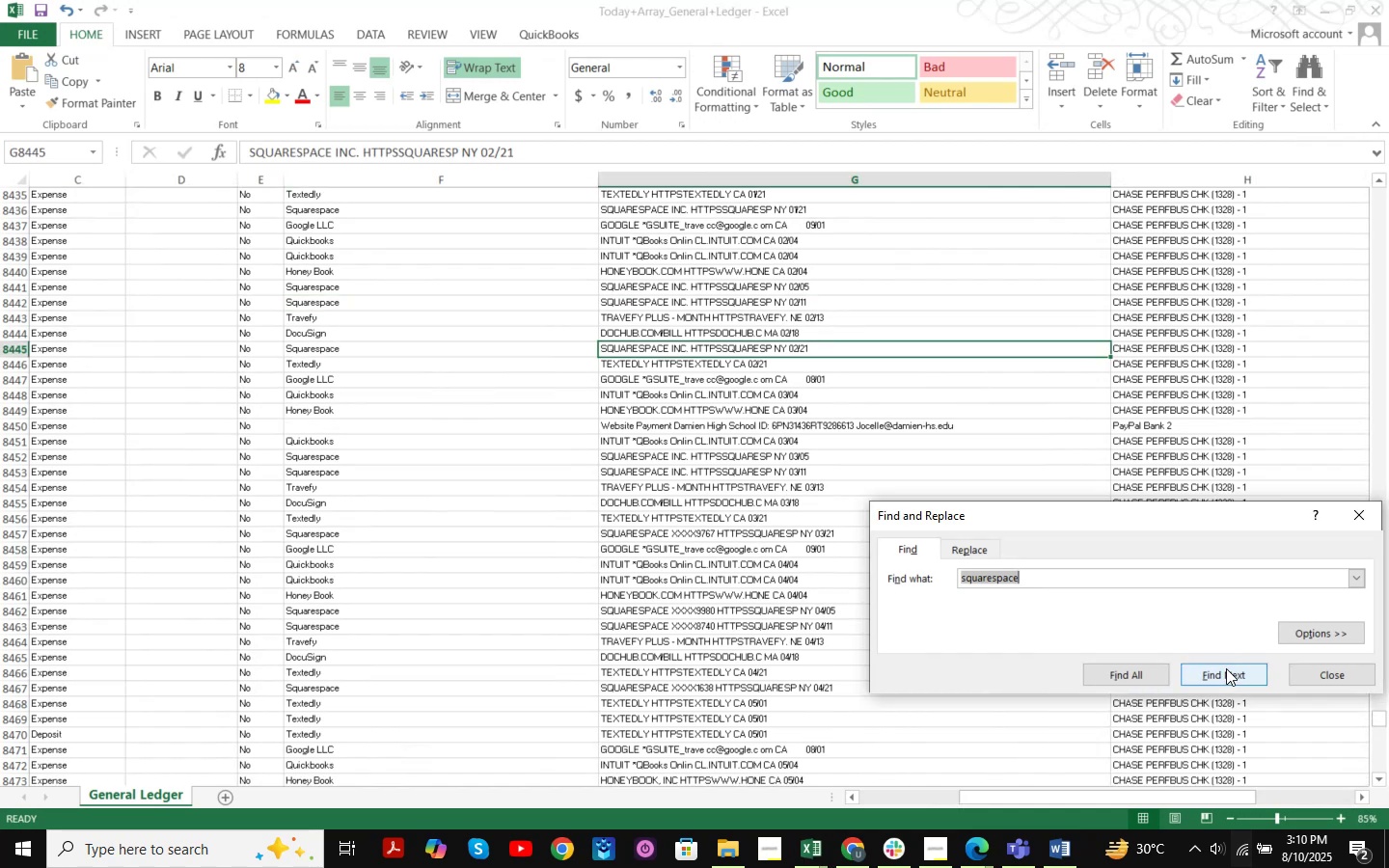 
triple_click([1226, 668])
 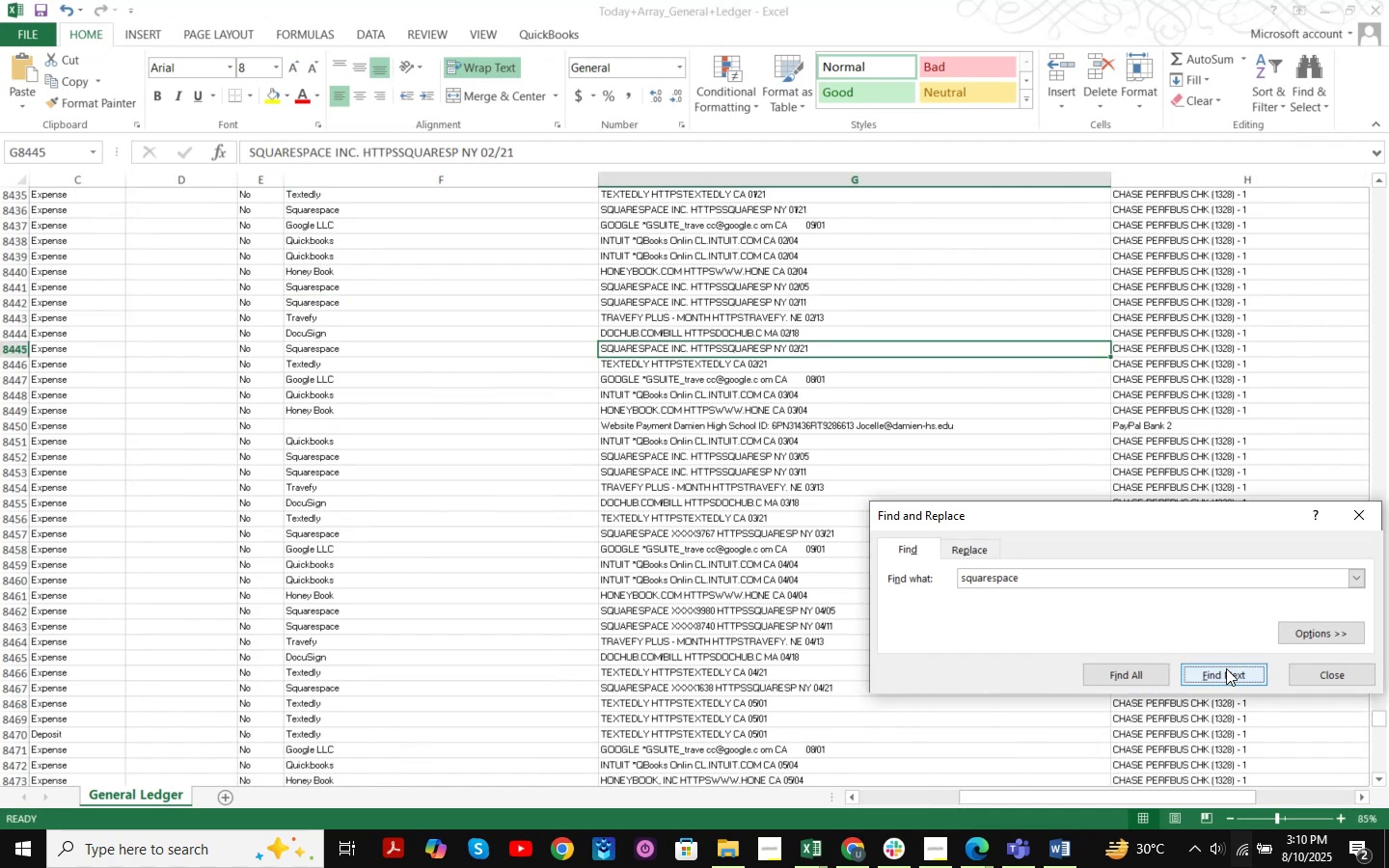 
triple_click([1226, 668])
 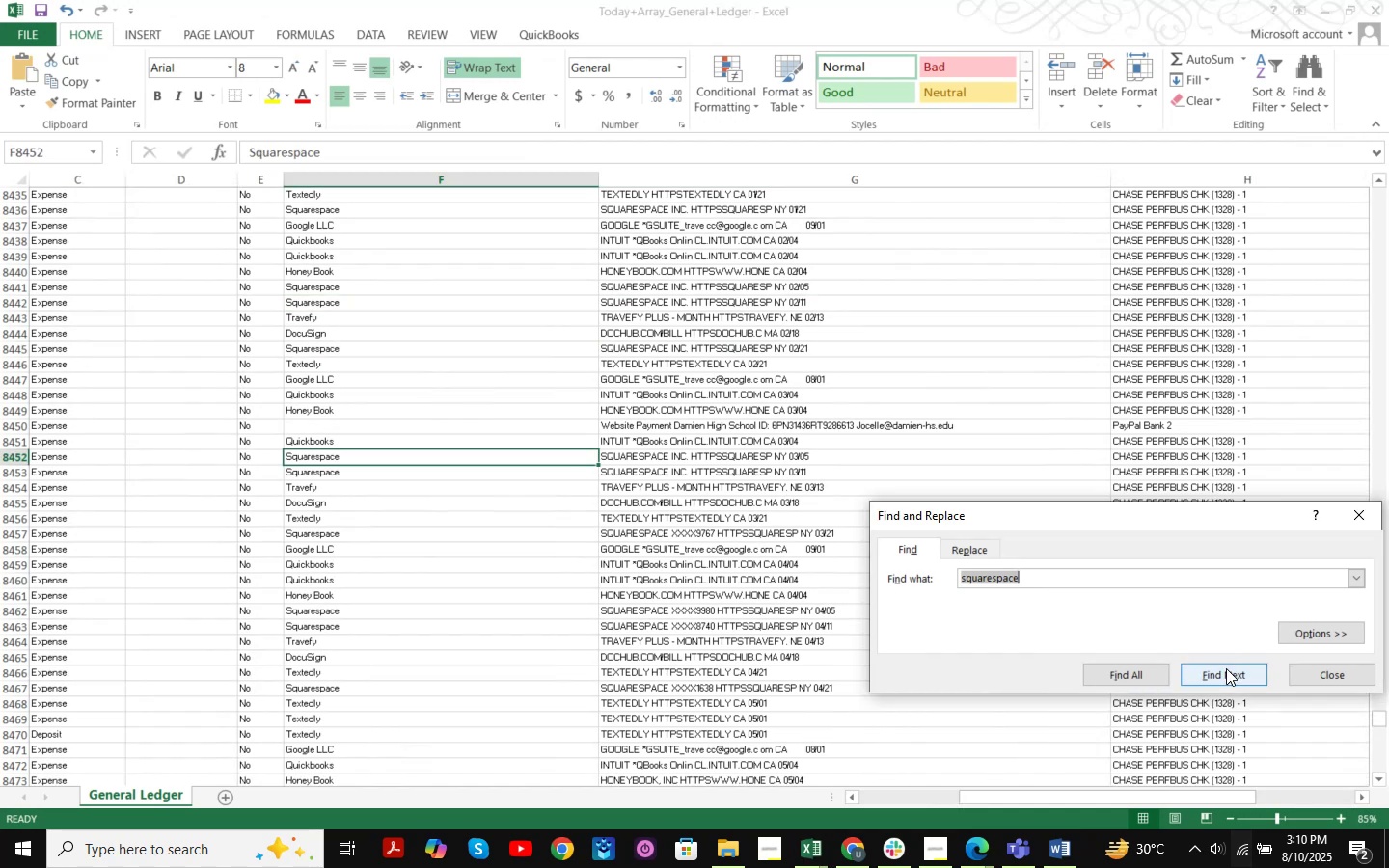 
triple_click([1226, 668])
 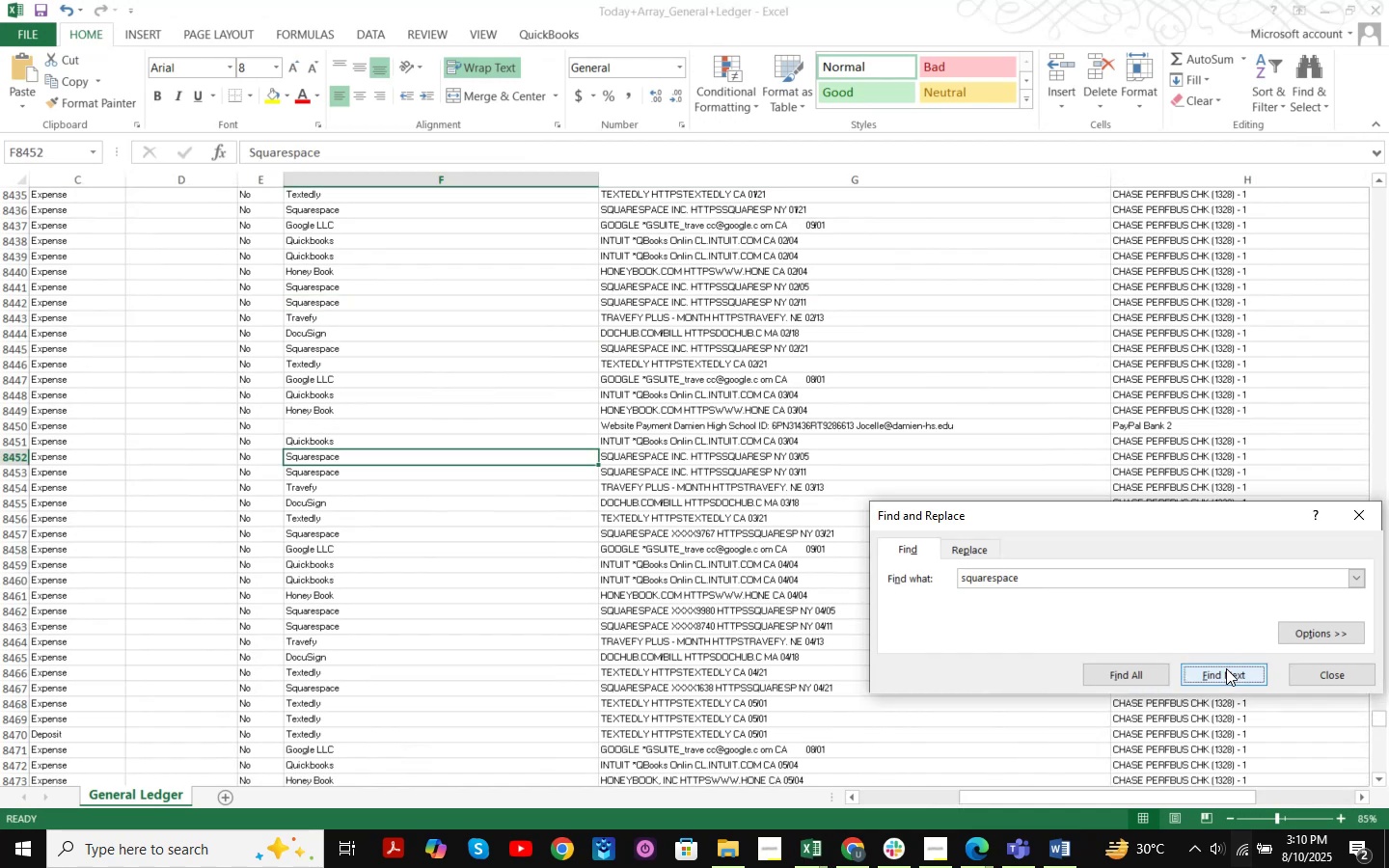 
triple_click([1226, 668])
 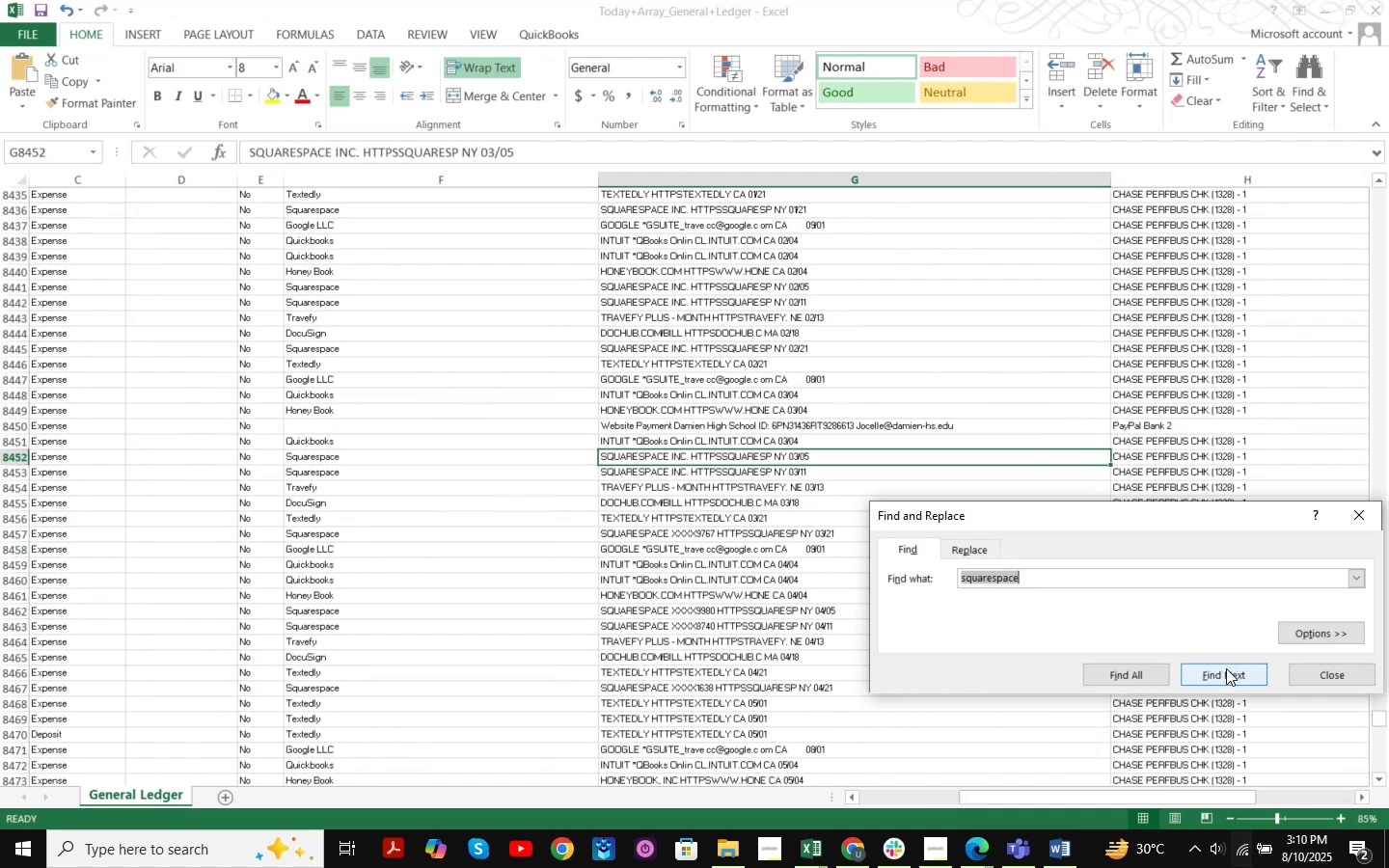 
triple_click([1226, 668])
 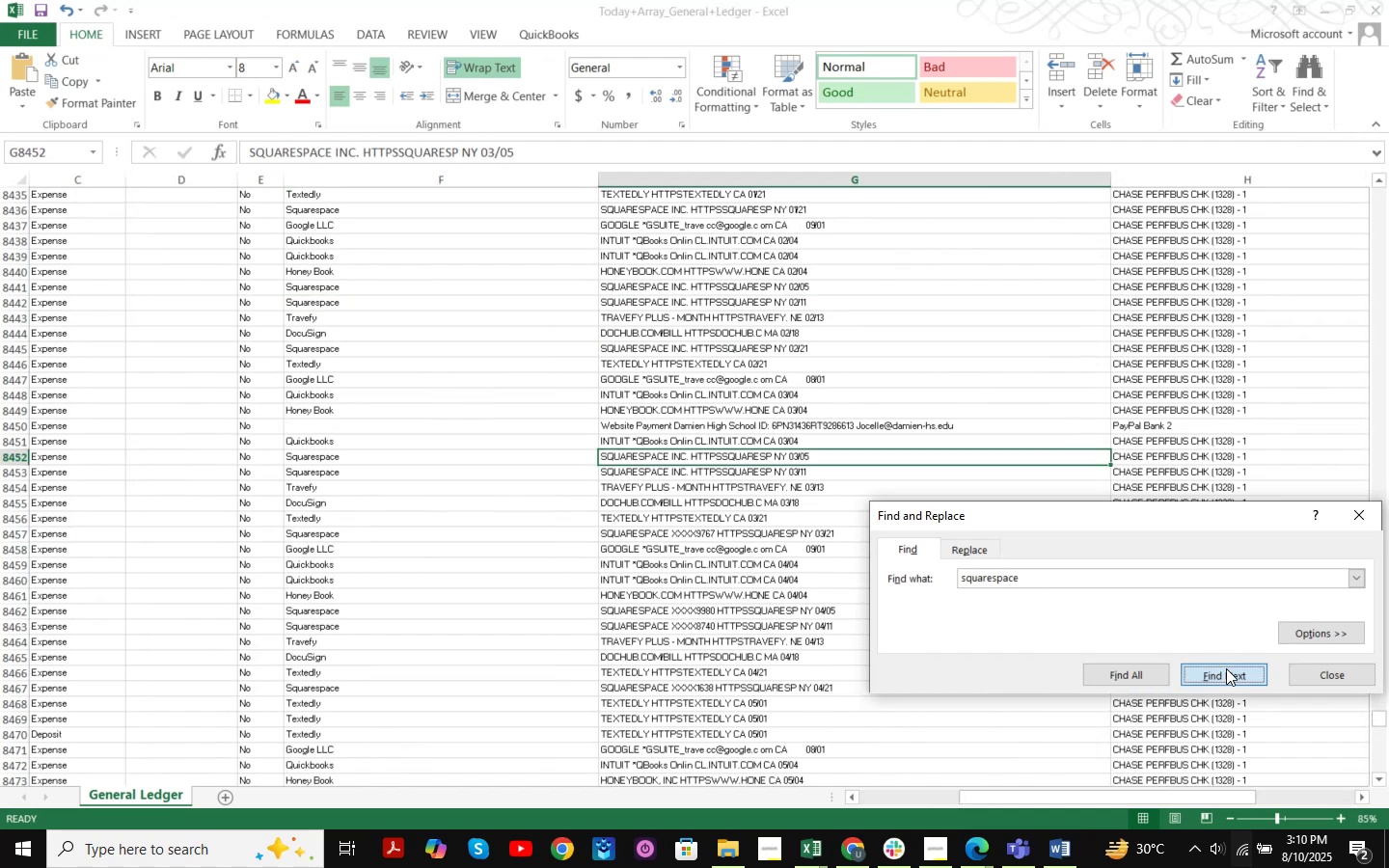 
triple_click([1226, 668])
 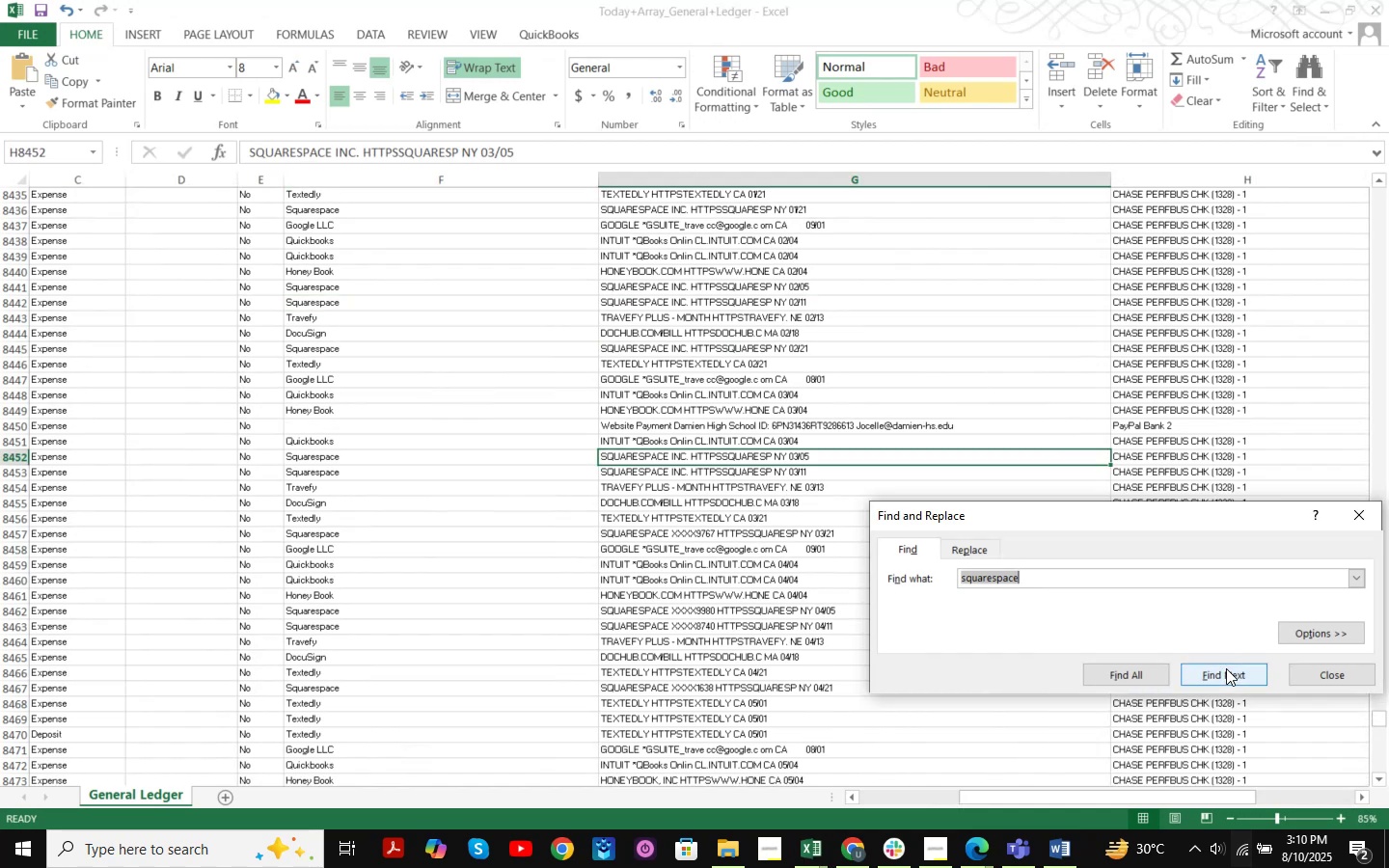 
triple_click([1226, 668])
 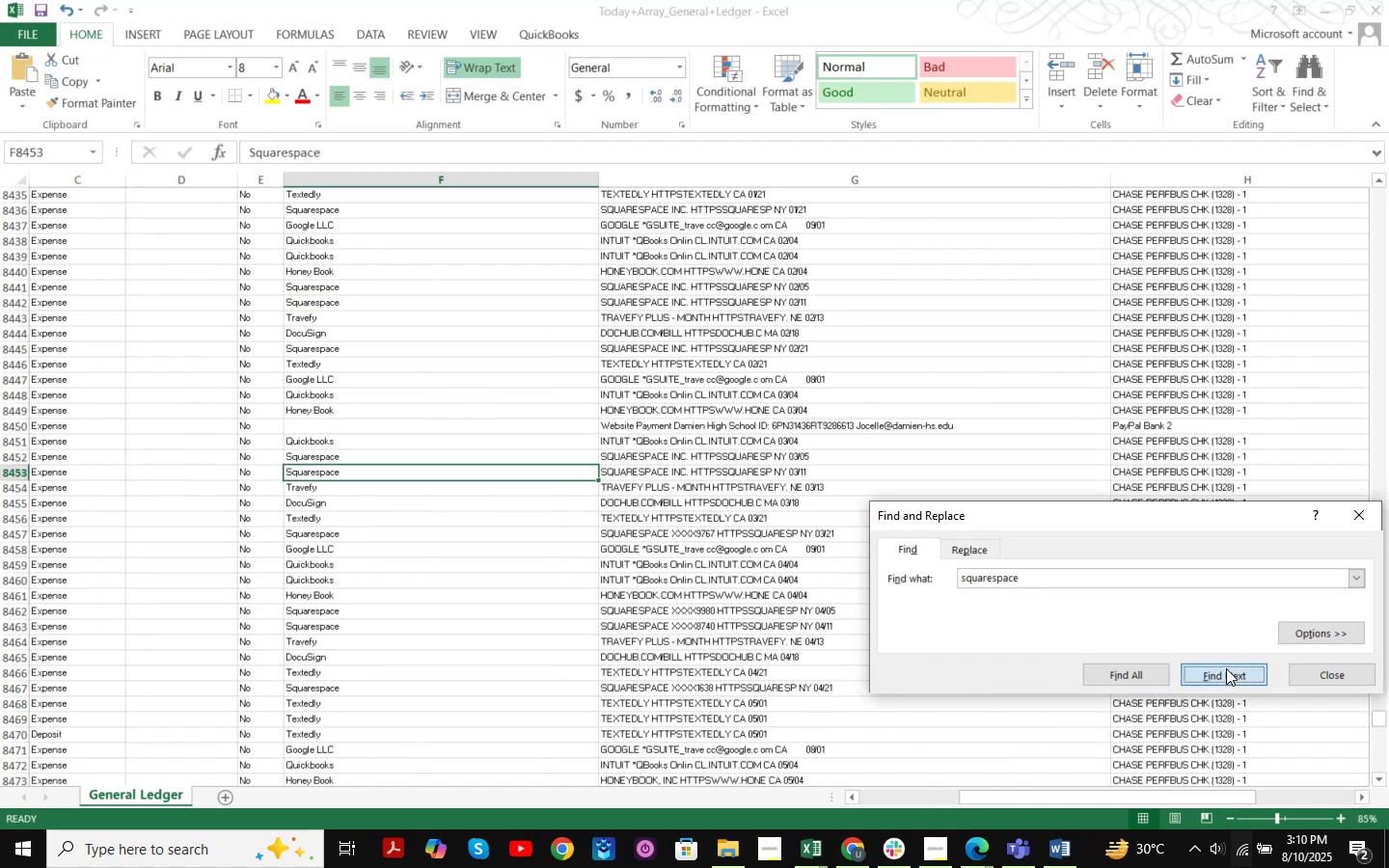 
triple_click([1226, 668])
 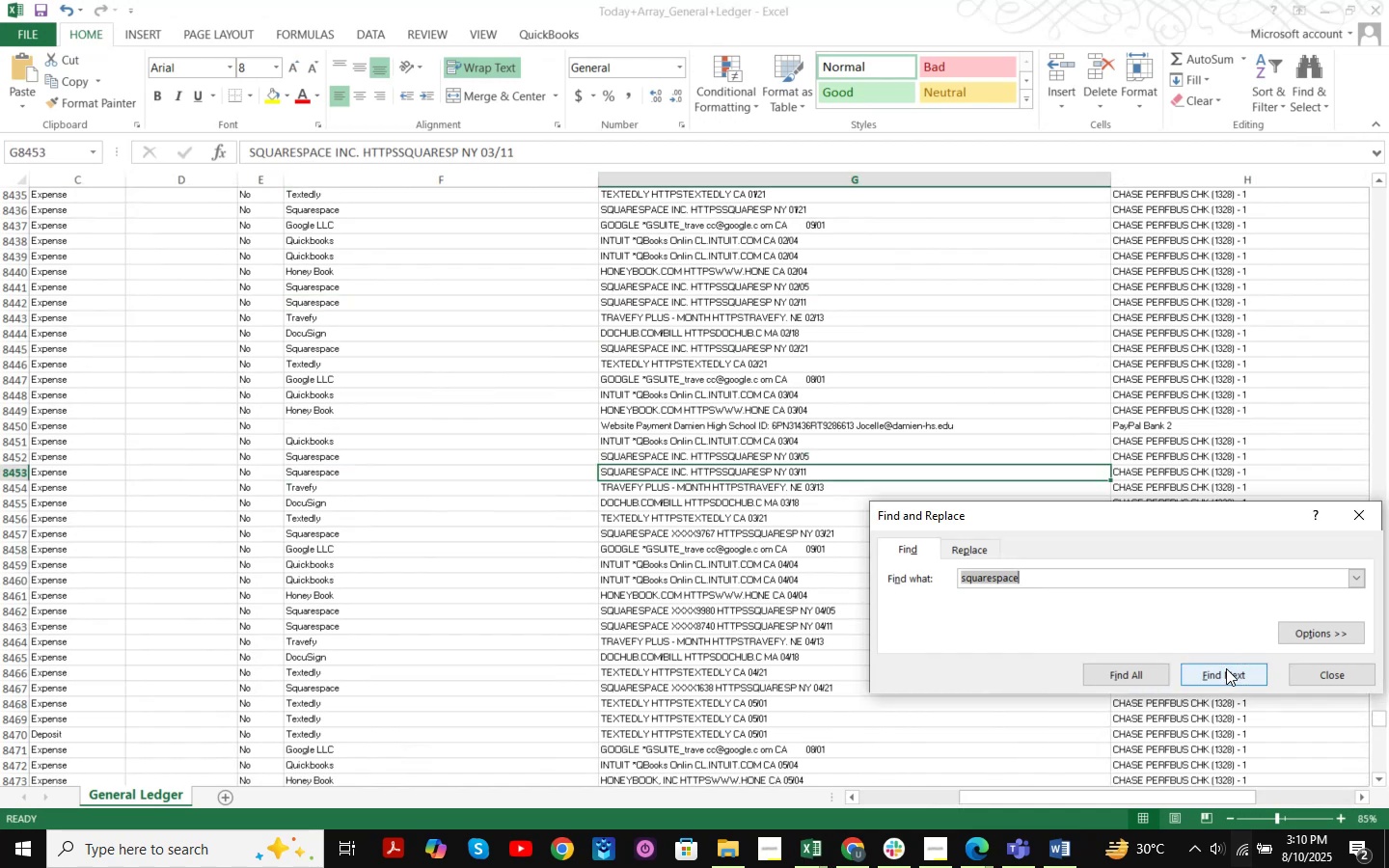 
triple_click([1226, 668])
 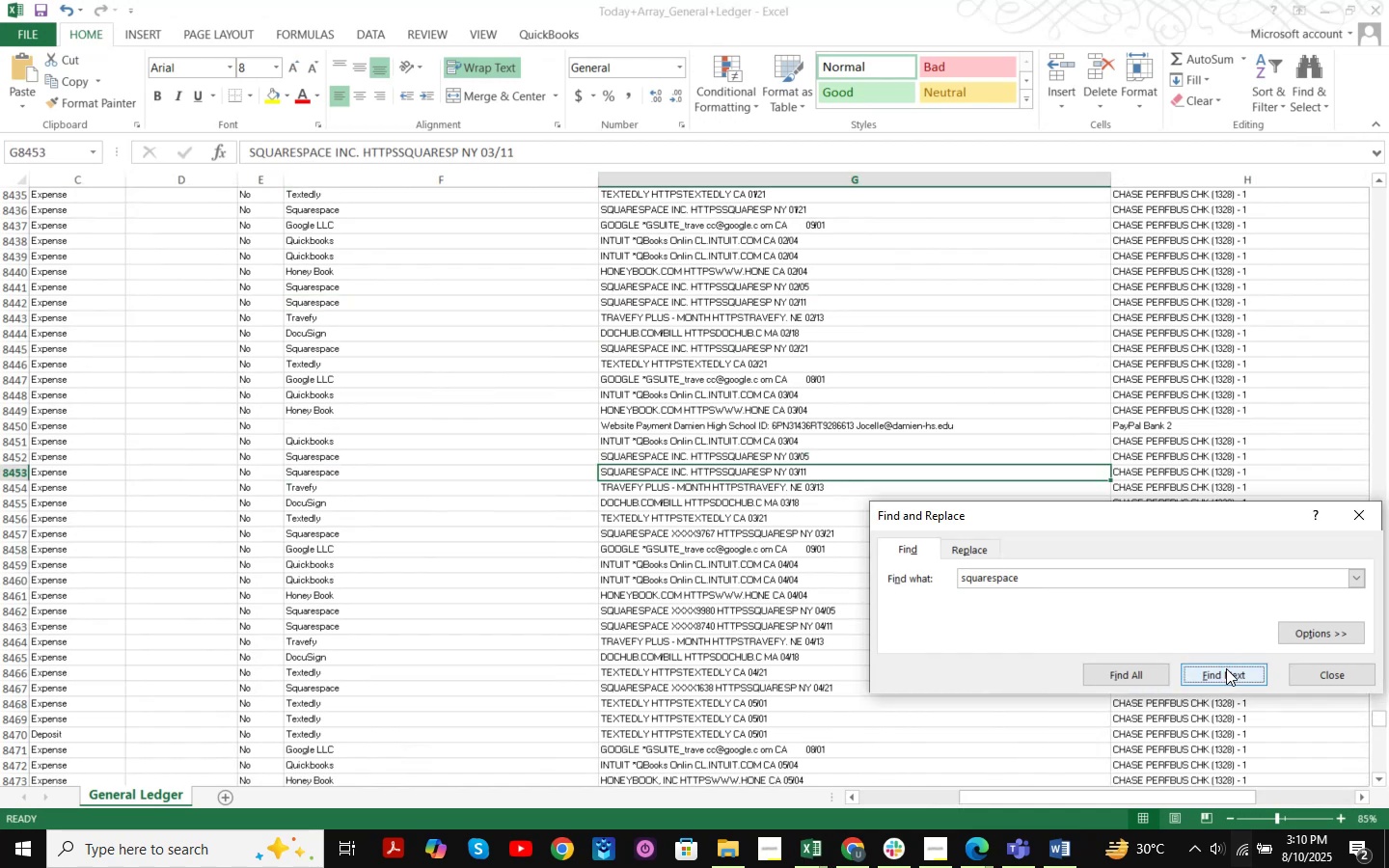 
triple_click([1226, 668])
 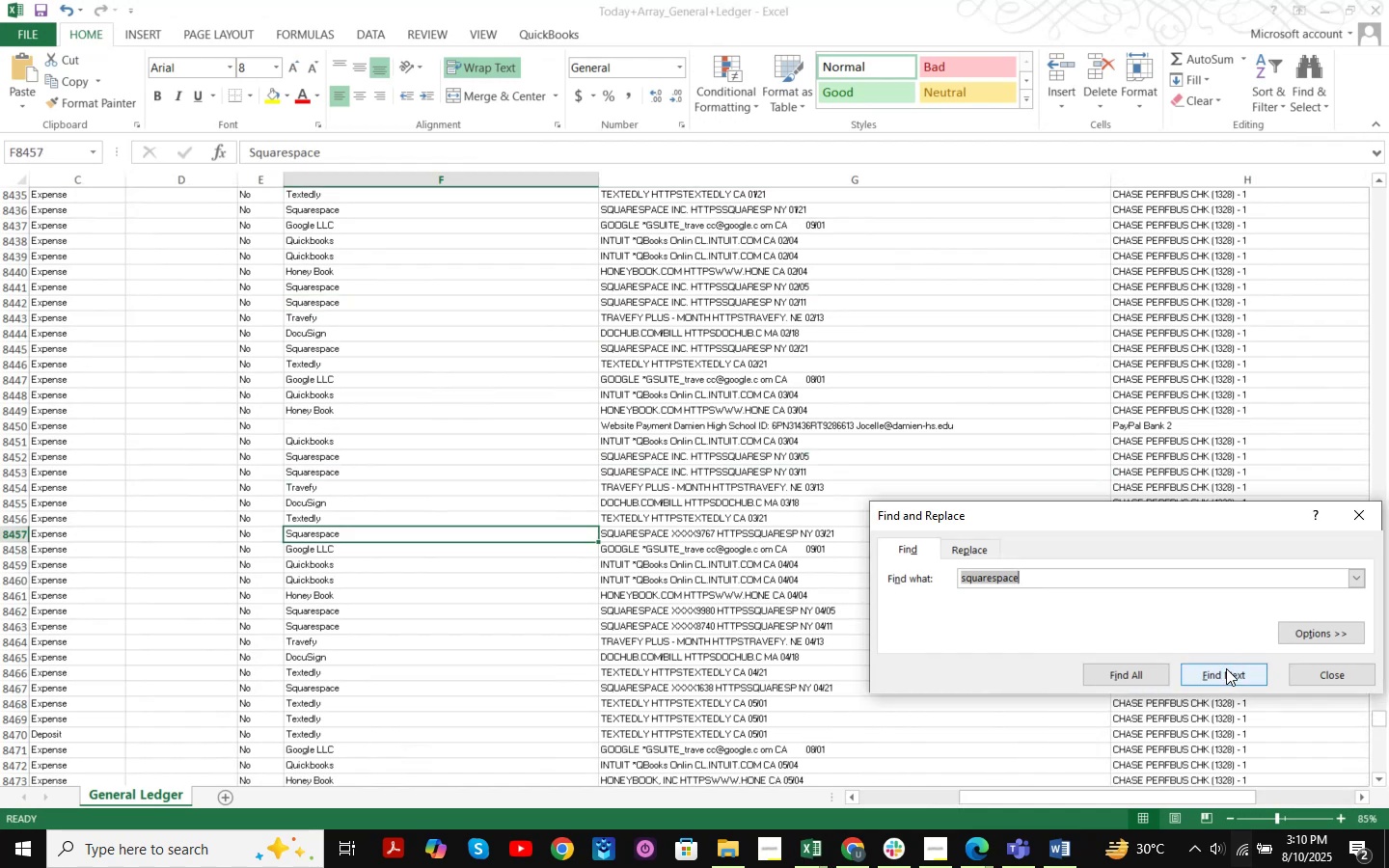 
triple_click([1226, 668])
 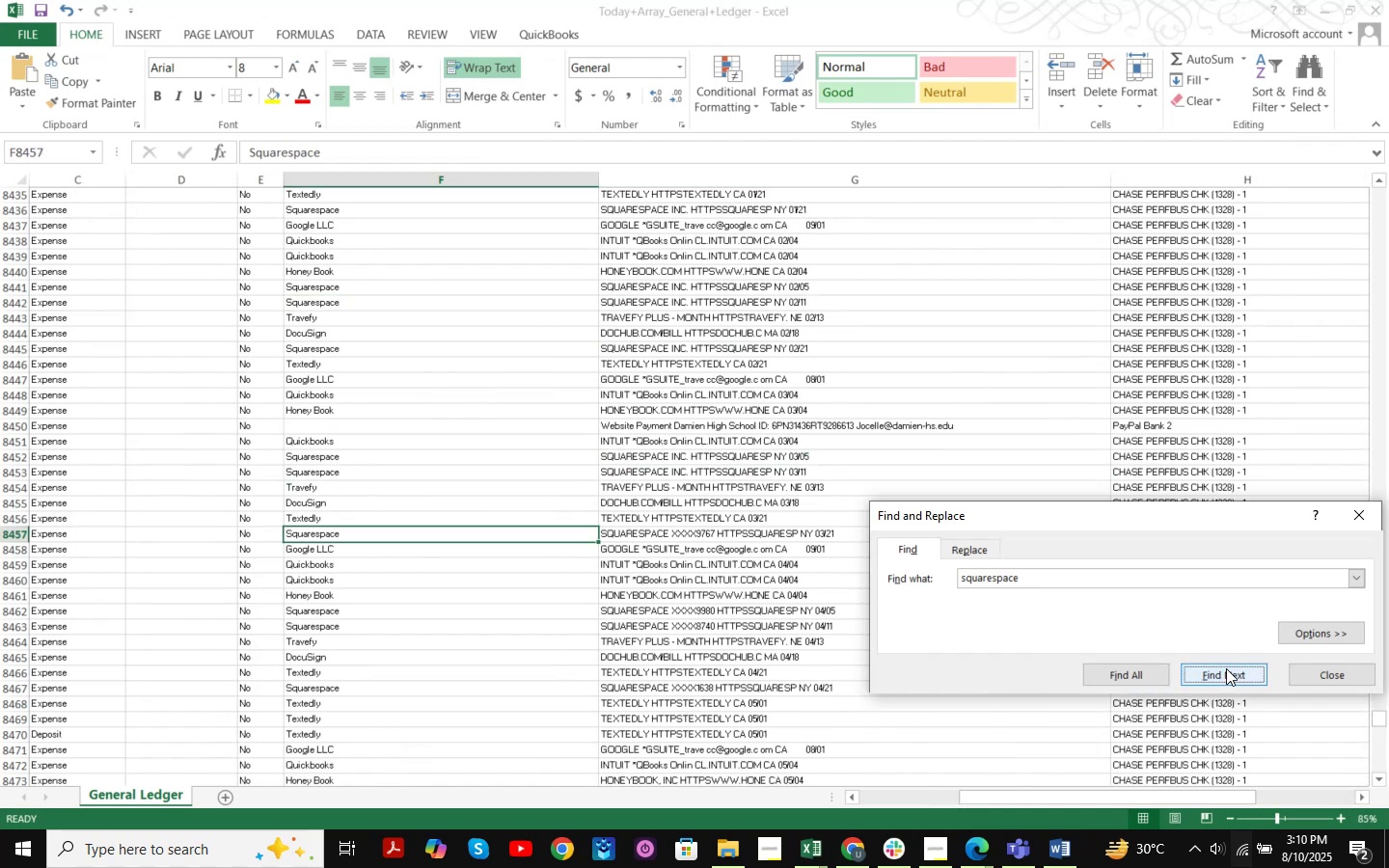 
triple_click([1226, 668])
 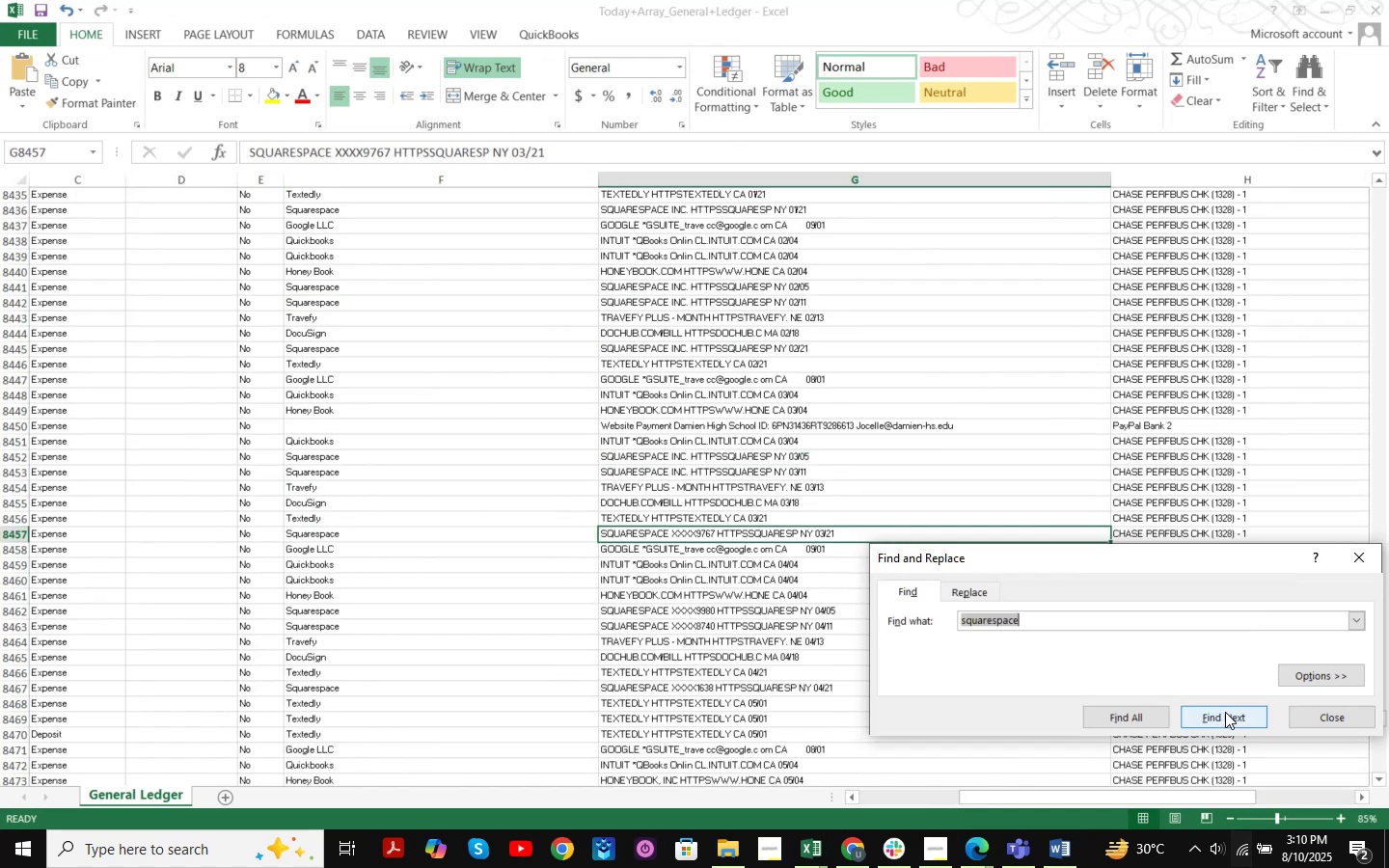 
triple_click([1225, 712])
 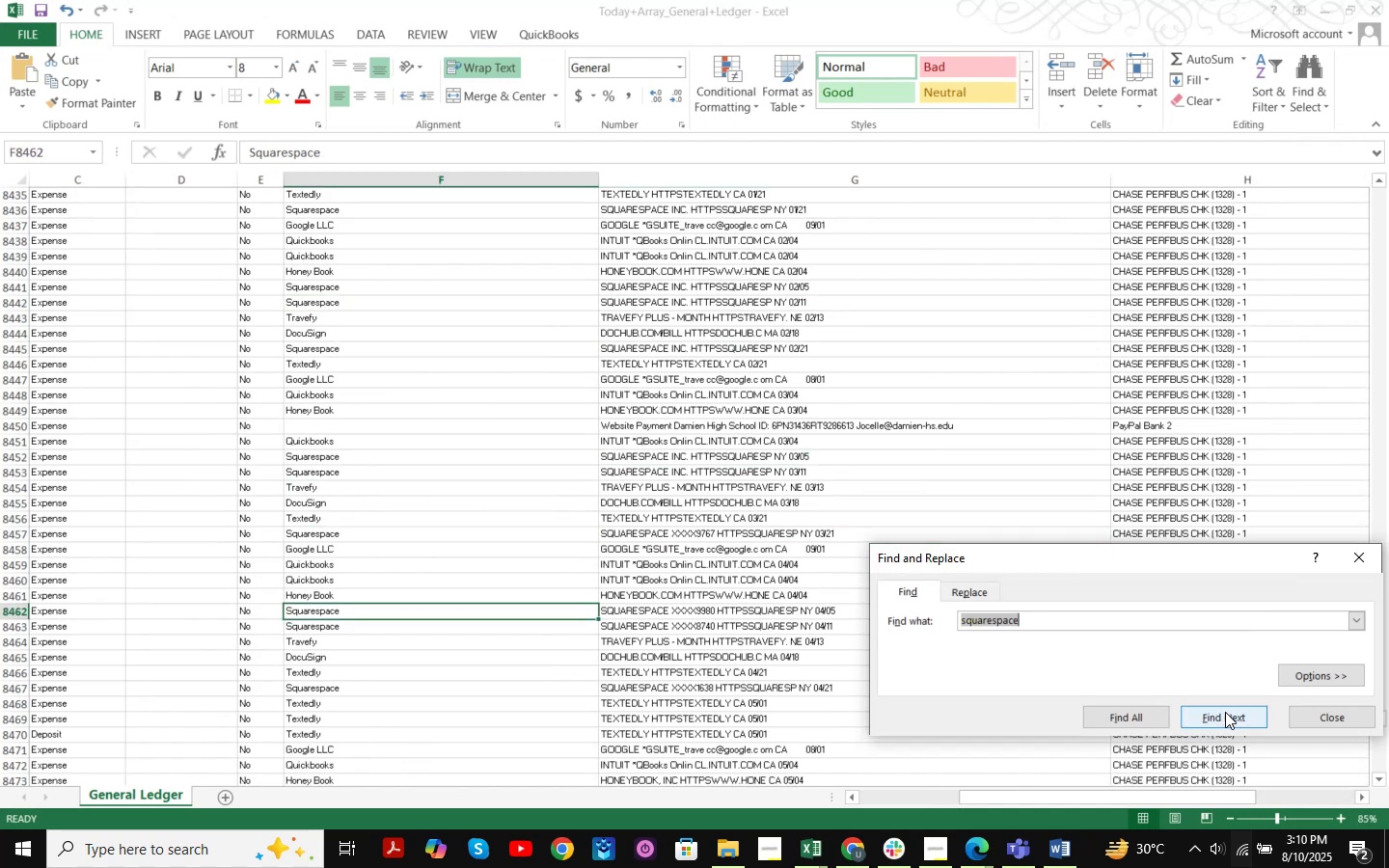 
triple_click([1225, 712])
 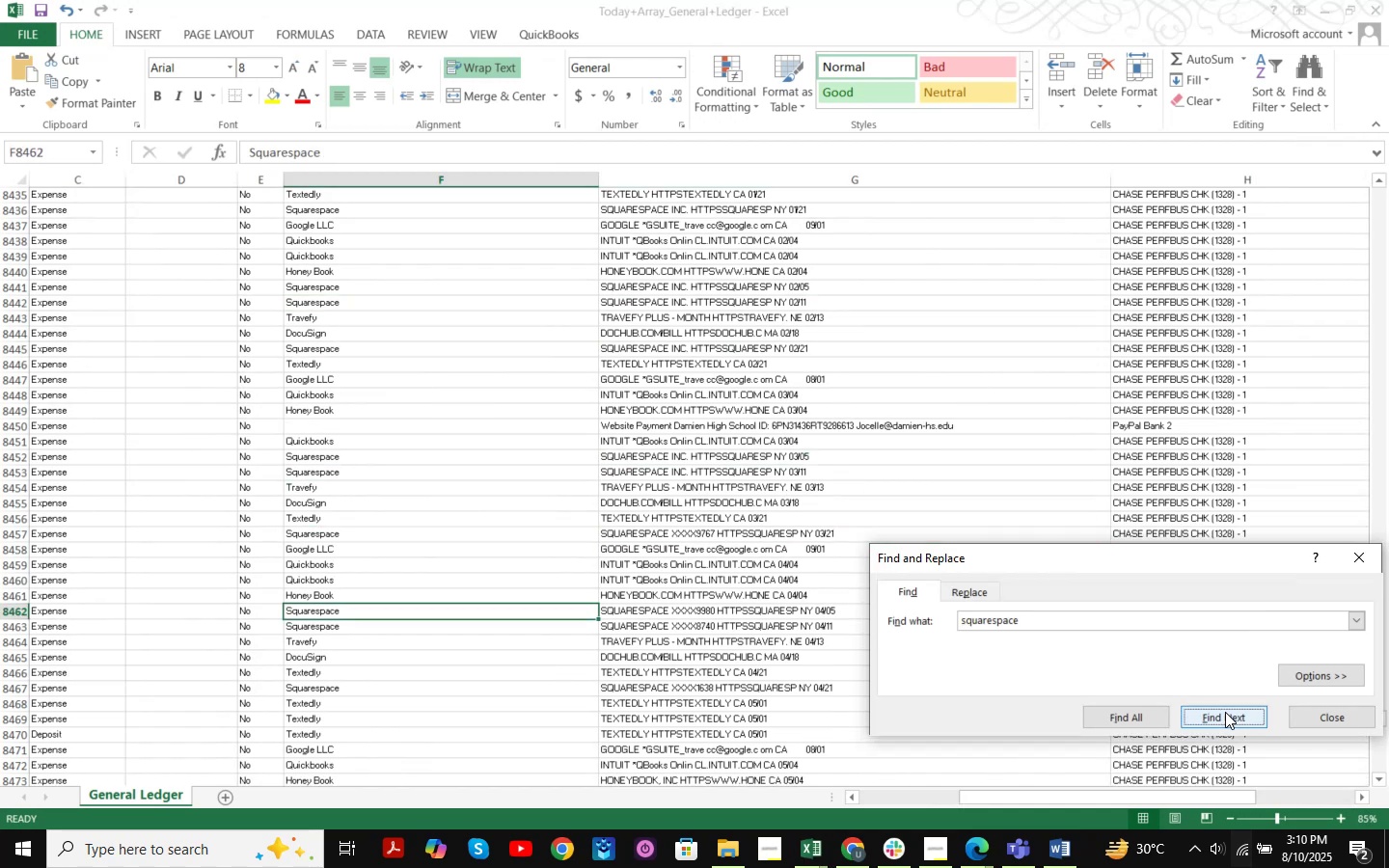 
triple_click([1225, 712])
 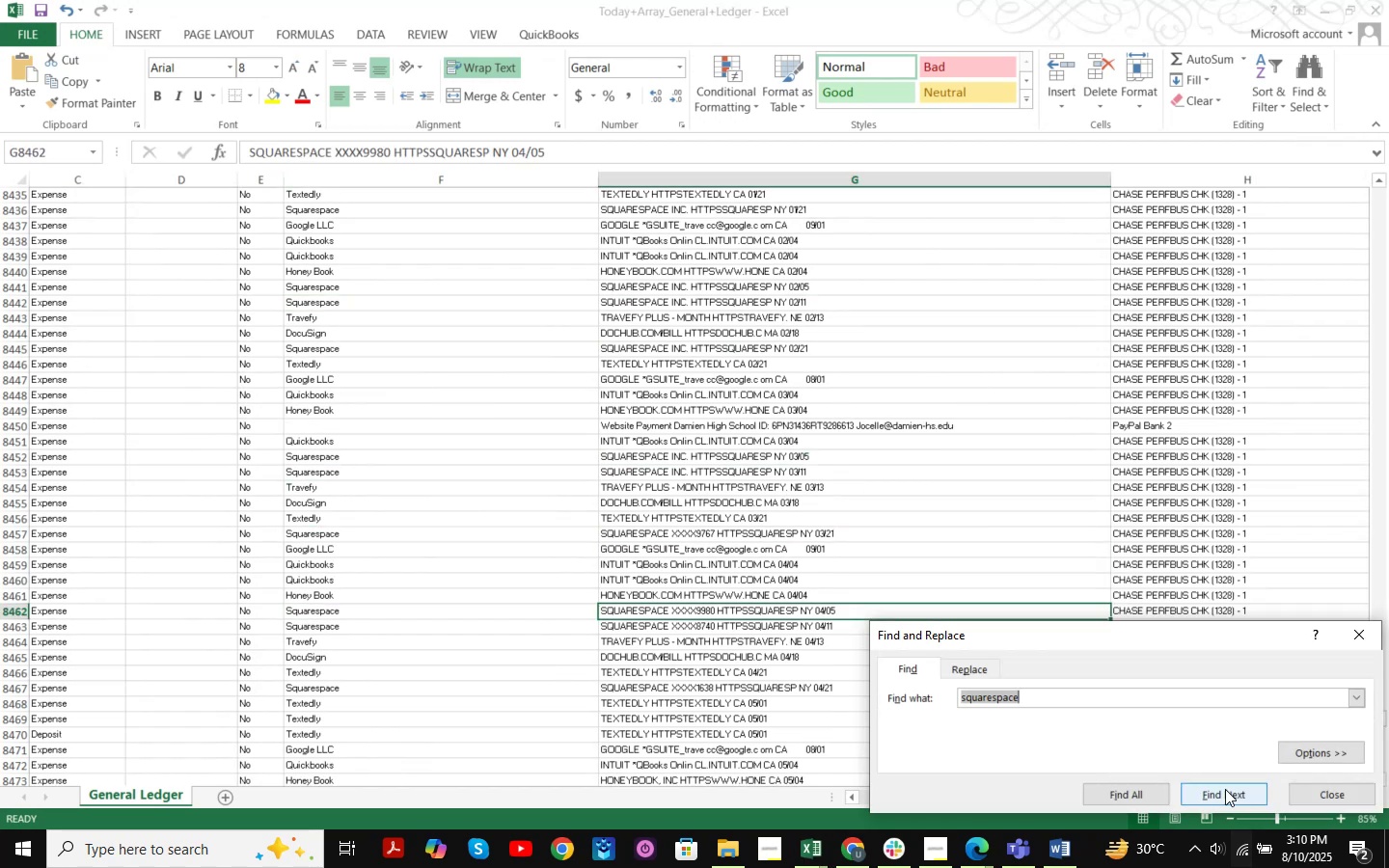 
triple_click([1225, 789])
 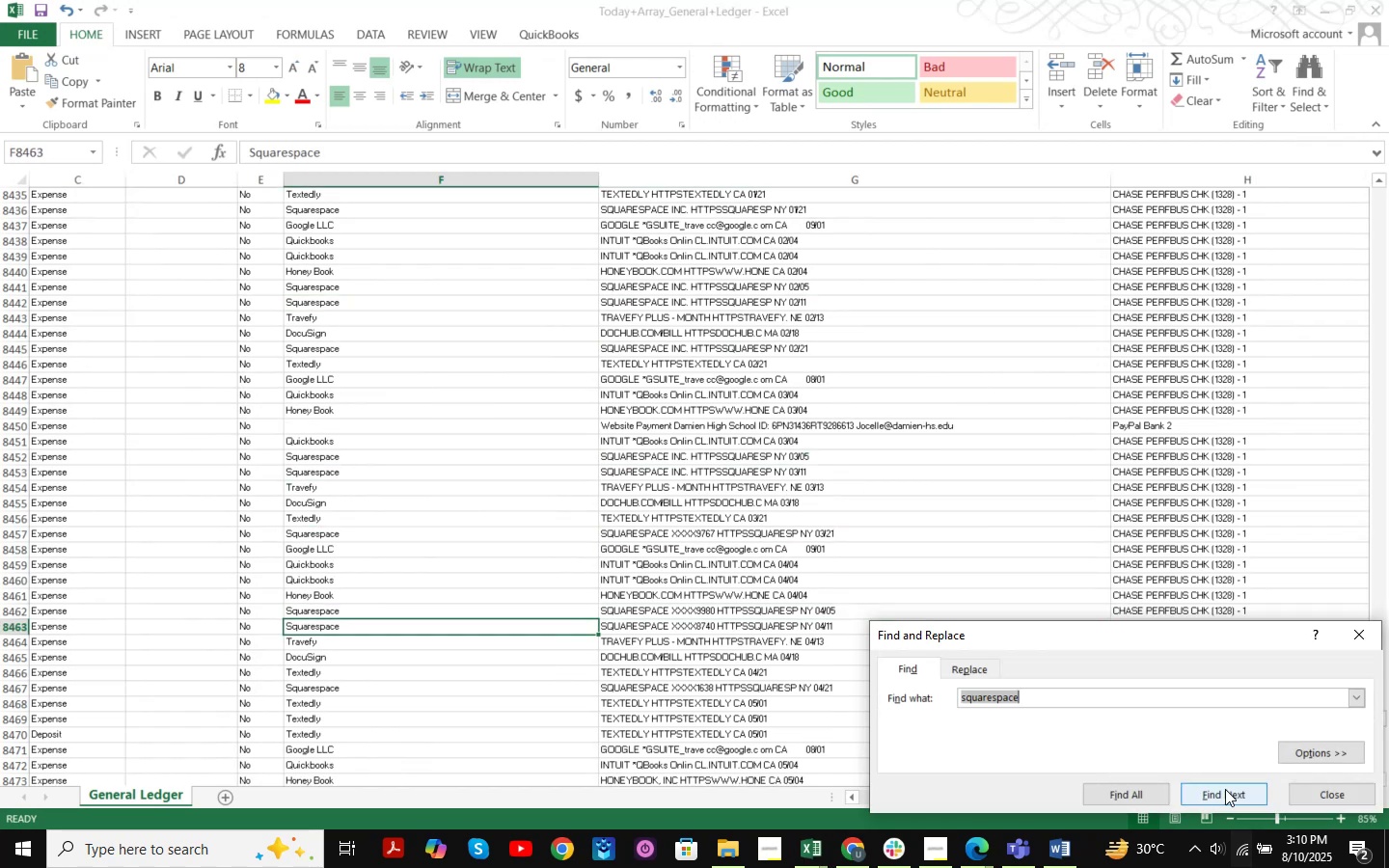 
triple_click([1225, 789])
 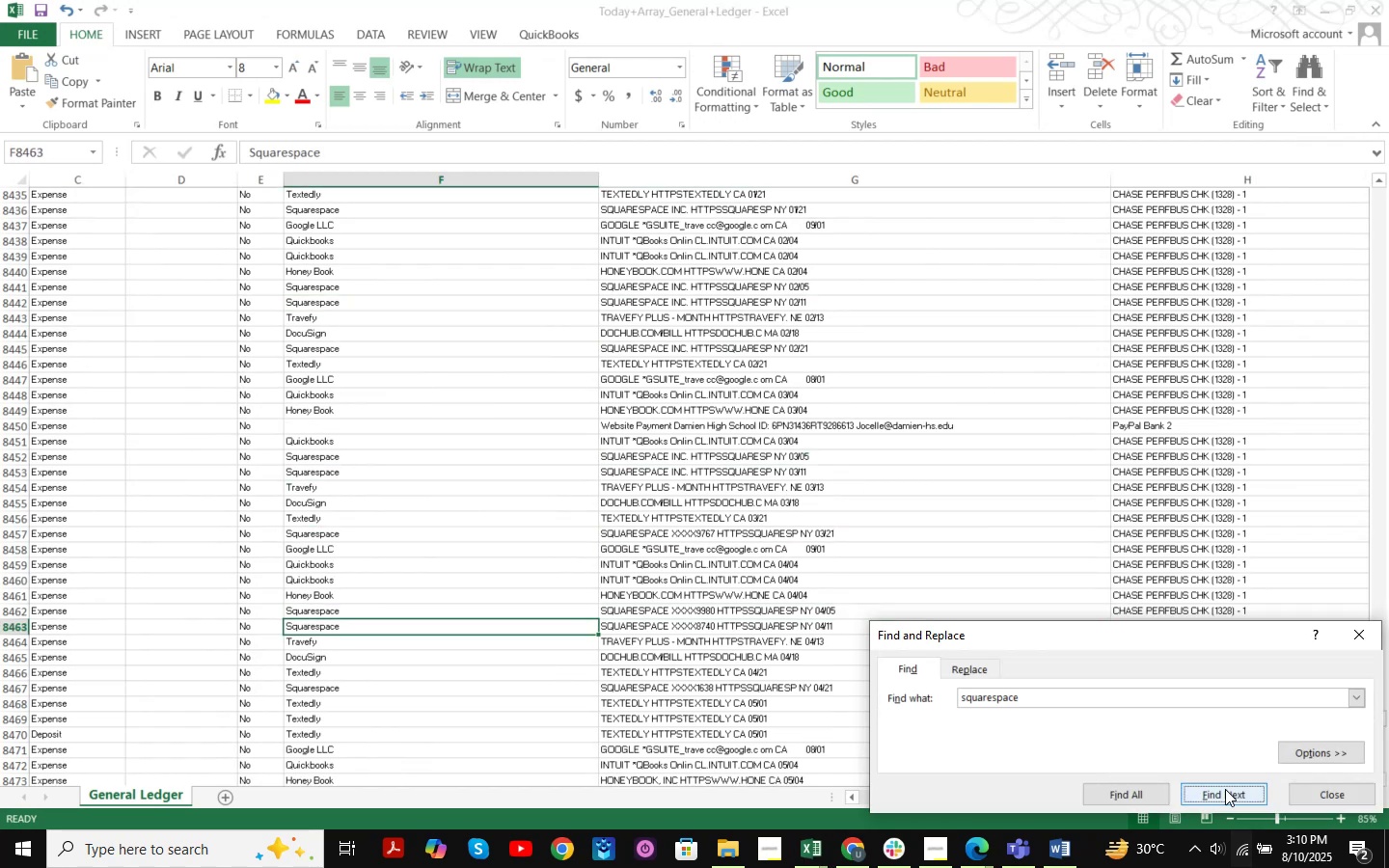 
triple_click([1225, 789])
 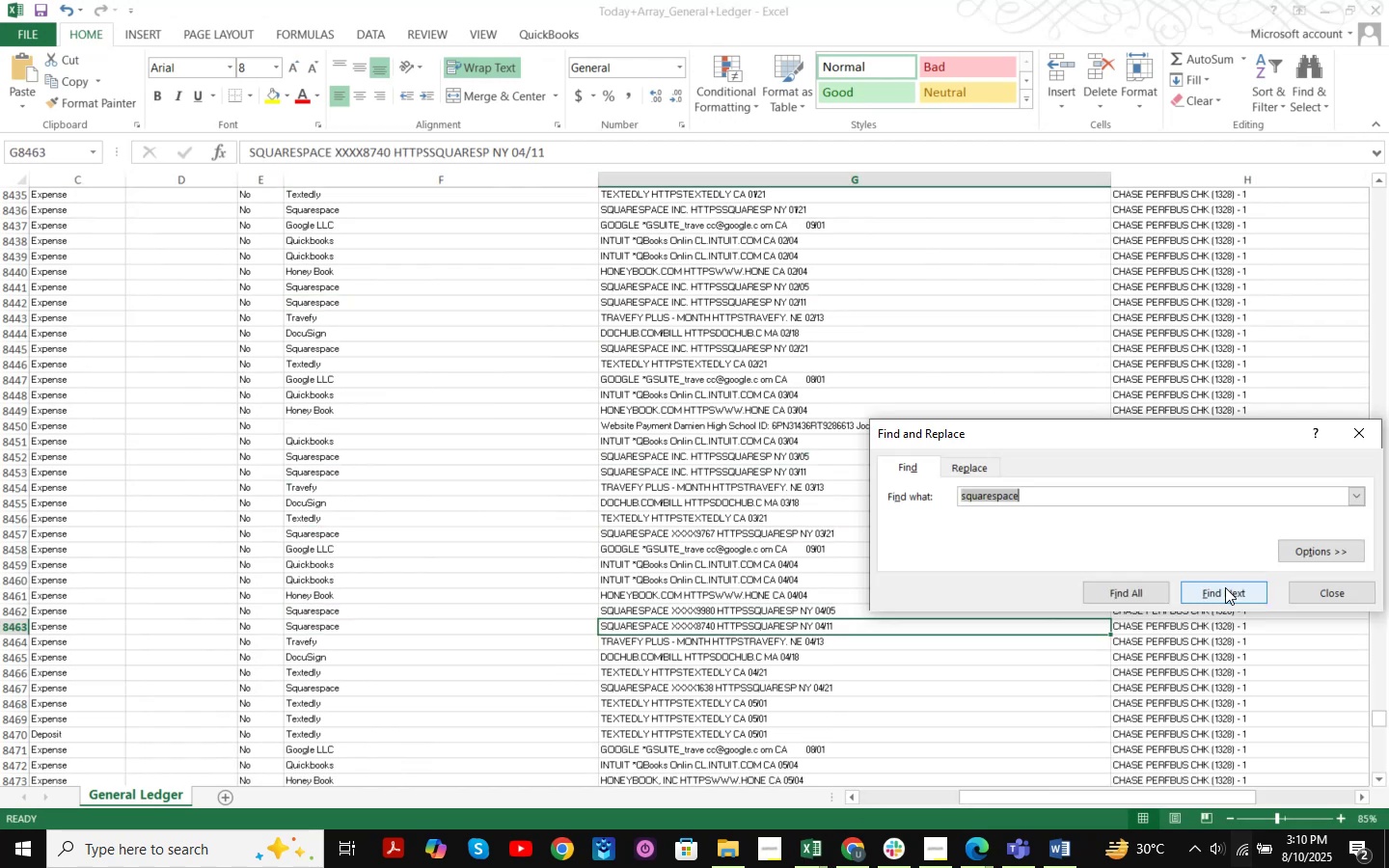 
triple_click([1225, 587])
 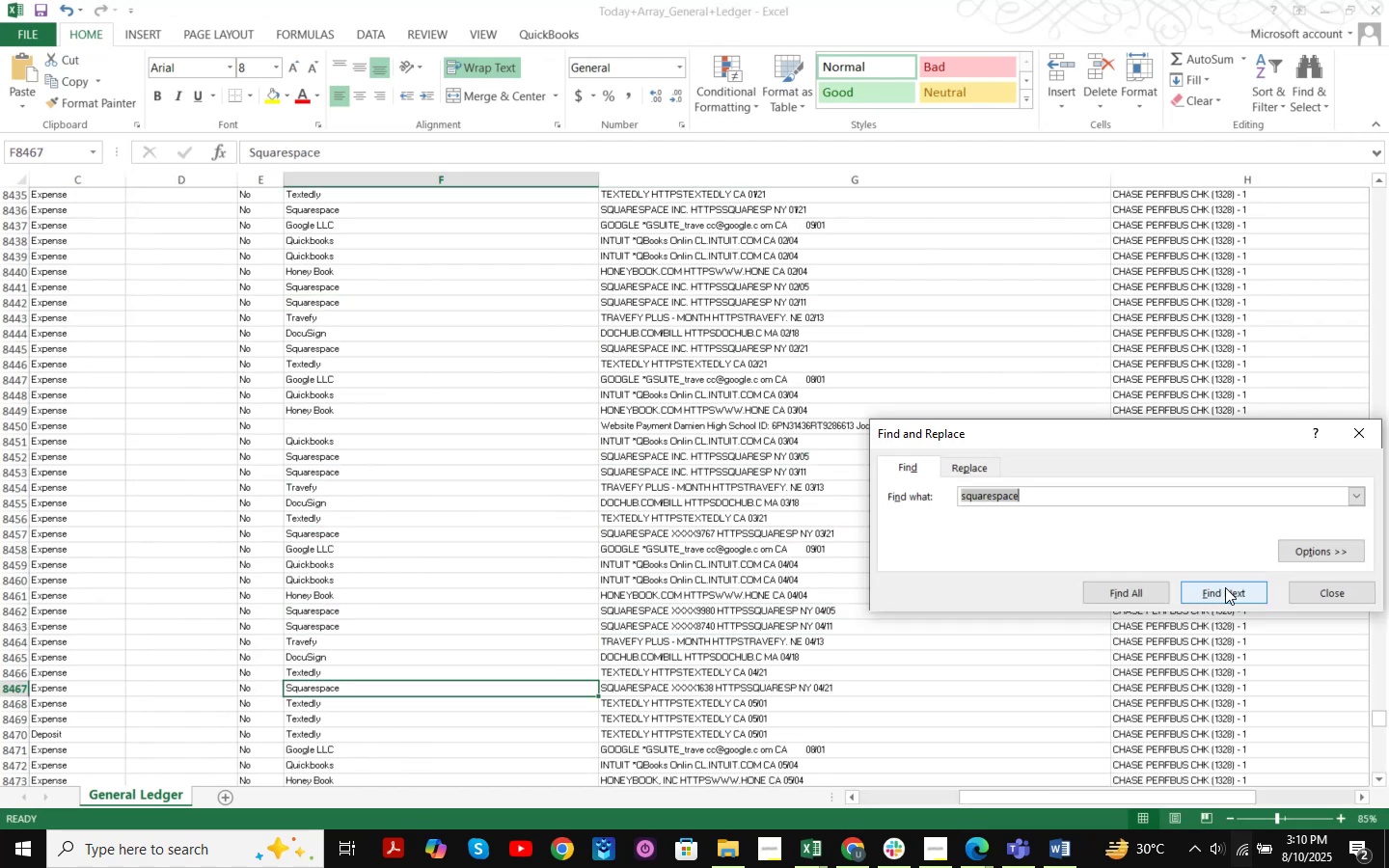 
triple_click([1225, 587])
 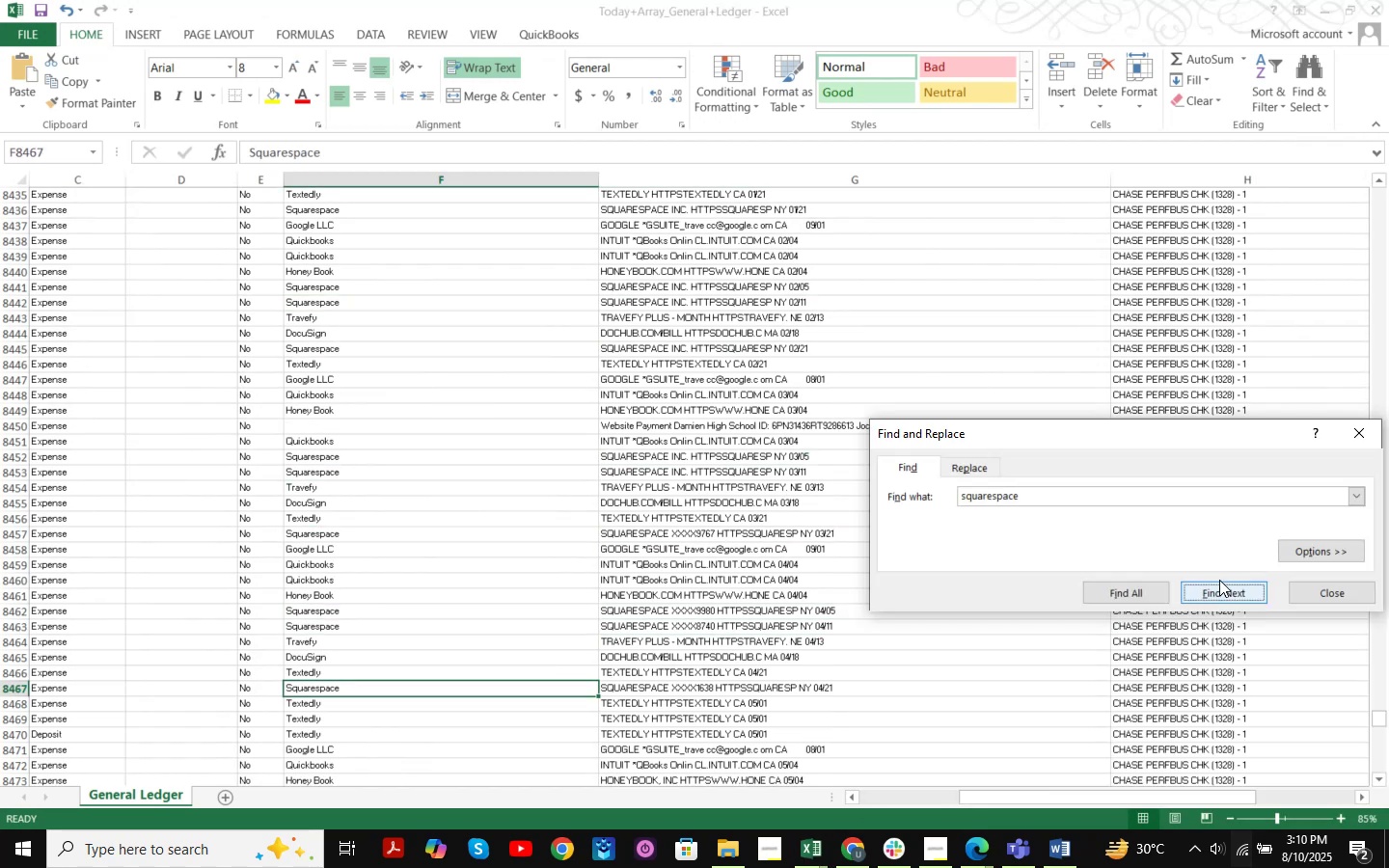 
triple_click([1219, 580])
 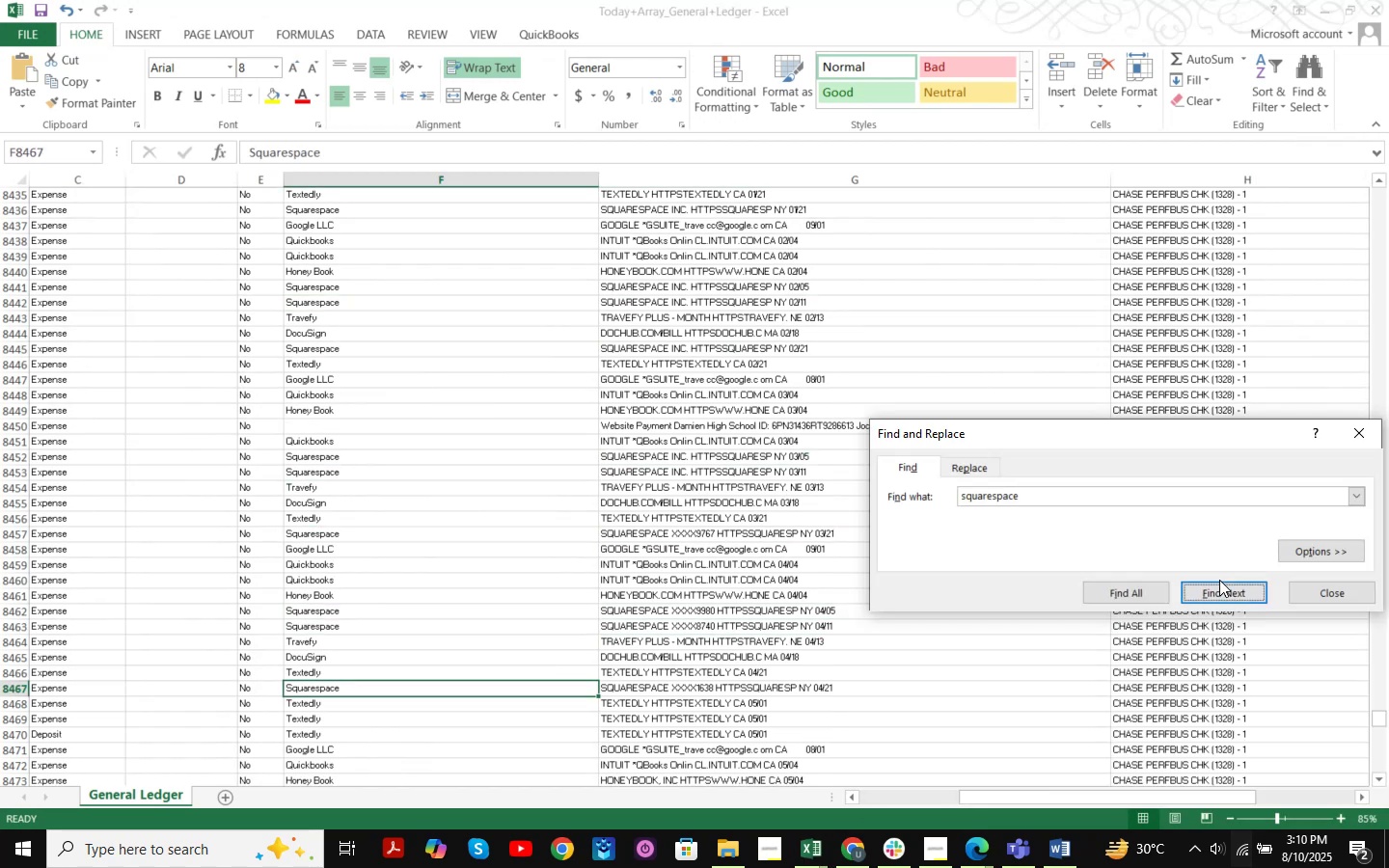 
triple_click([1219, 580])
 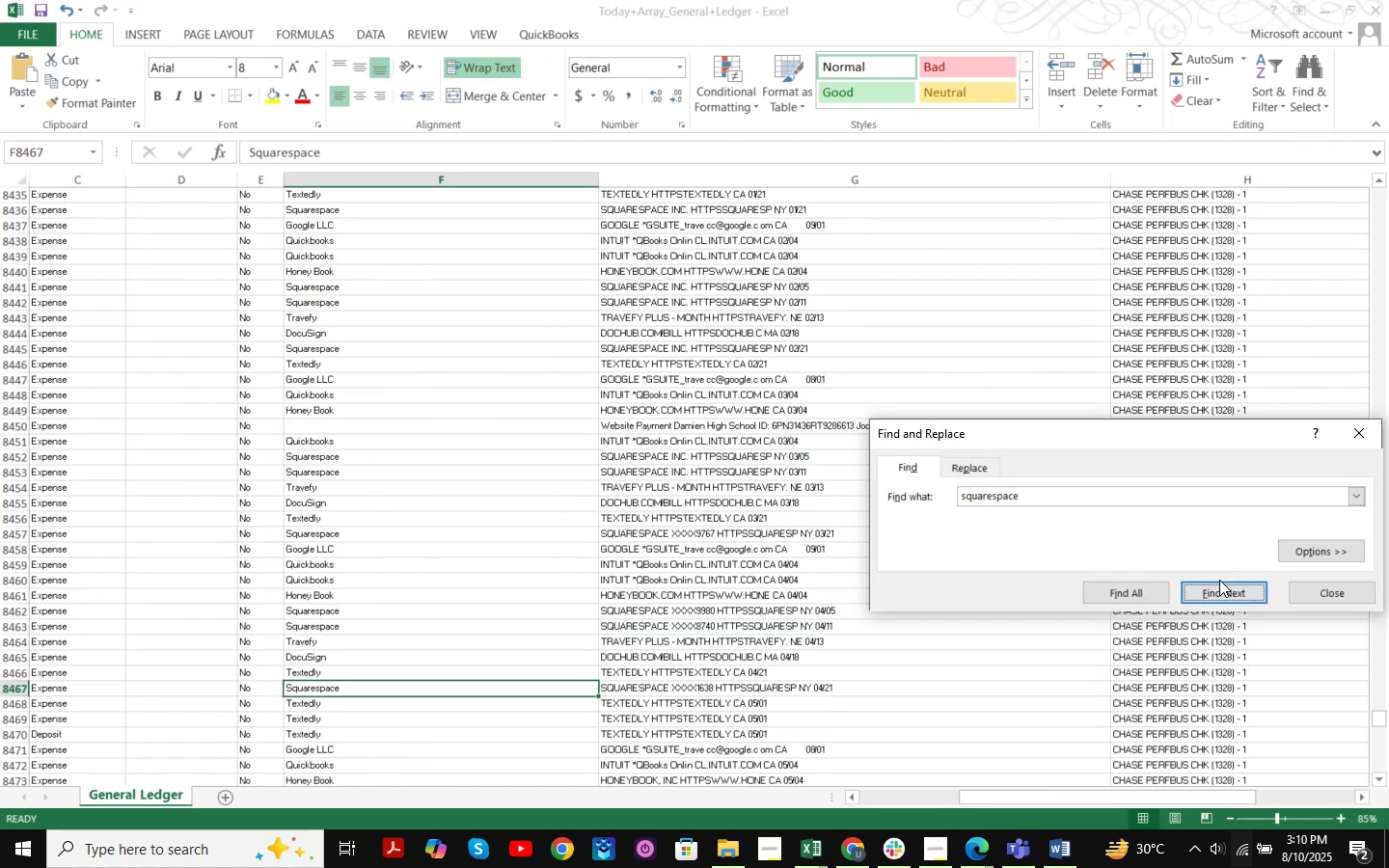 
triple_click([1219, 580])
 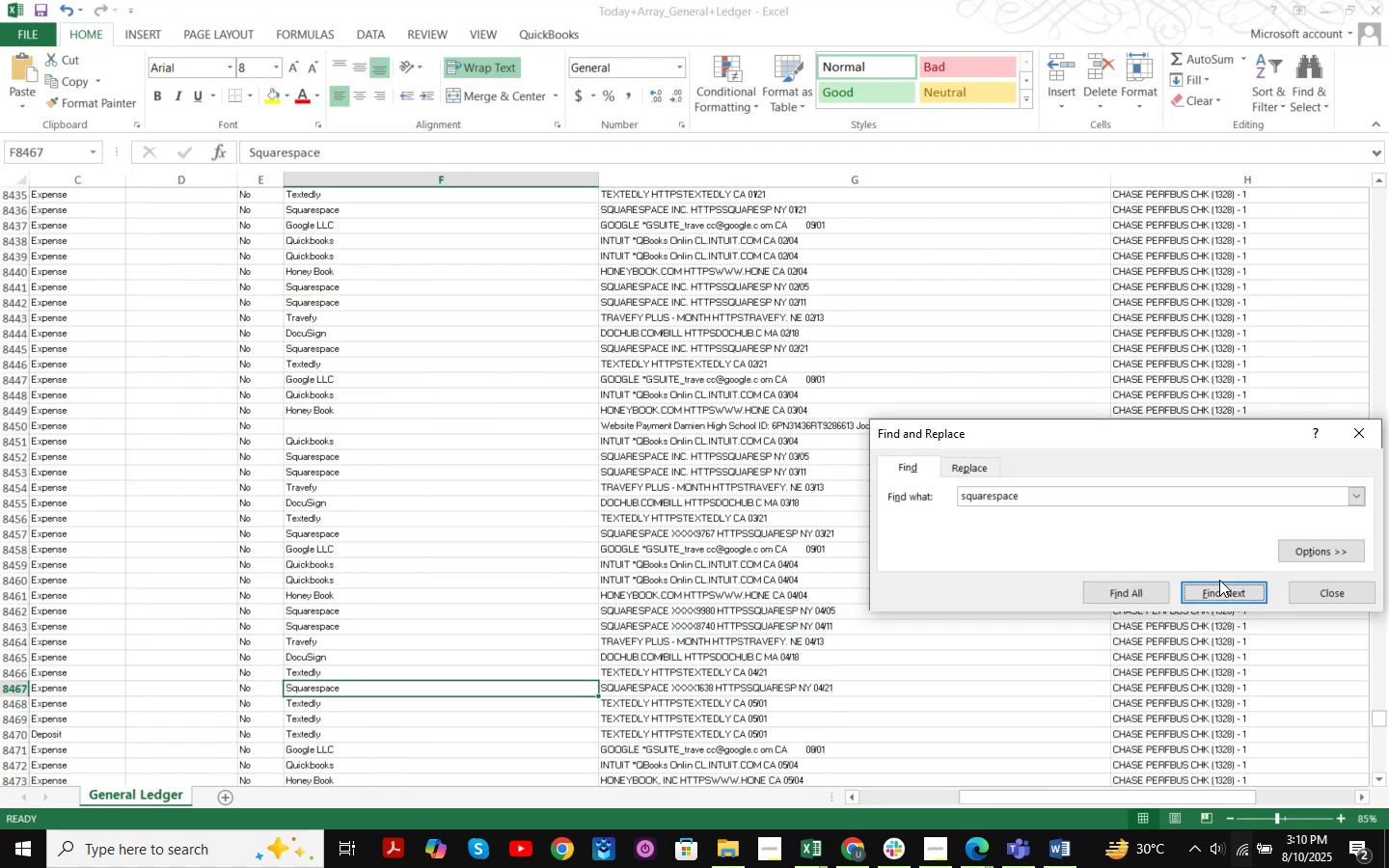 
triple_click([1219, 580])
 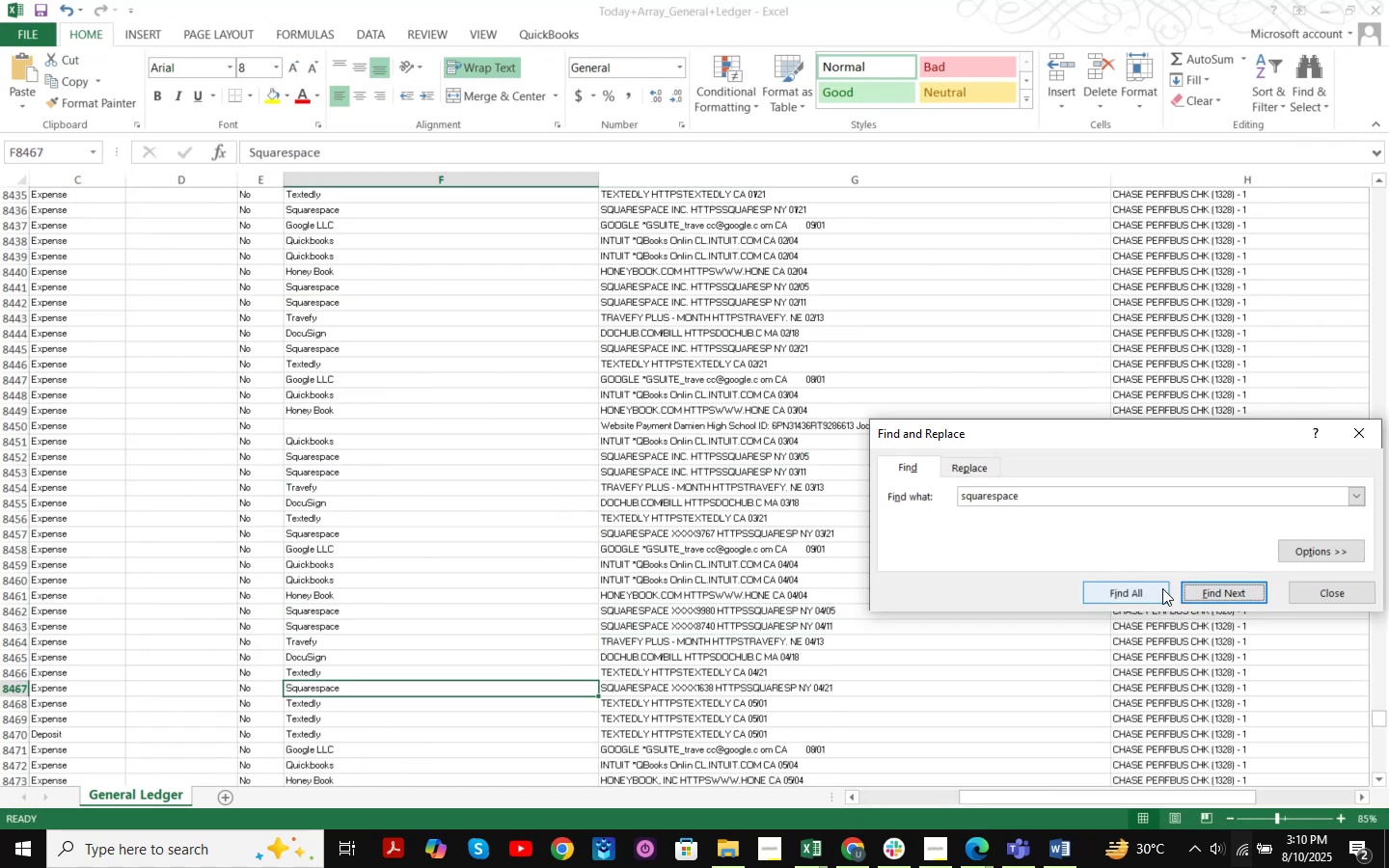 
triple_click([1160, 589])
 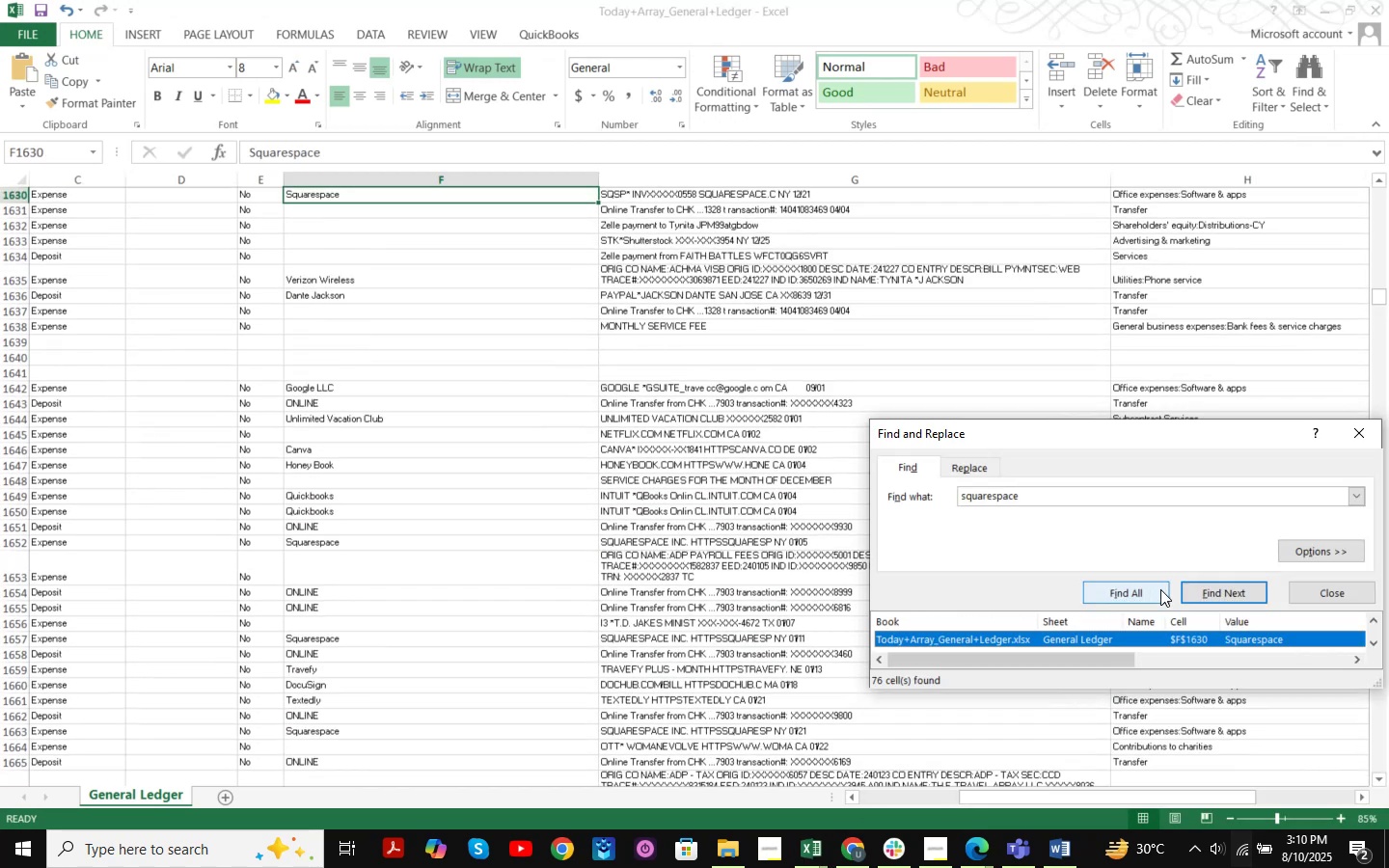 
scroll: coordinate [1211, 636], scroll_direction: down, amount: 13.0
 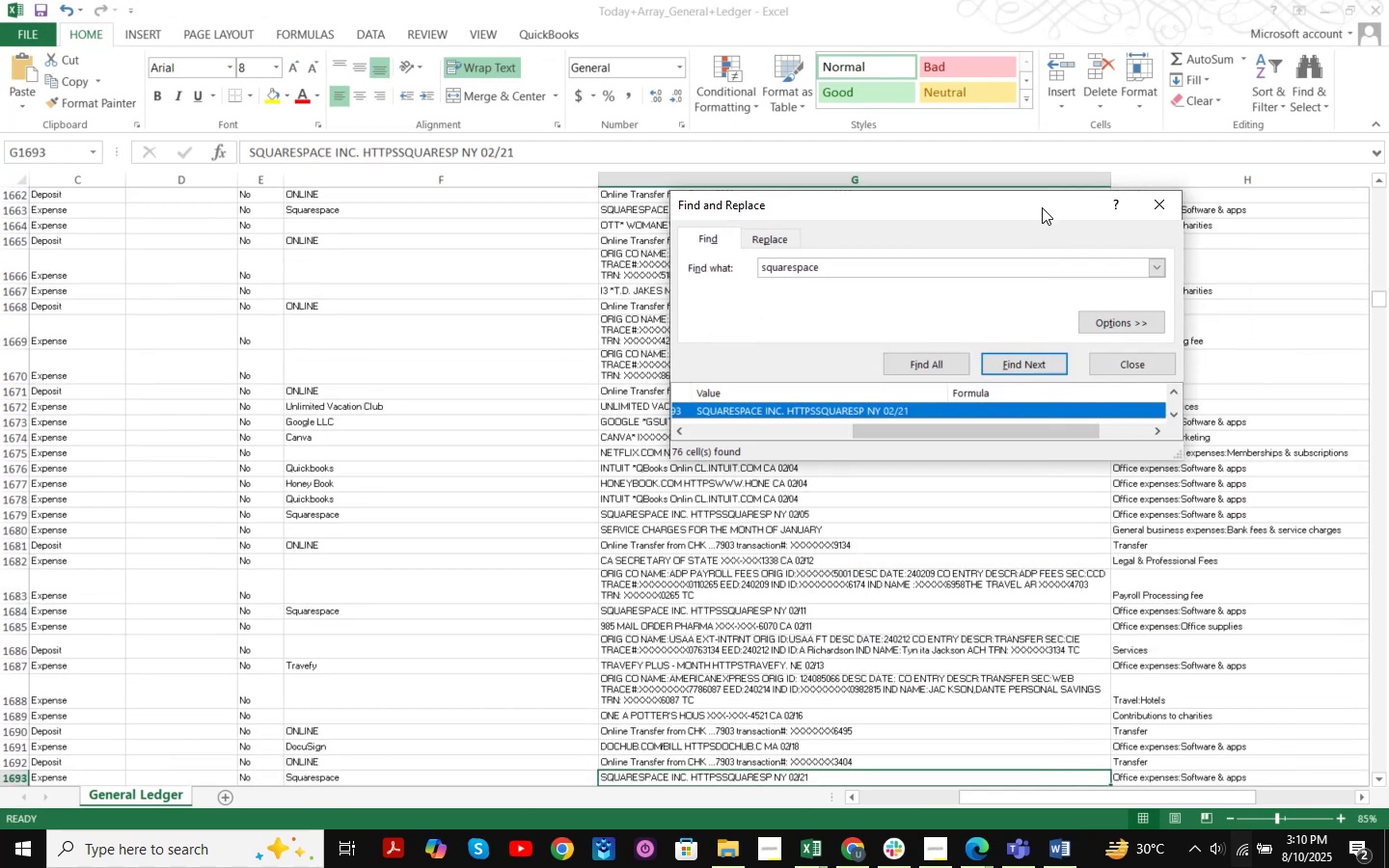 
left_click([1159, 220])
 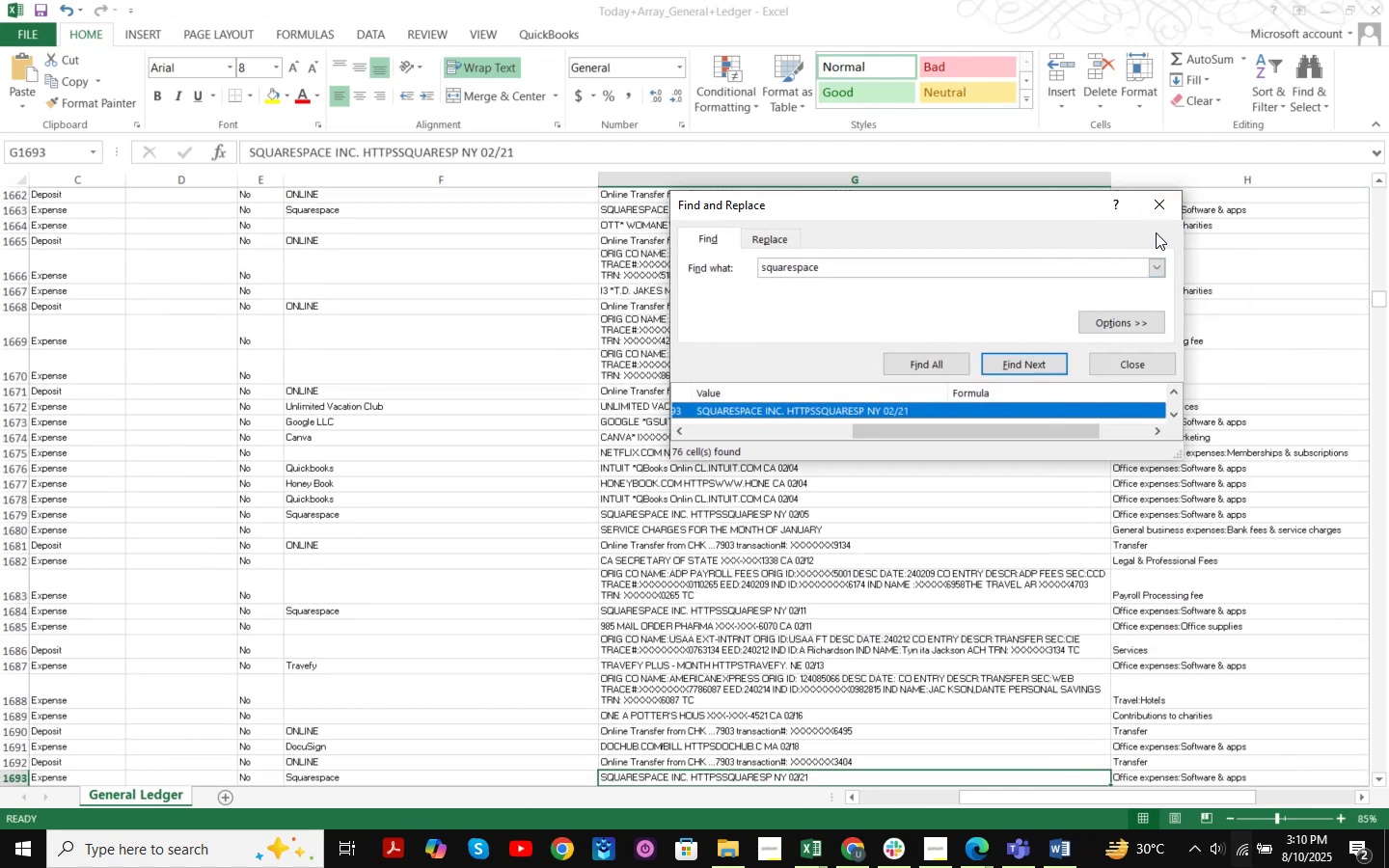 
left_click([1160, 203])
 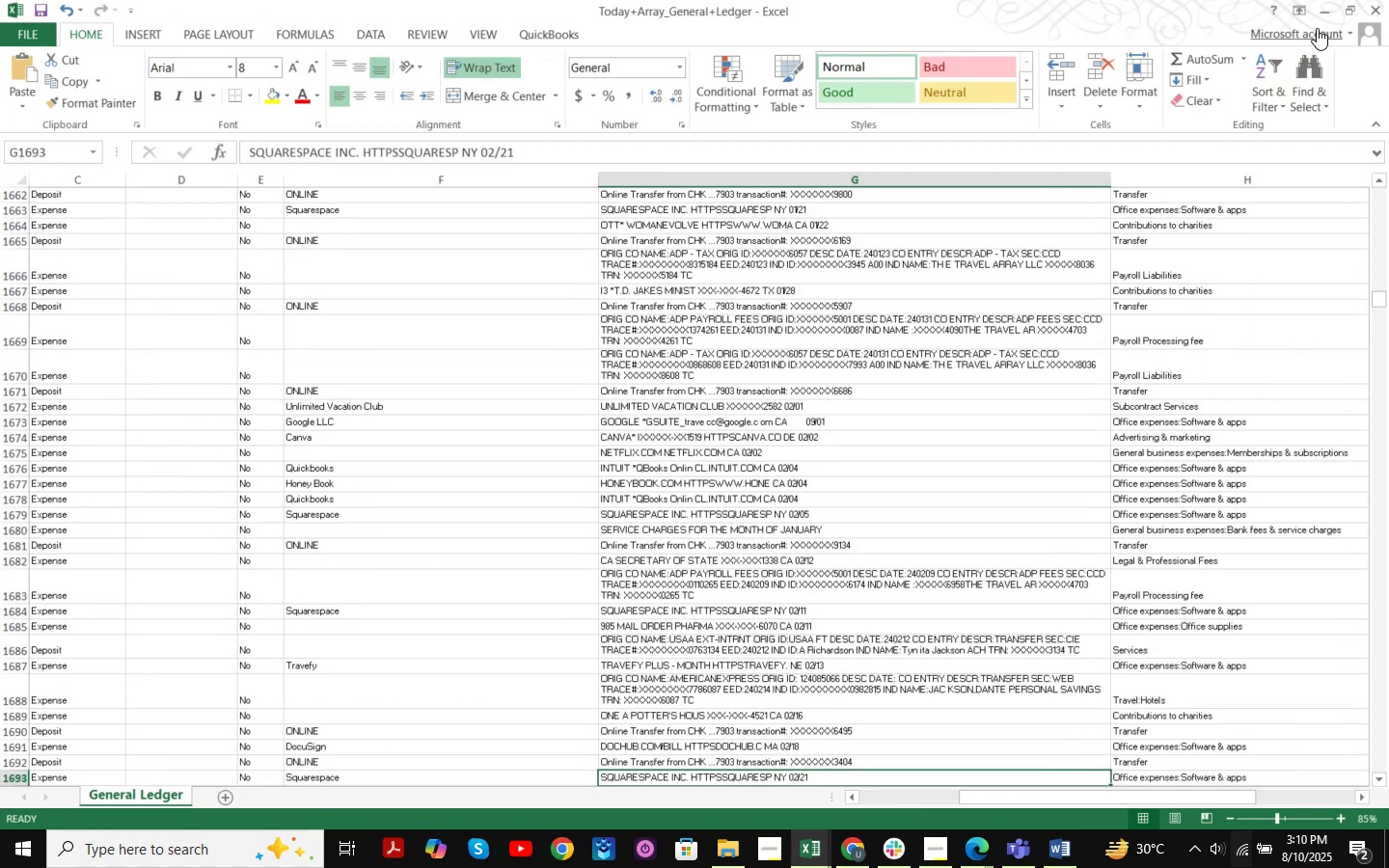 
left_click([1320, 14])
 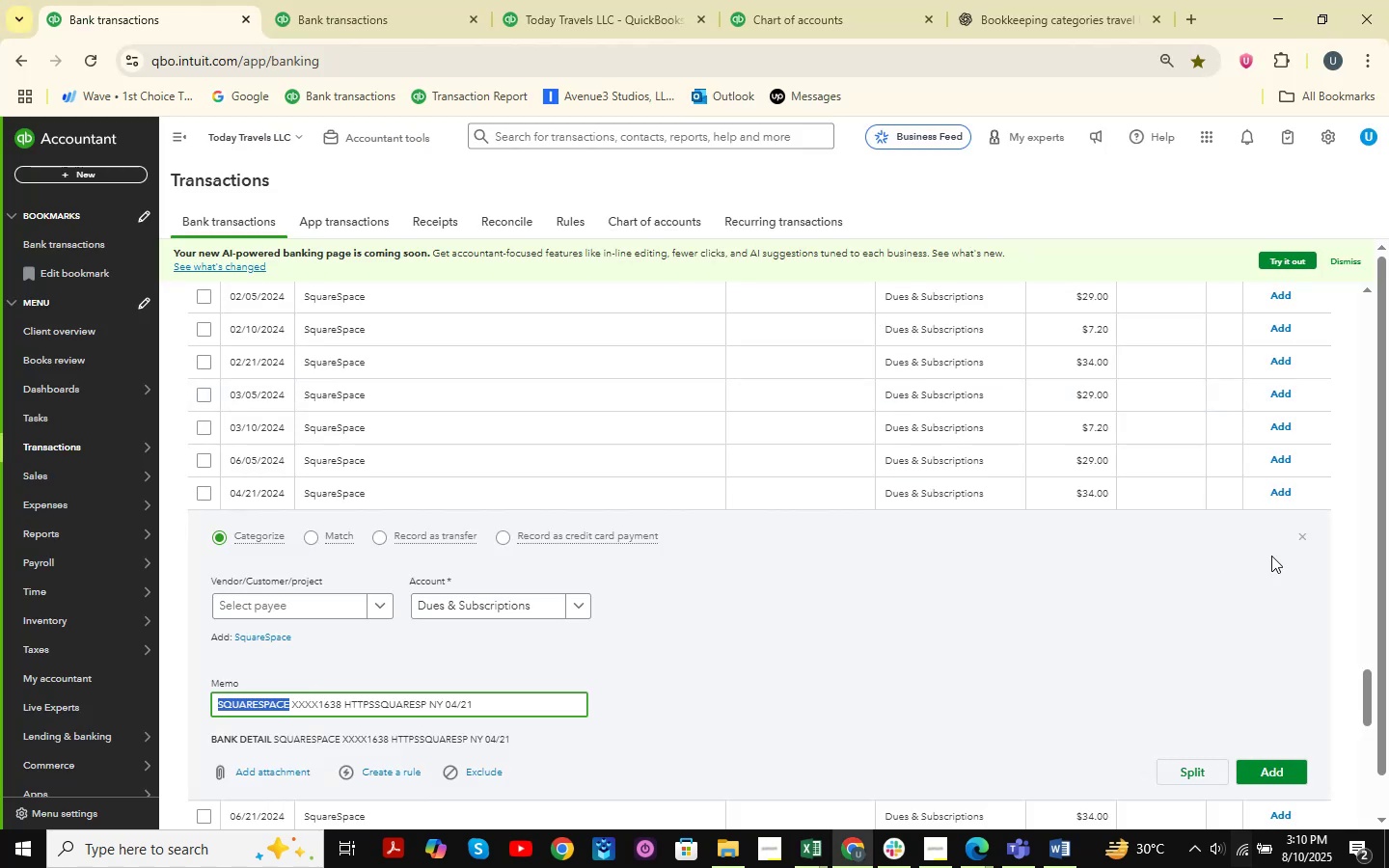 
left_click([1297, 541])
 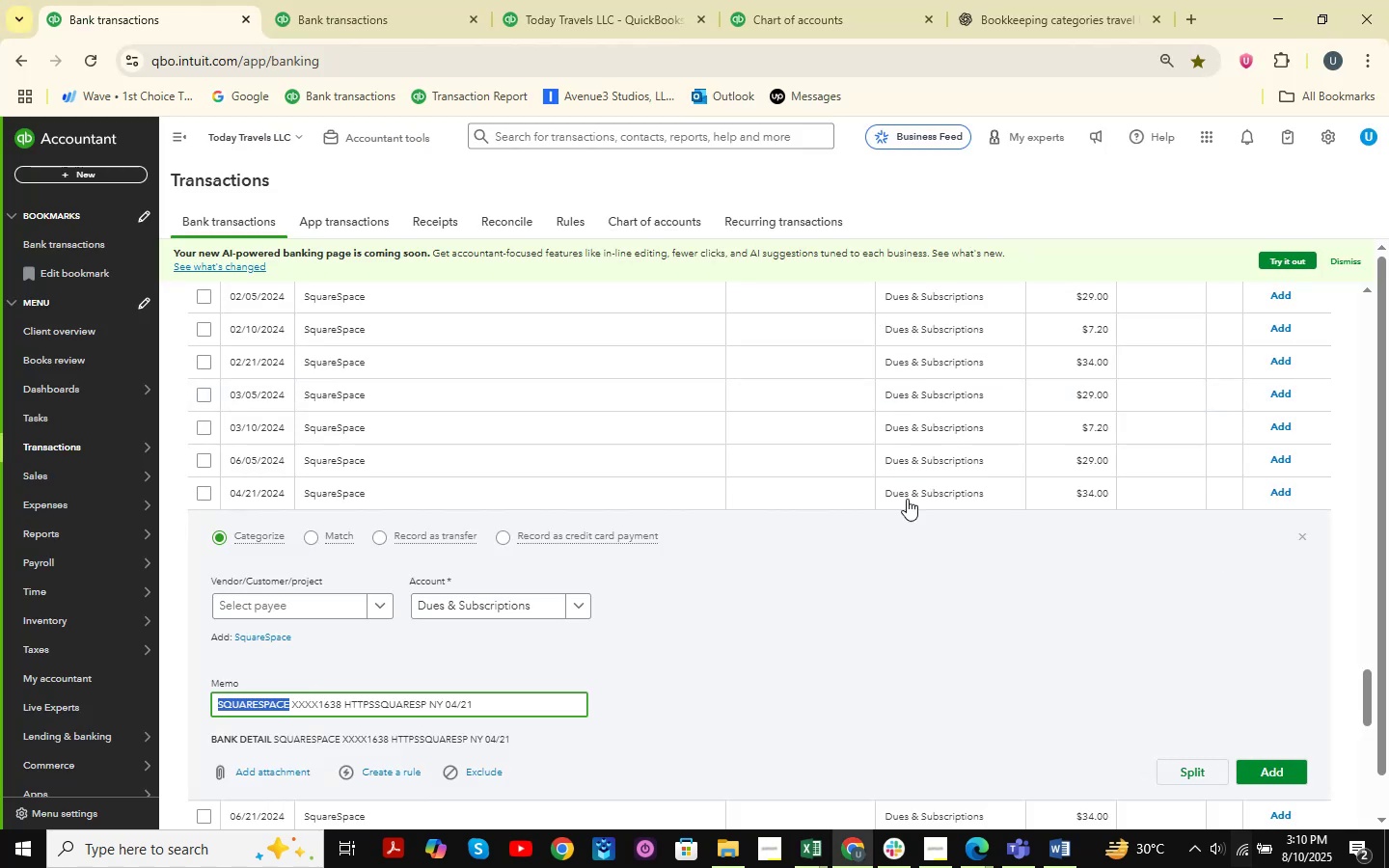 
scroll: coordinate [704, 358], scroll_direction: up, amount: 4.0
 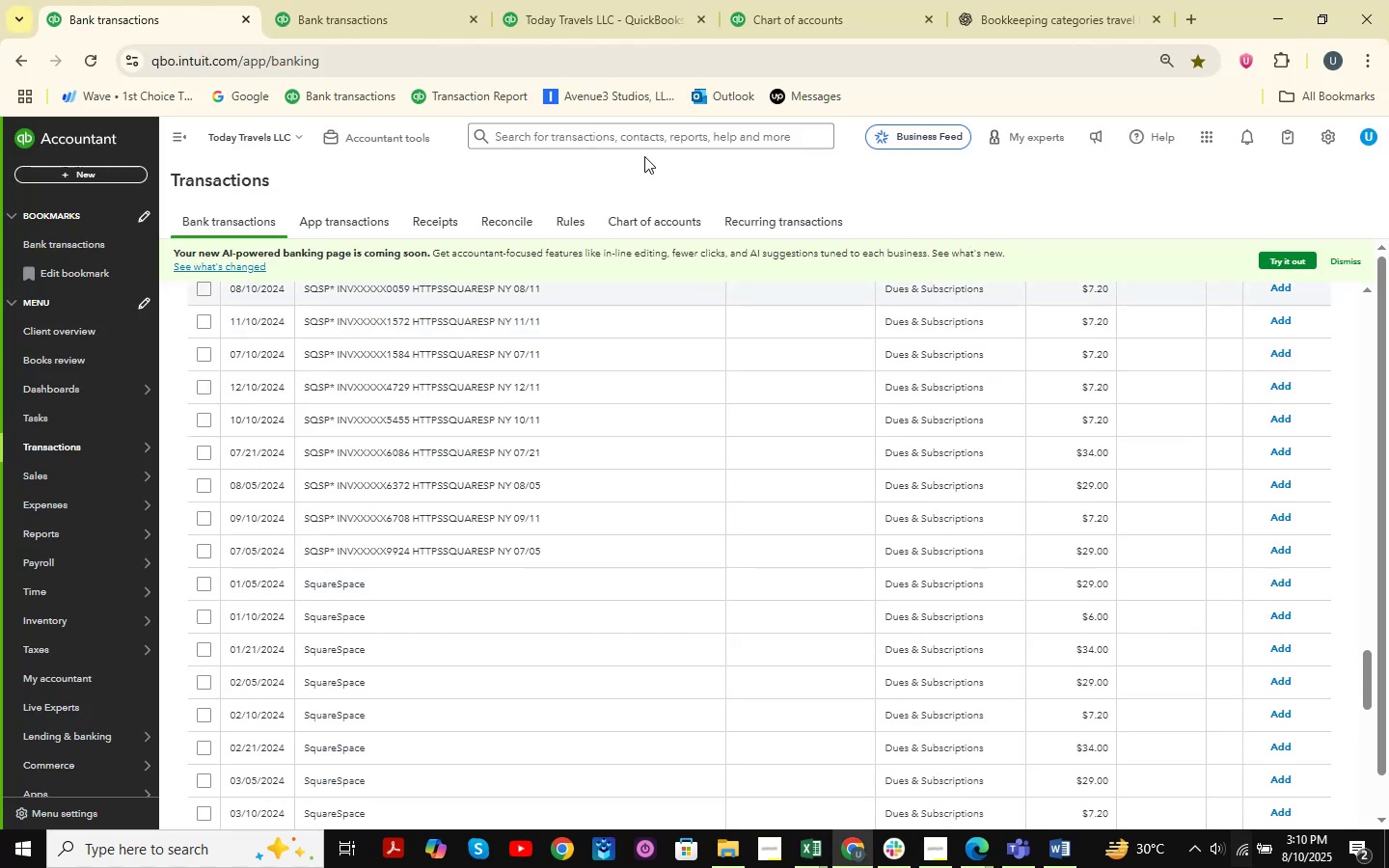 
left_click([620, 0])
 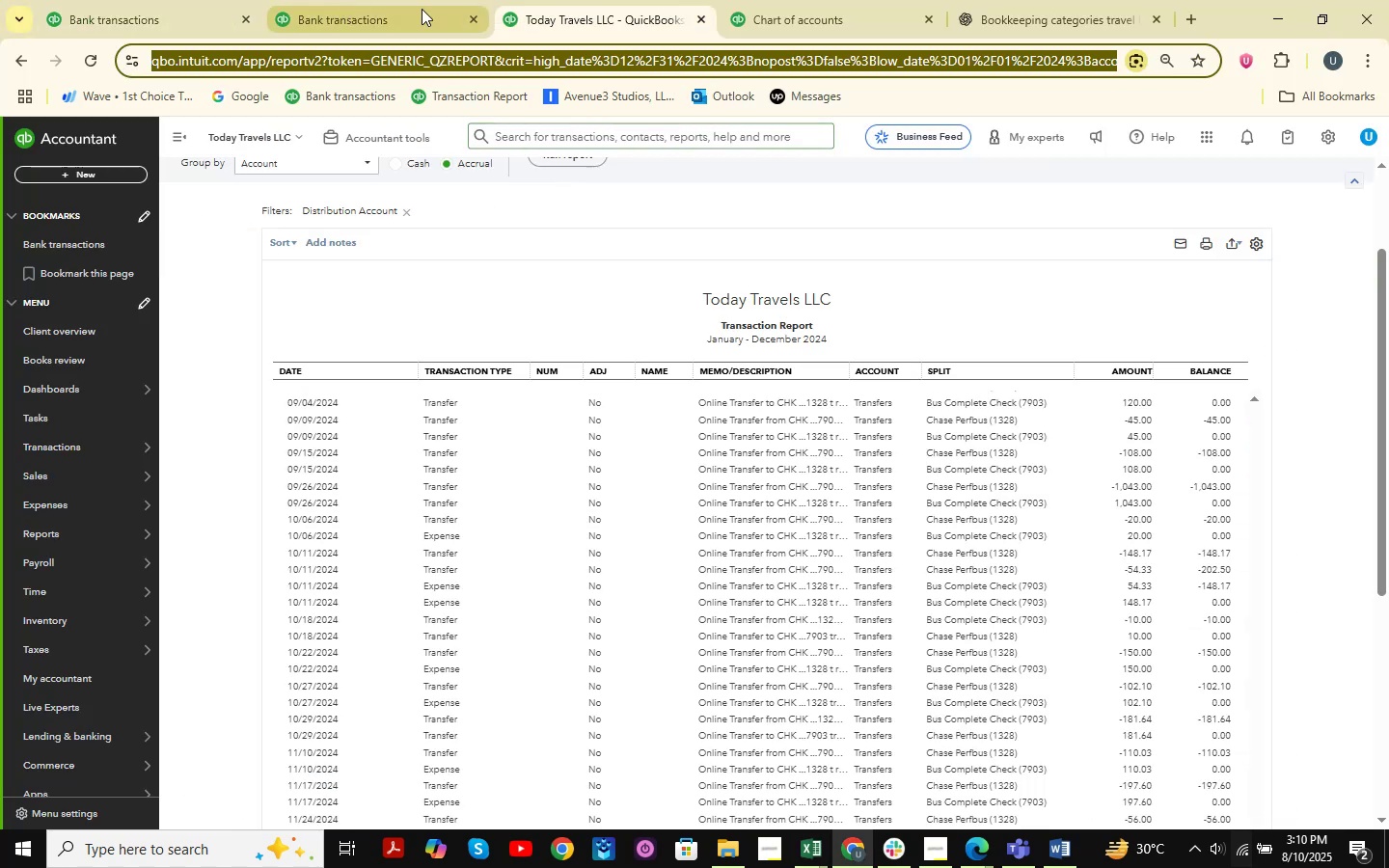 
double_click([852, 0])
 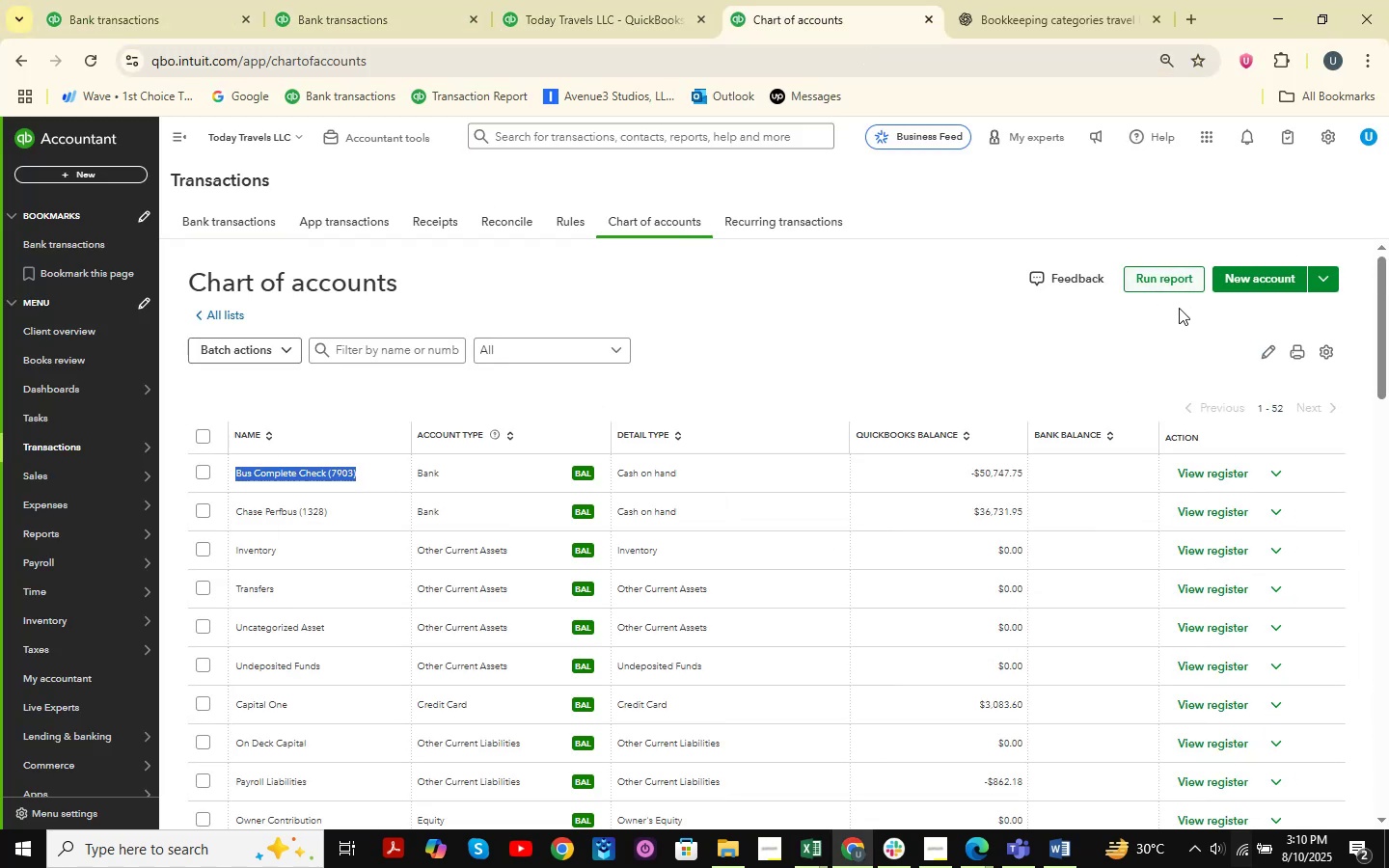 
left_click([1247, 277])
 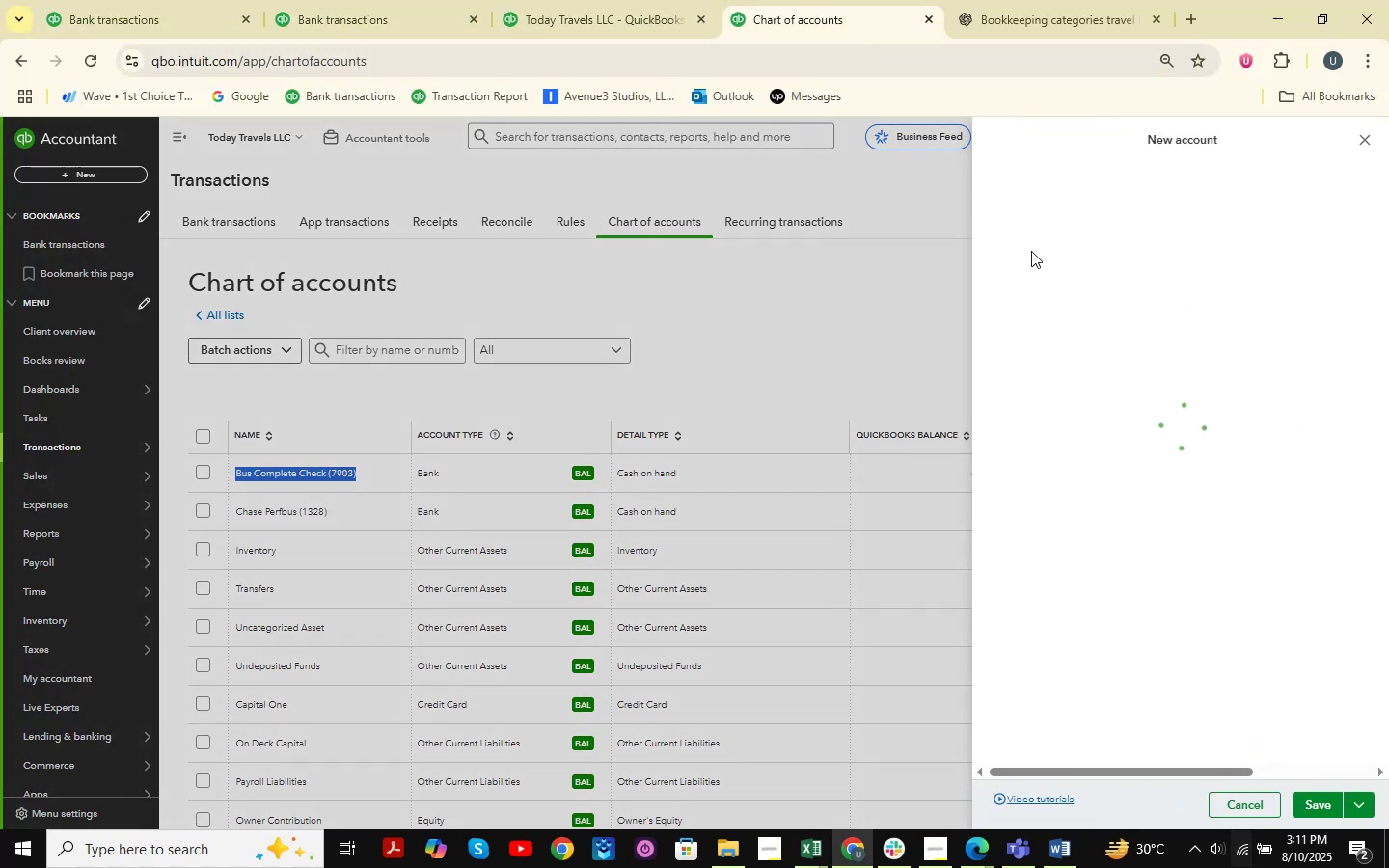 
left_click([1083, 206])
 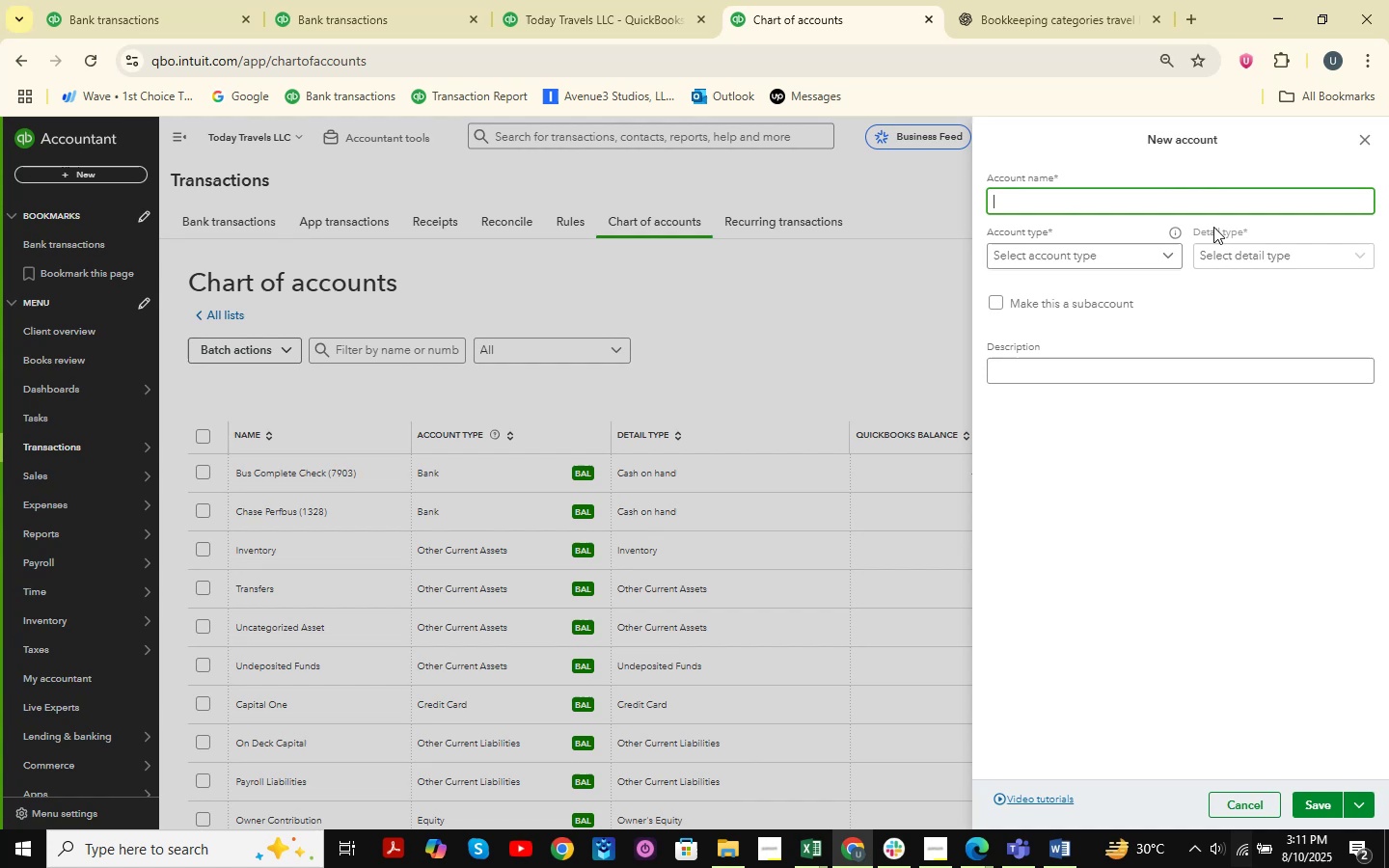 
type(Softaw)
key(Backspace)
key(Backspace)
type(wat)
key(Backspace)
type(re &aA)
key(Backspace)
key(Backspace)
type( Apps )
 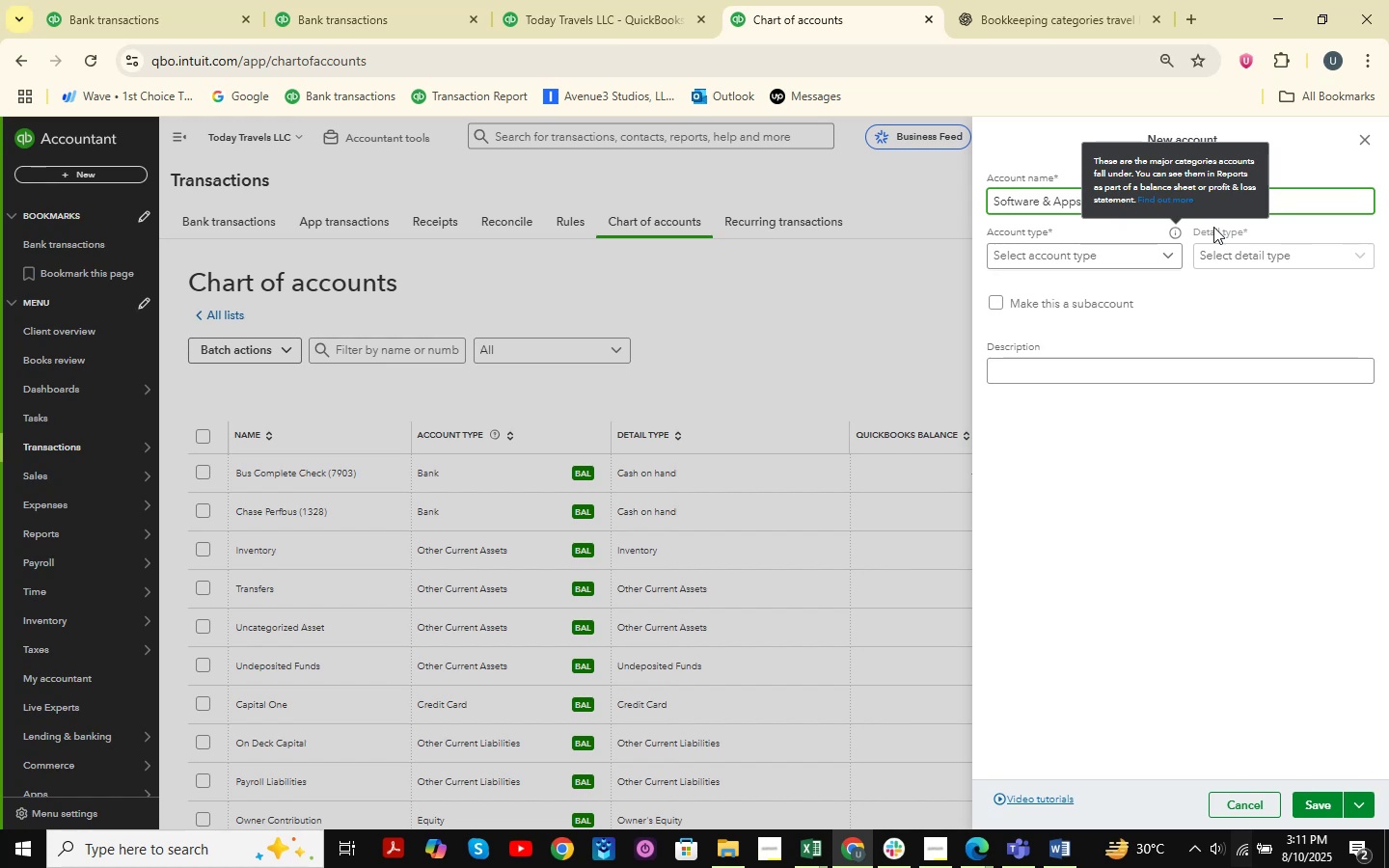 
left_click([1100, 260])
 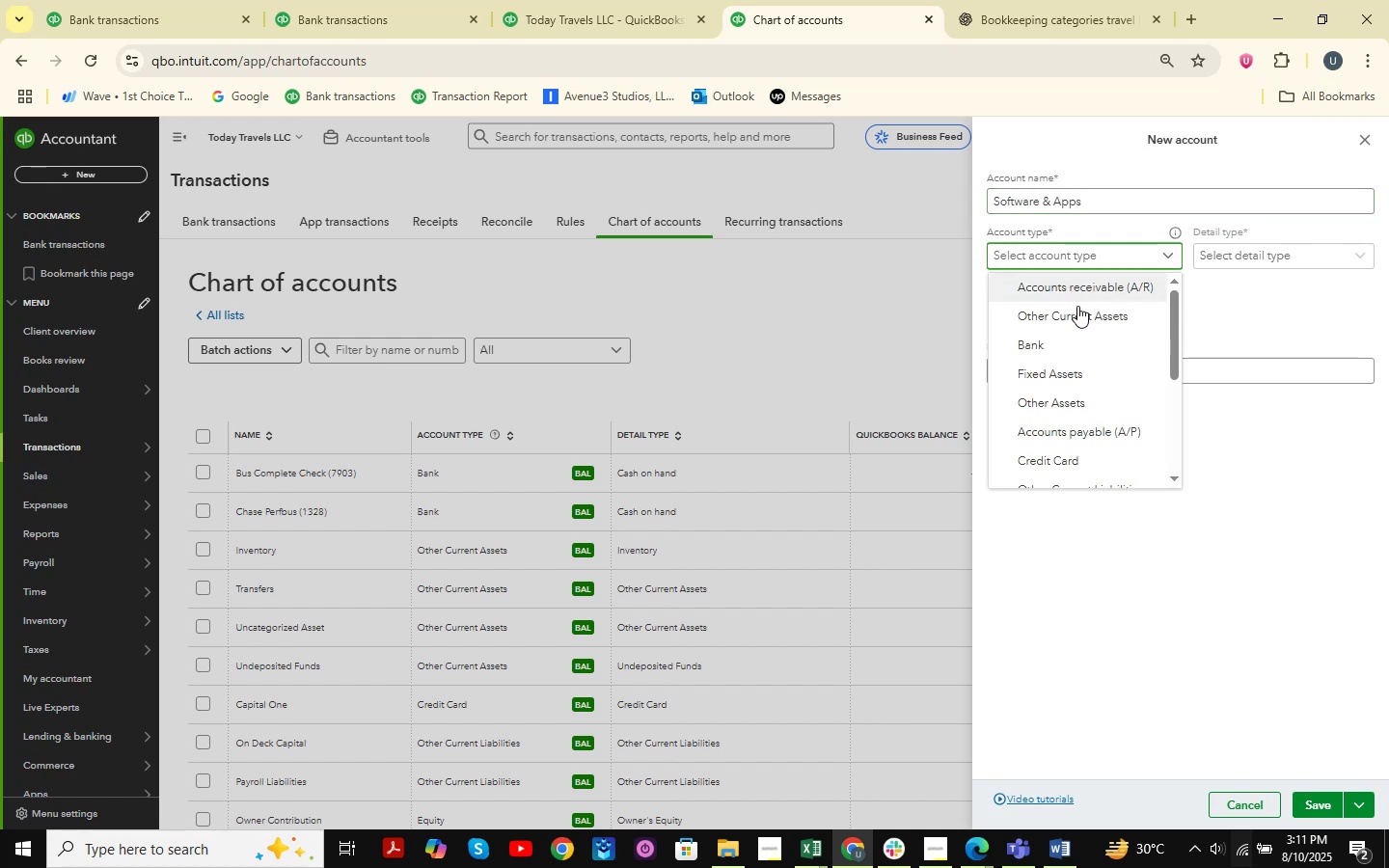 
scroll: coordinate [1082, 346], scroll_direction: down, amount: 3.0
 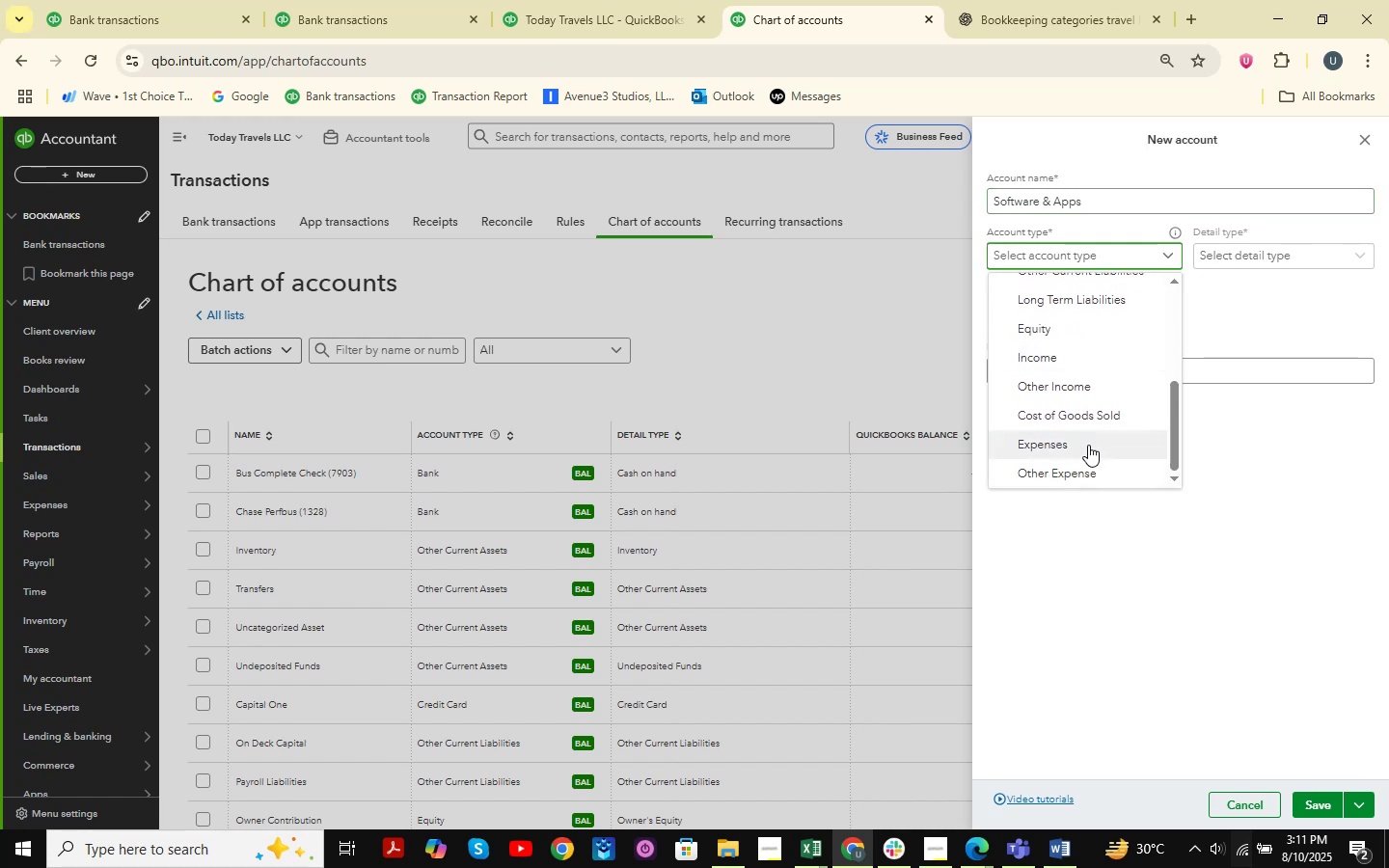 
left_click([1088, 445])
 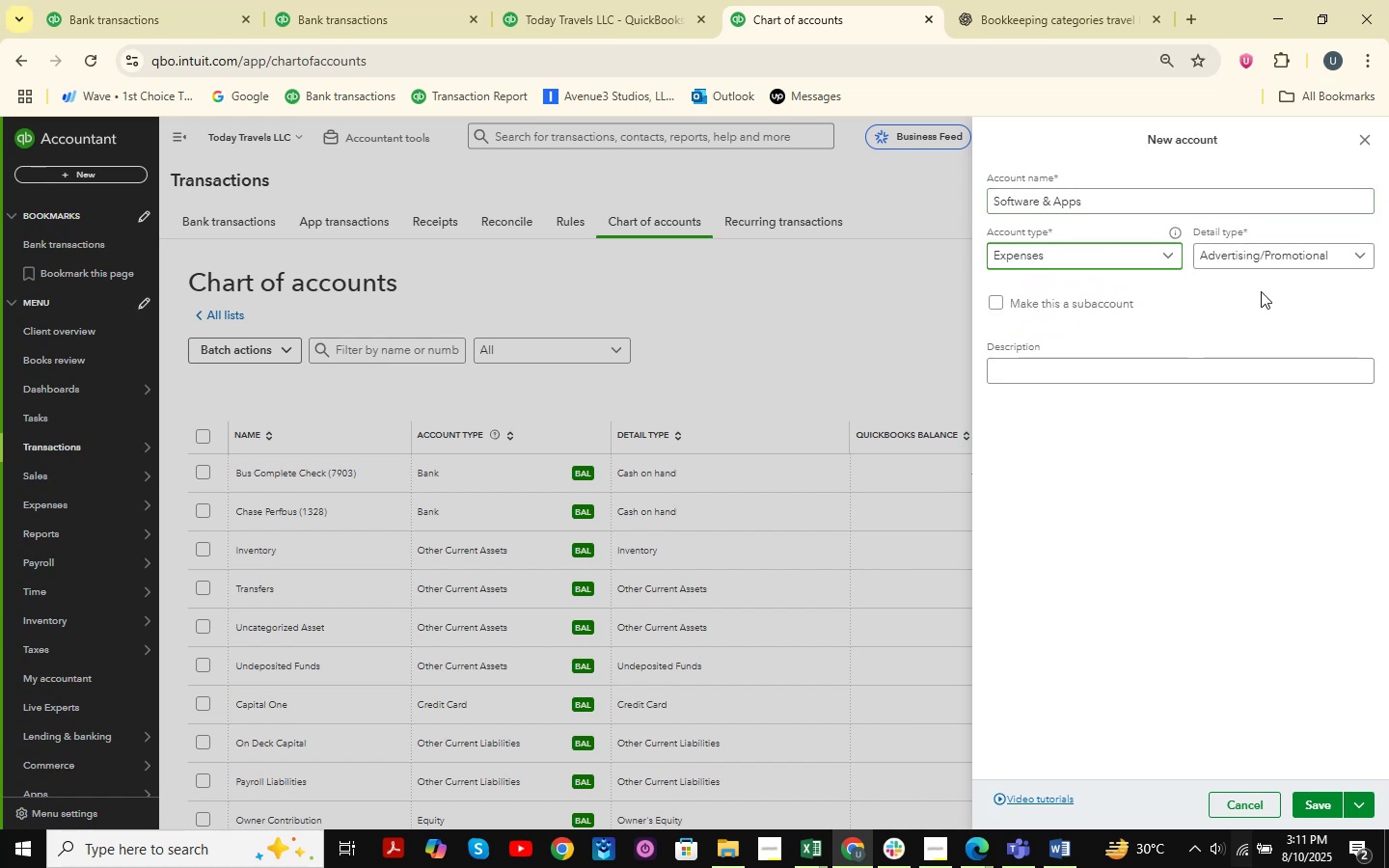 
left_click([1287, 251])
 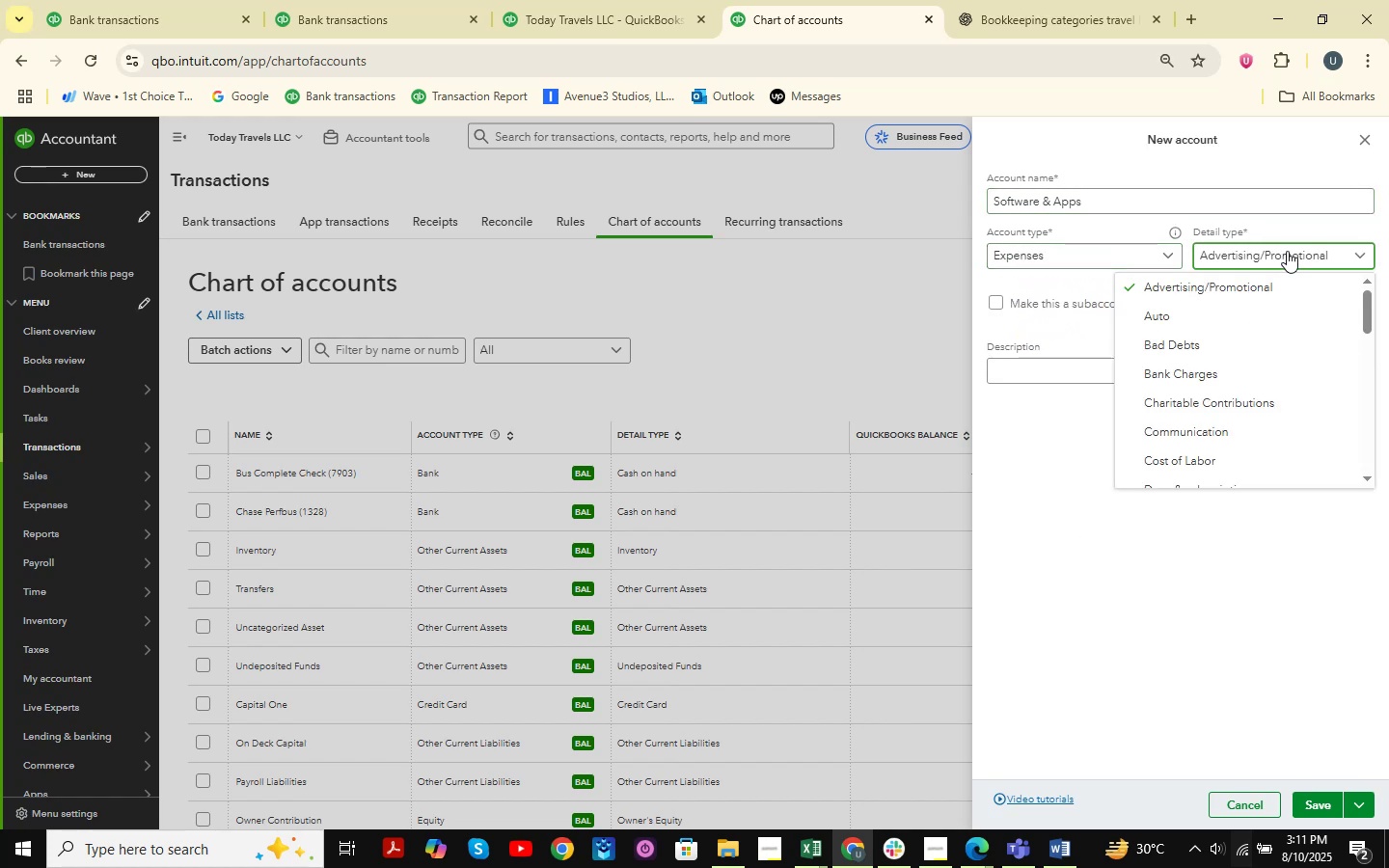 
scroll: coordinate [1254, 417], scroll_direction: down, amount: 2.0
 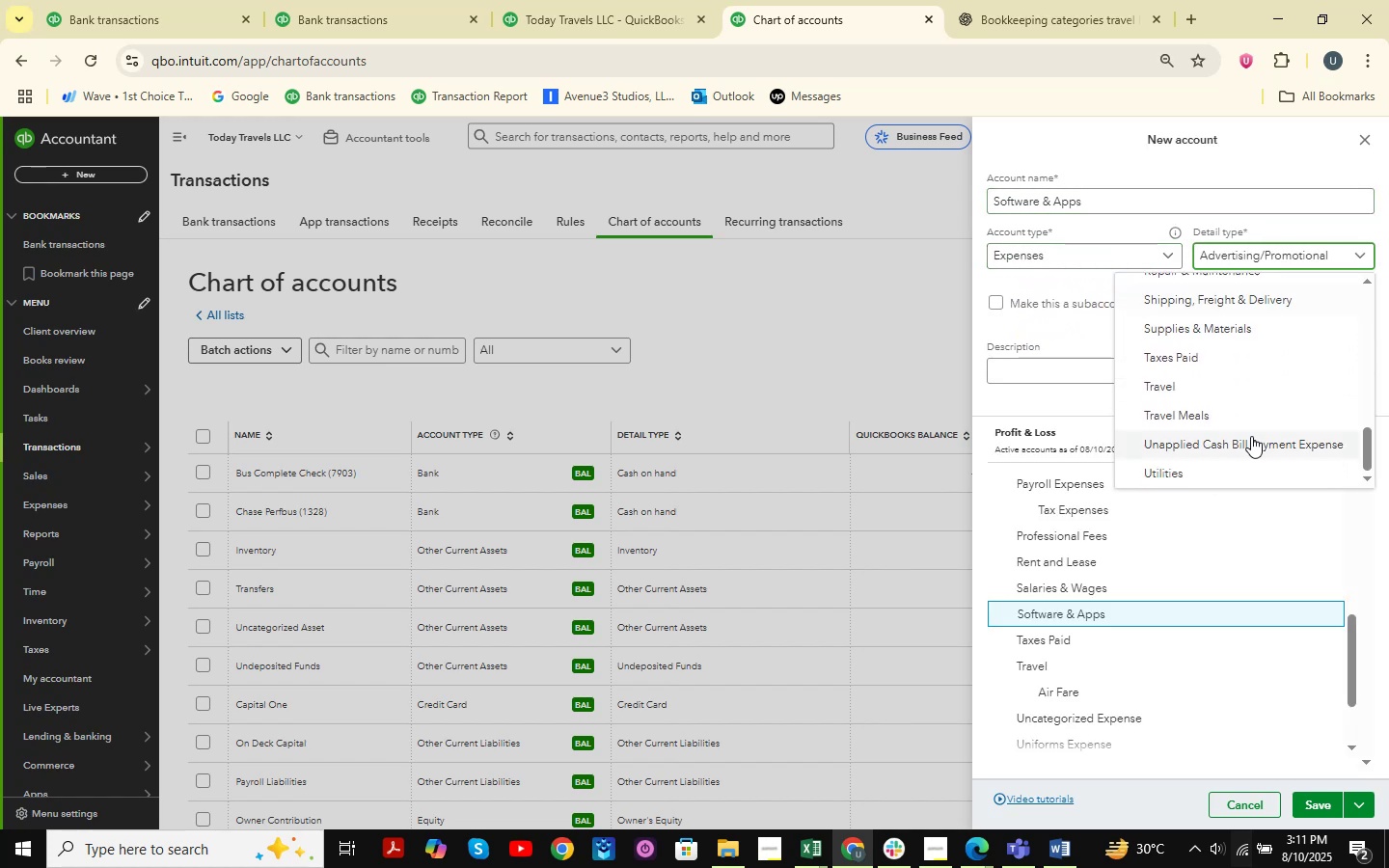 
scroll: coordinate [1251, 436], scroll_direction: up, amount: 2.0
 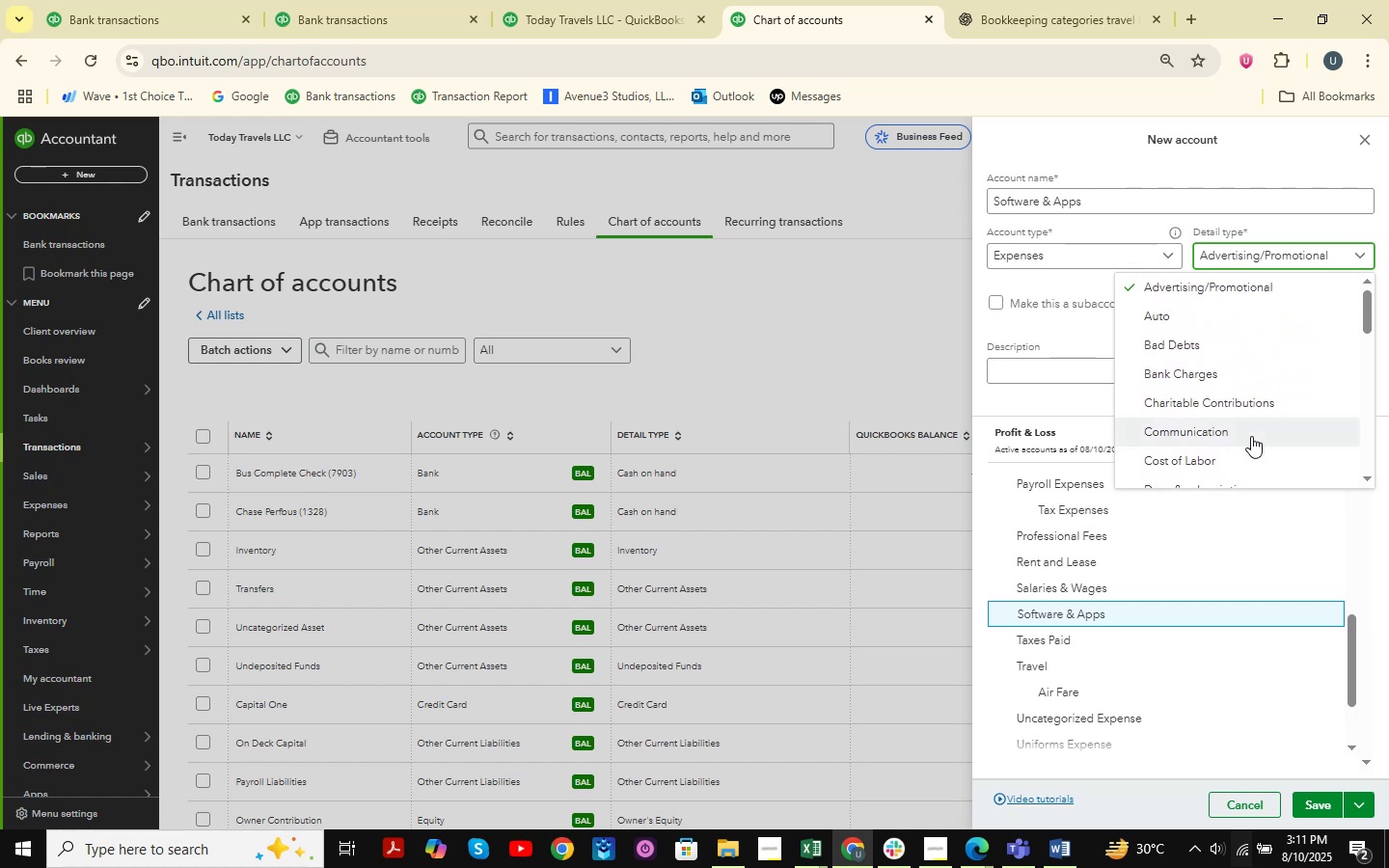 
scroll: coordinate [1251, 436], scroll_direction: down, amount: 5.0
 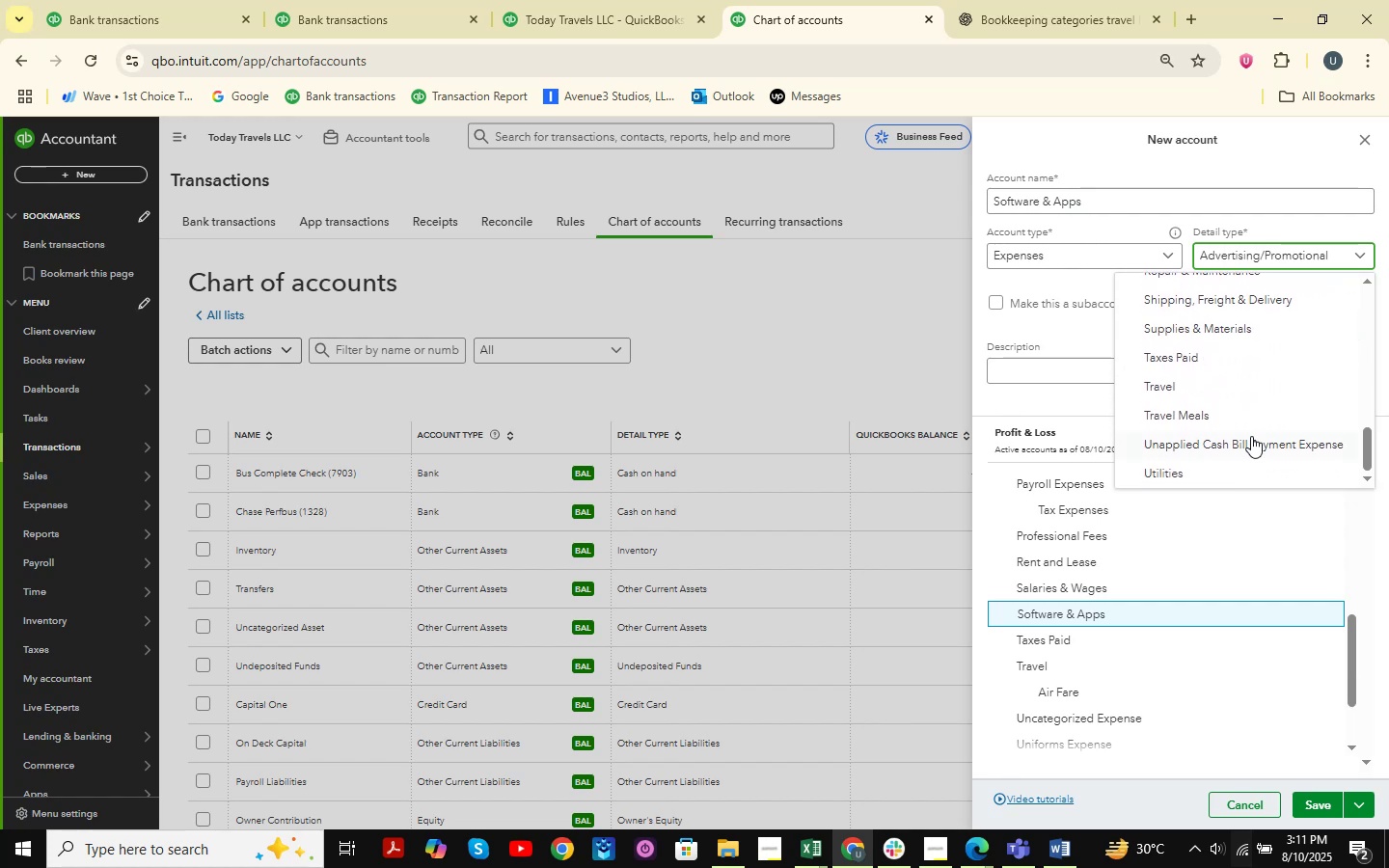 
scroll: coordinate [1251, 436], scroll_direction: up, amount: 1.0
 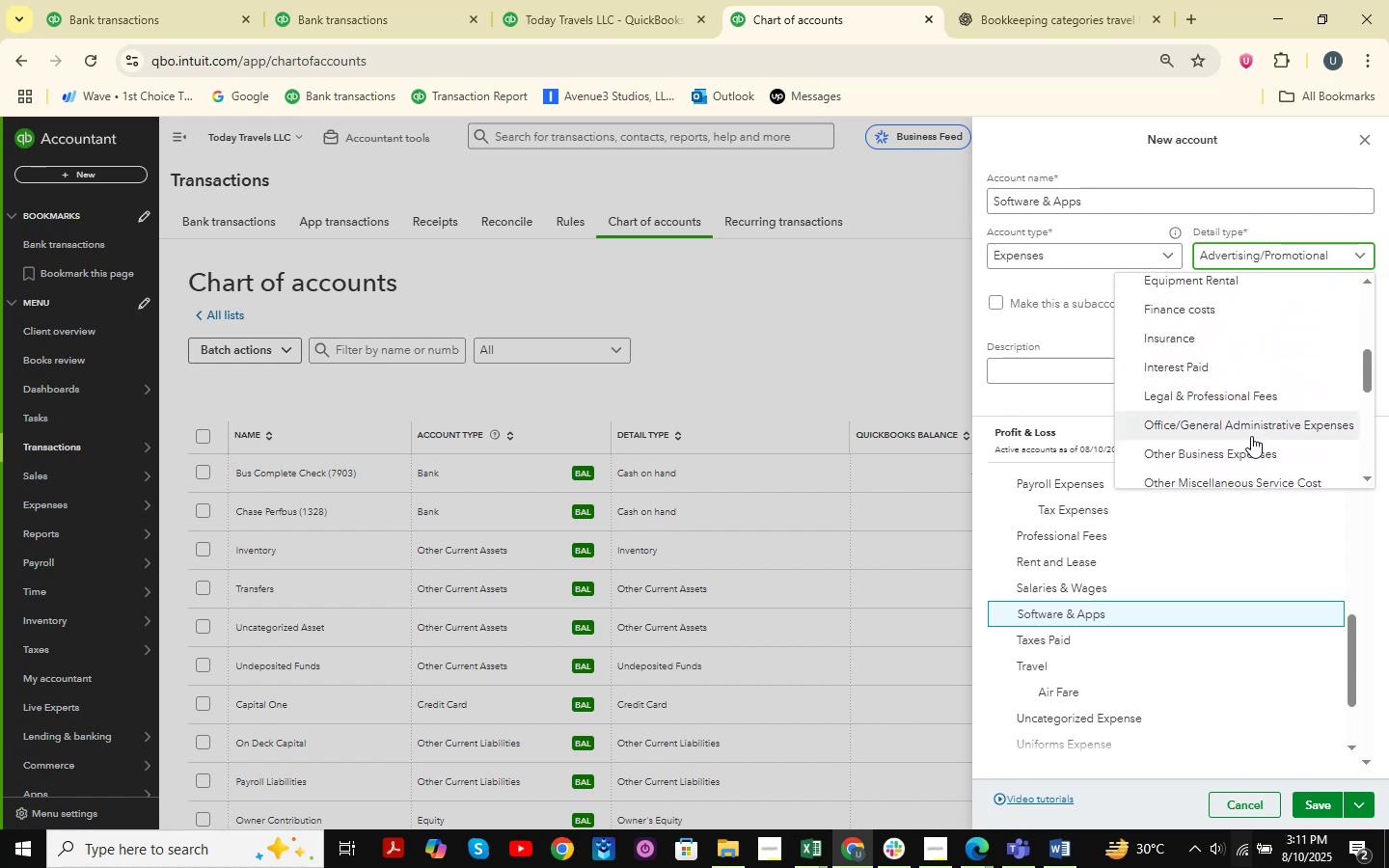 
left_click([1247, 457])
 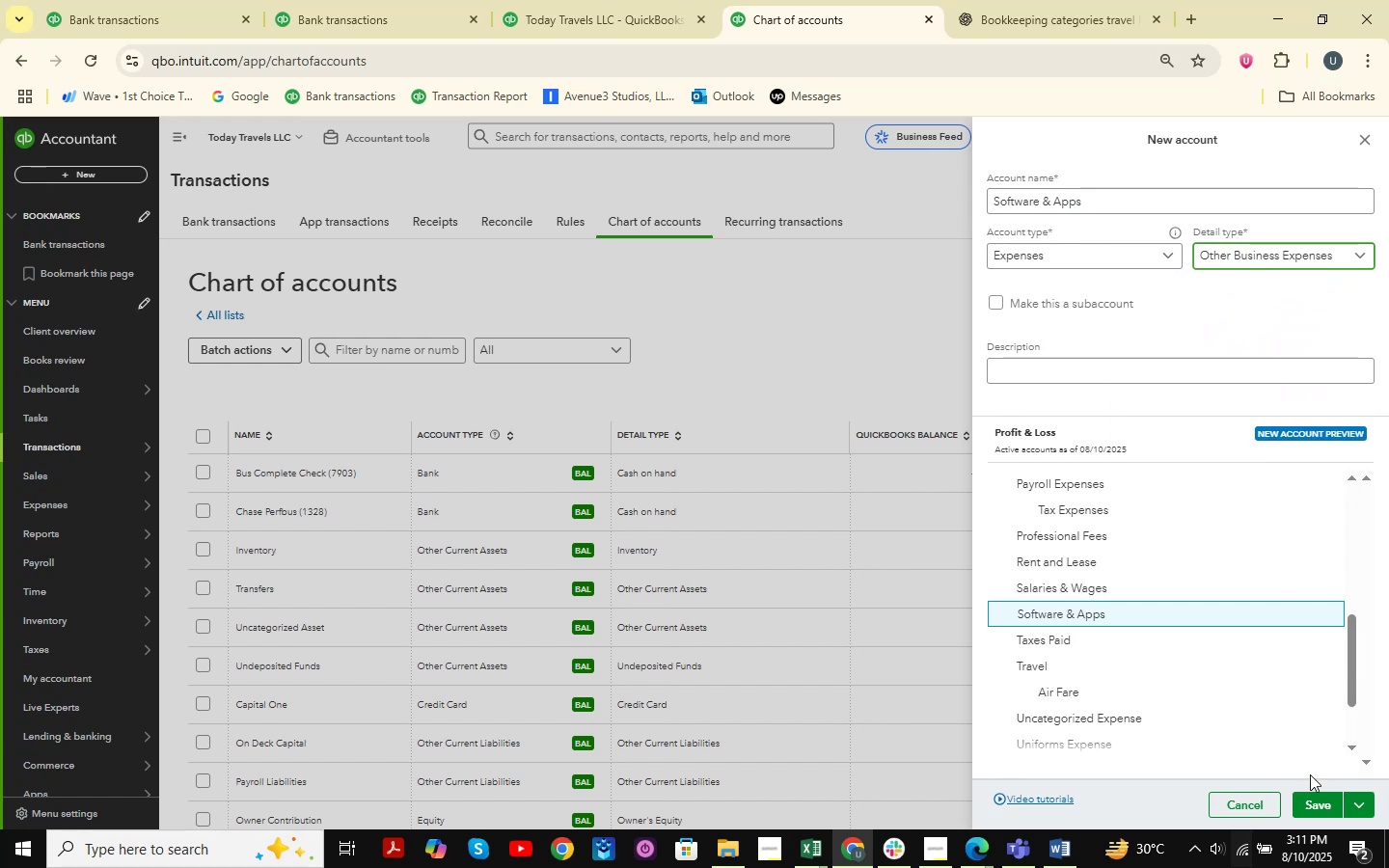 
left_click([1317, 801])
 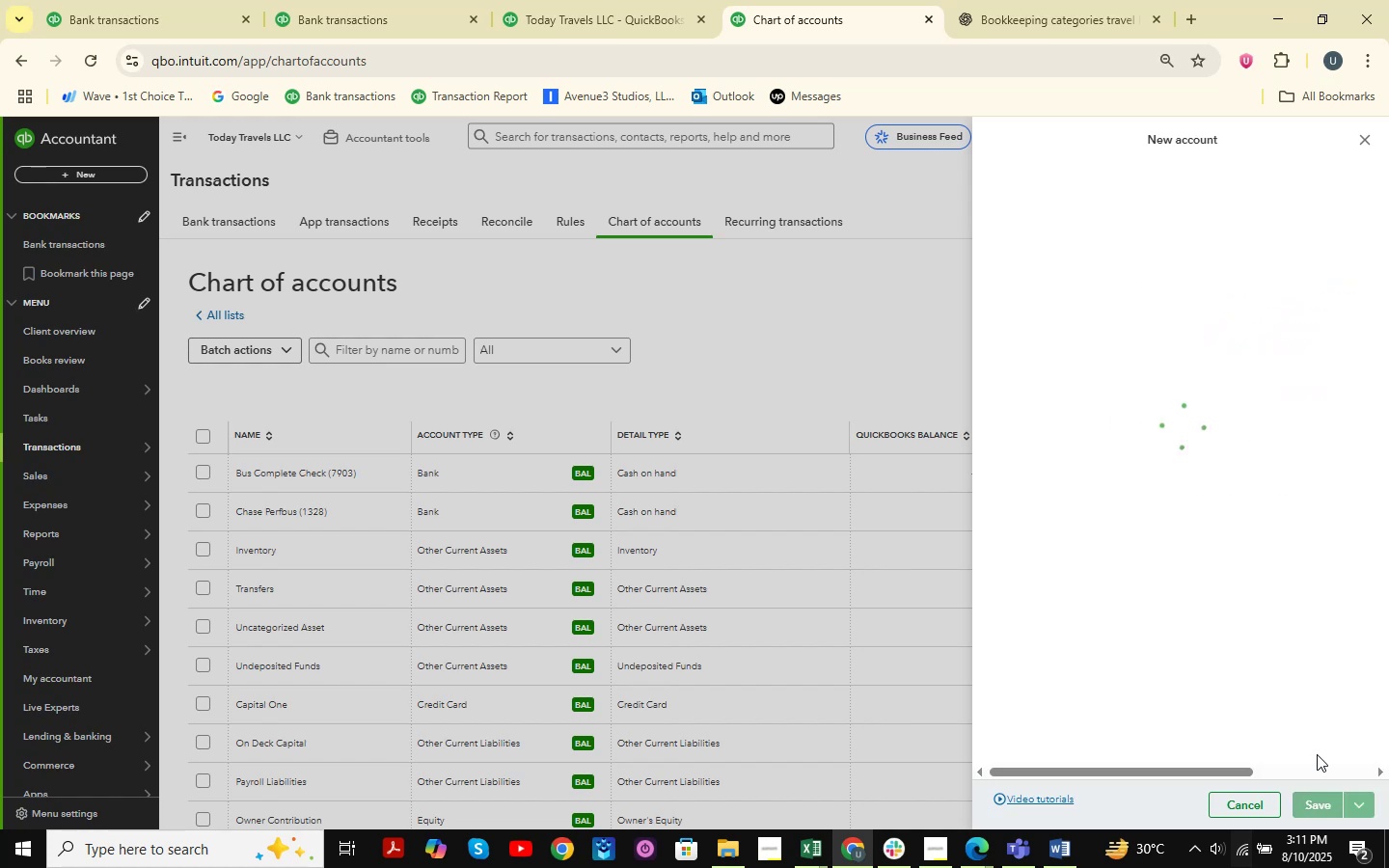 
mouse_move([1246, 713])
 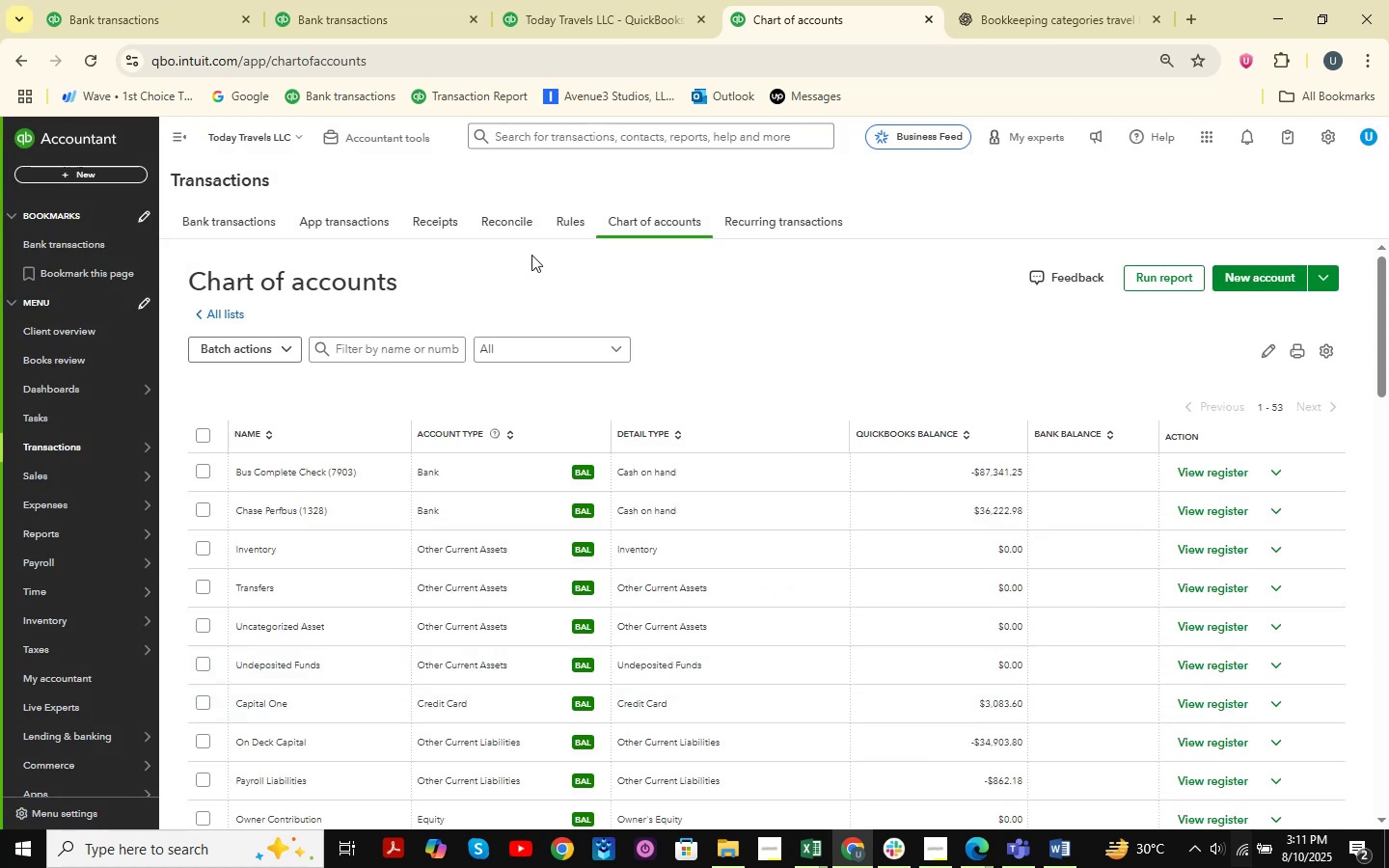 
left_click([78, 0])
 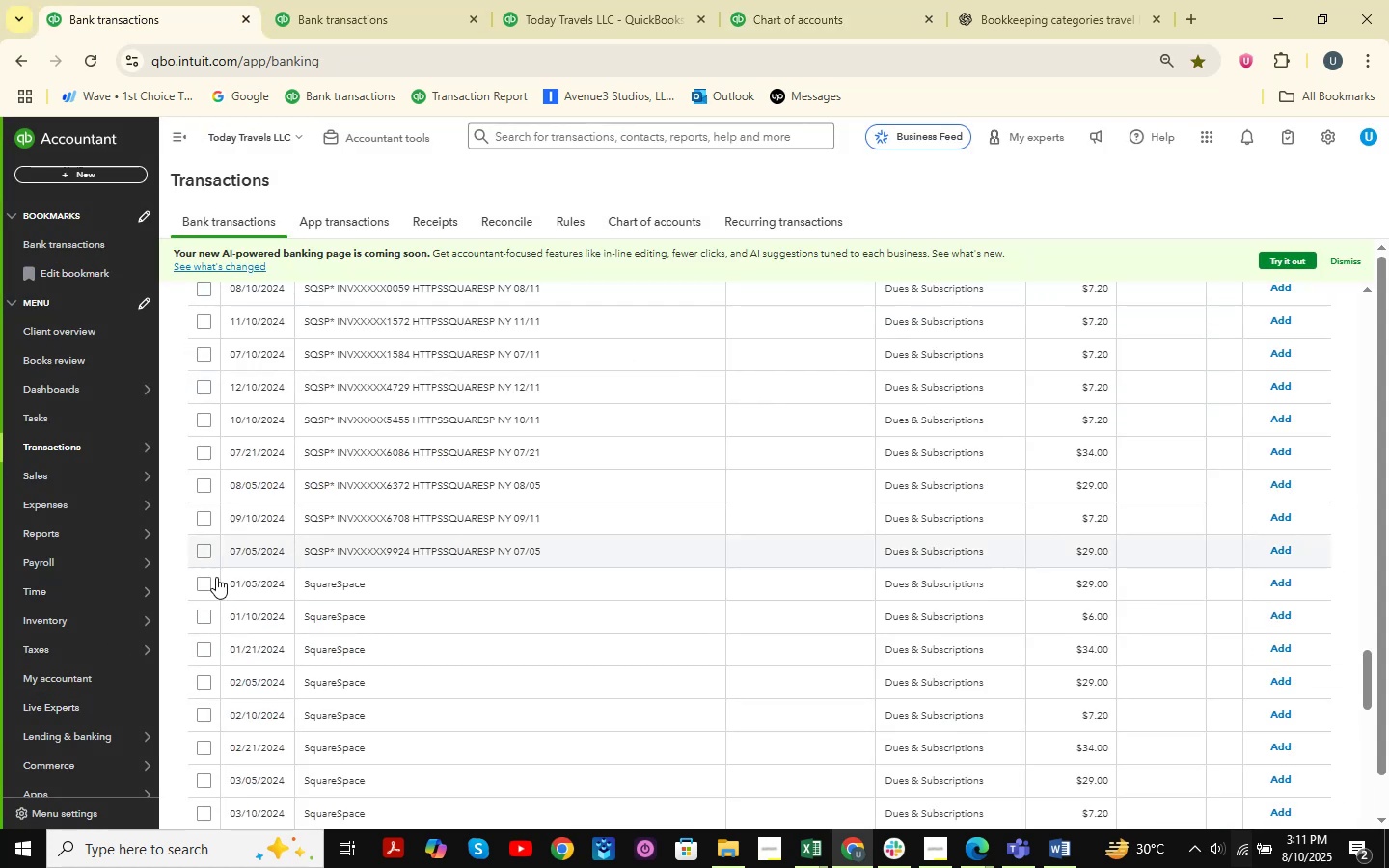 
left_click([204, 588])
 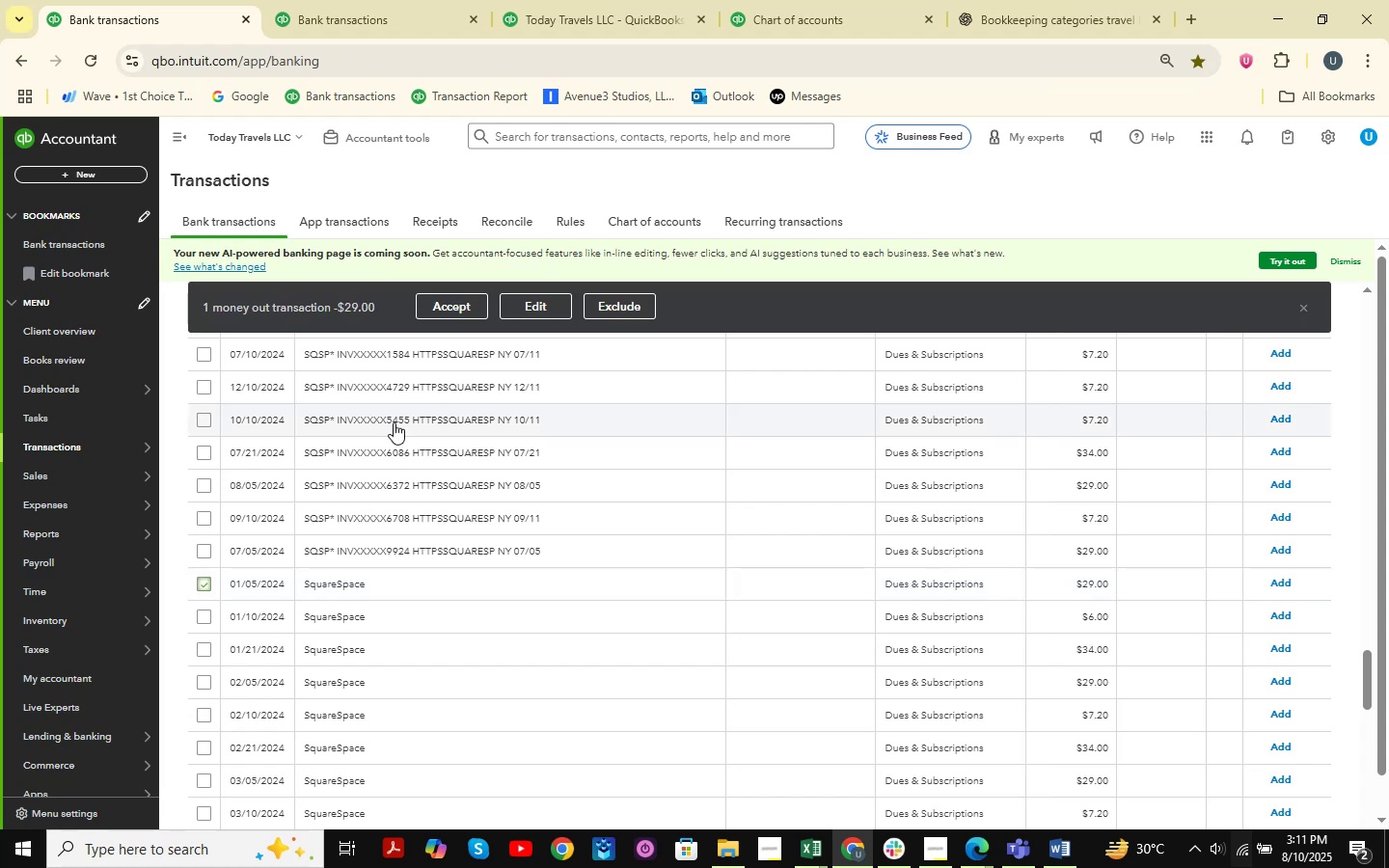 
scroll: coordinate [394, 422], scroll_direction: down, amount: 3.0
 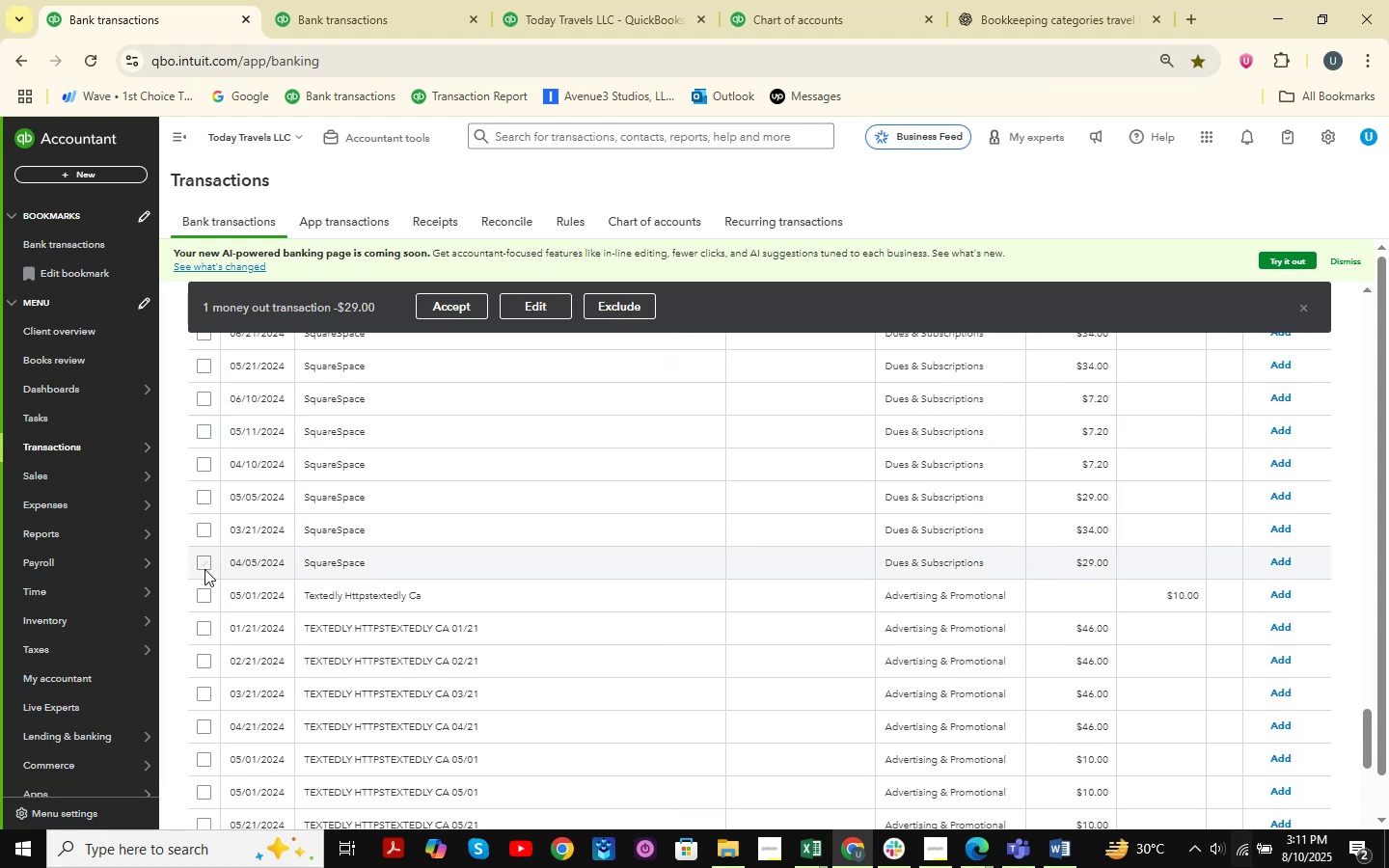 
hold_key(key=ShiftLeft, duration=0.38)
left_click([204, 566])
 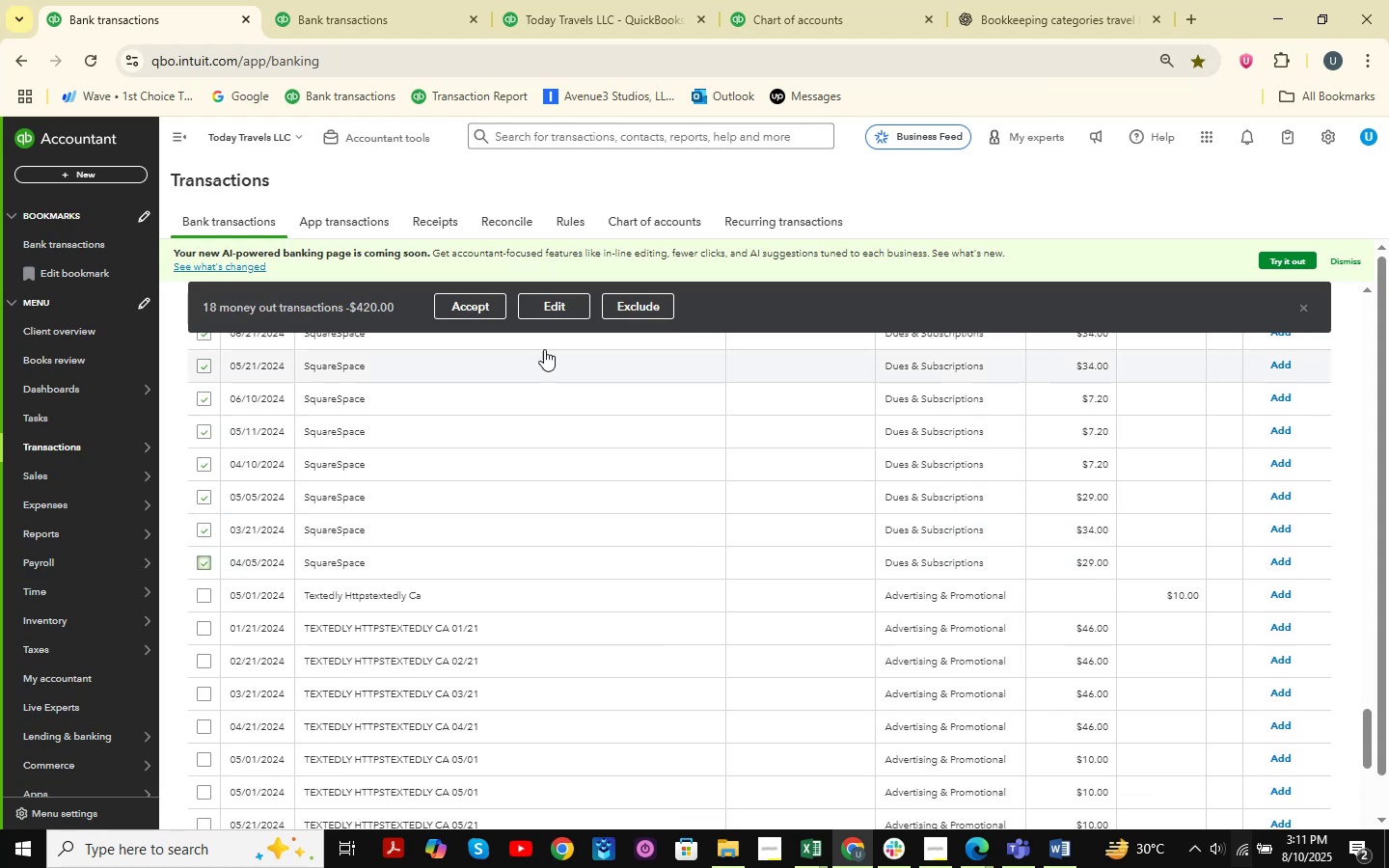 
left_click([552, 296])
 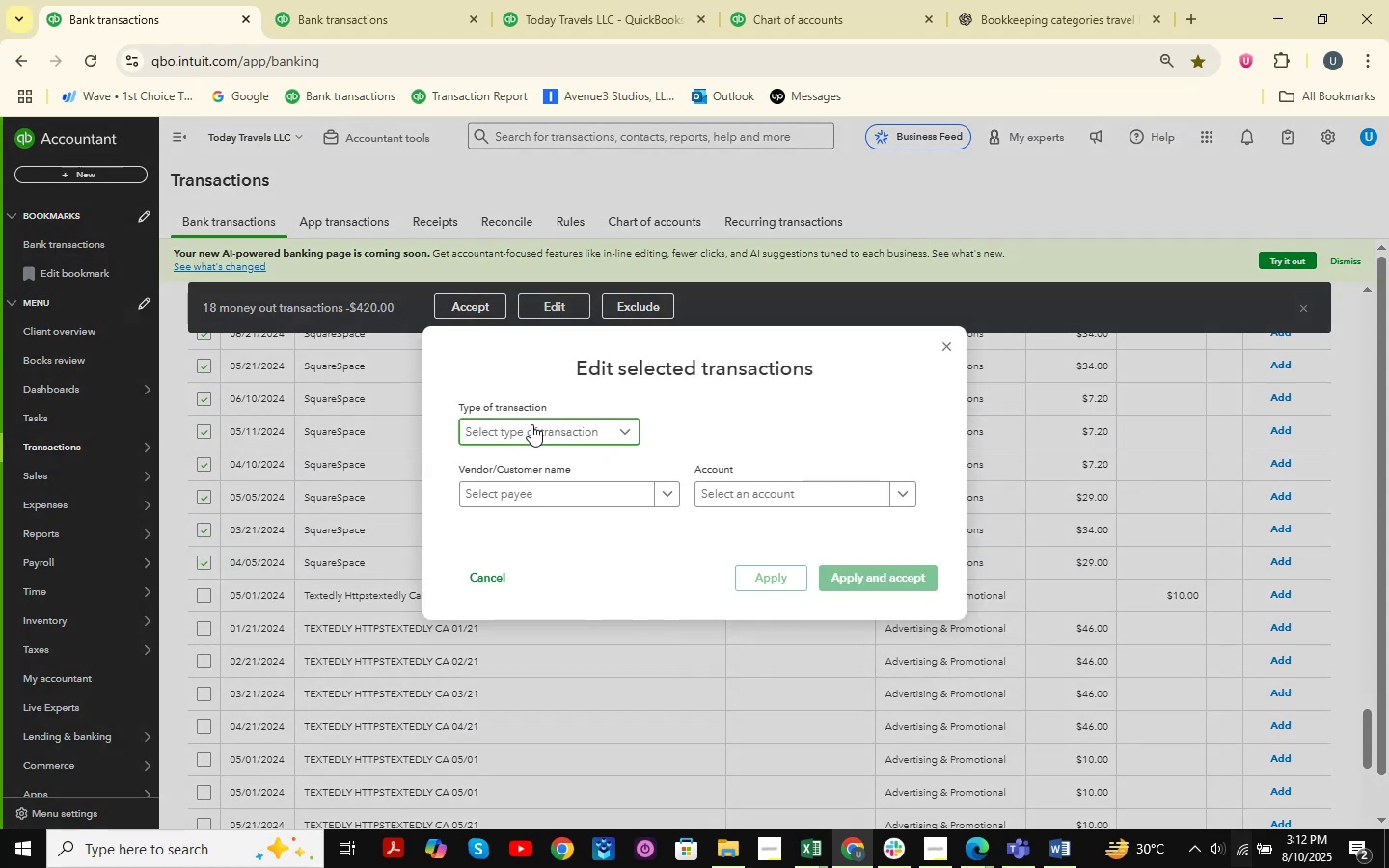 
double_click([505, 458])
 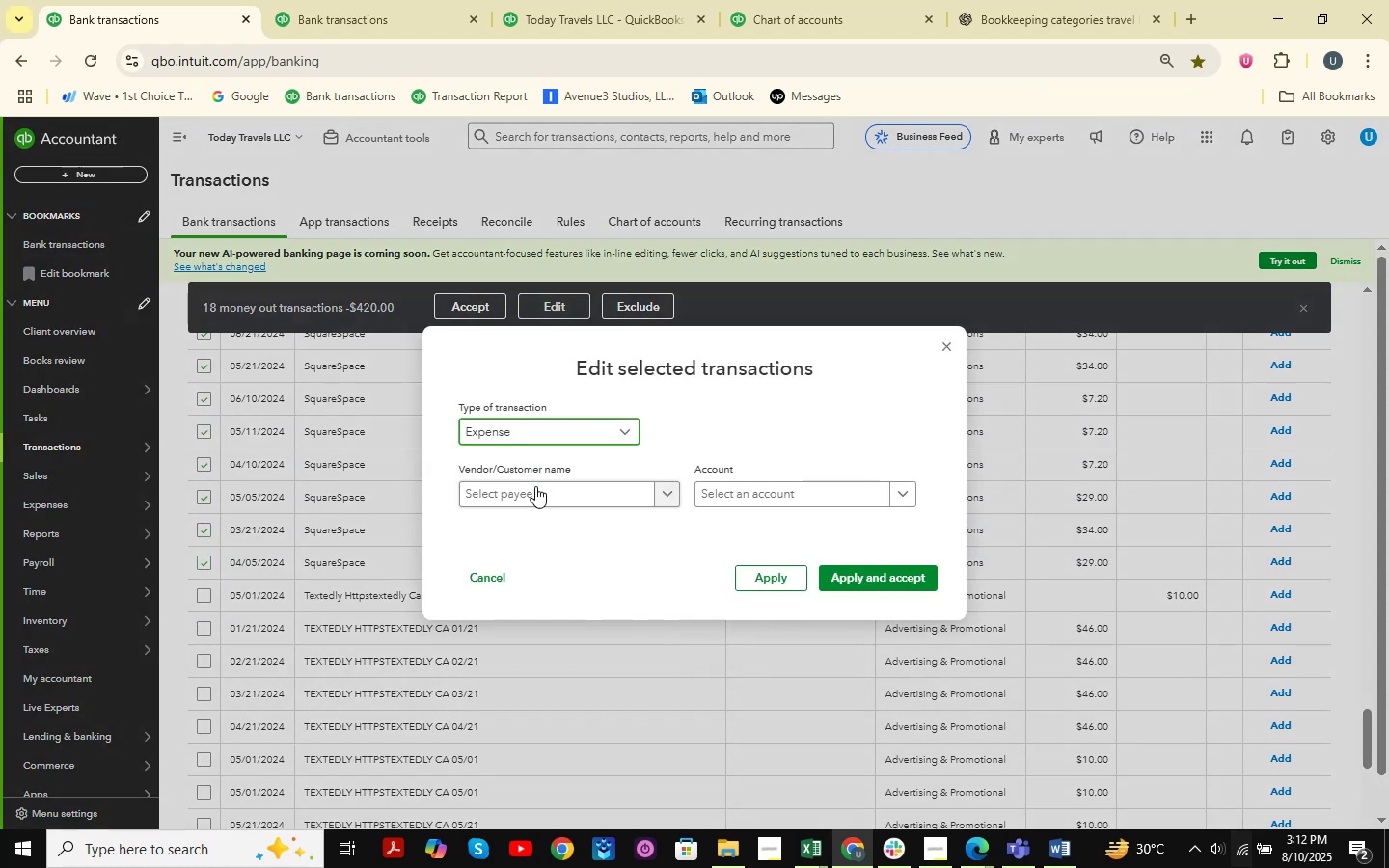 
triple_click([534, 488])
 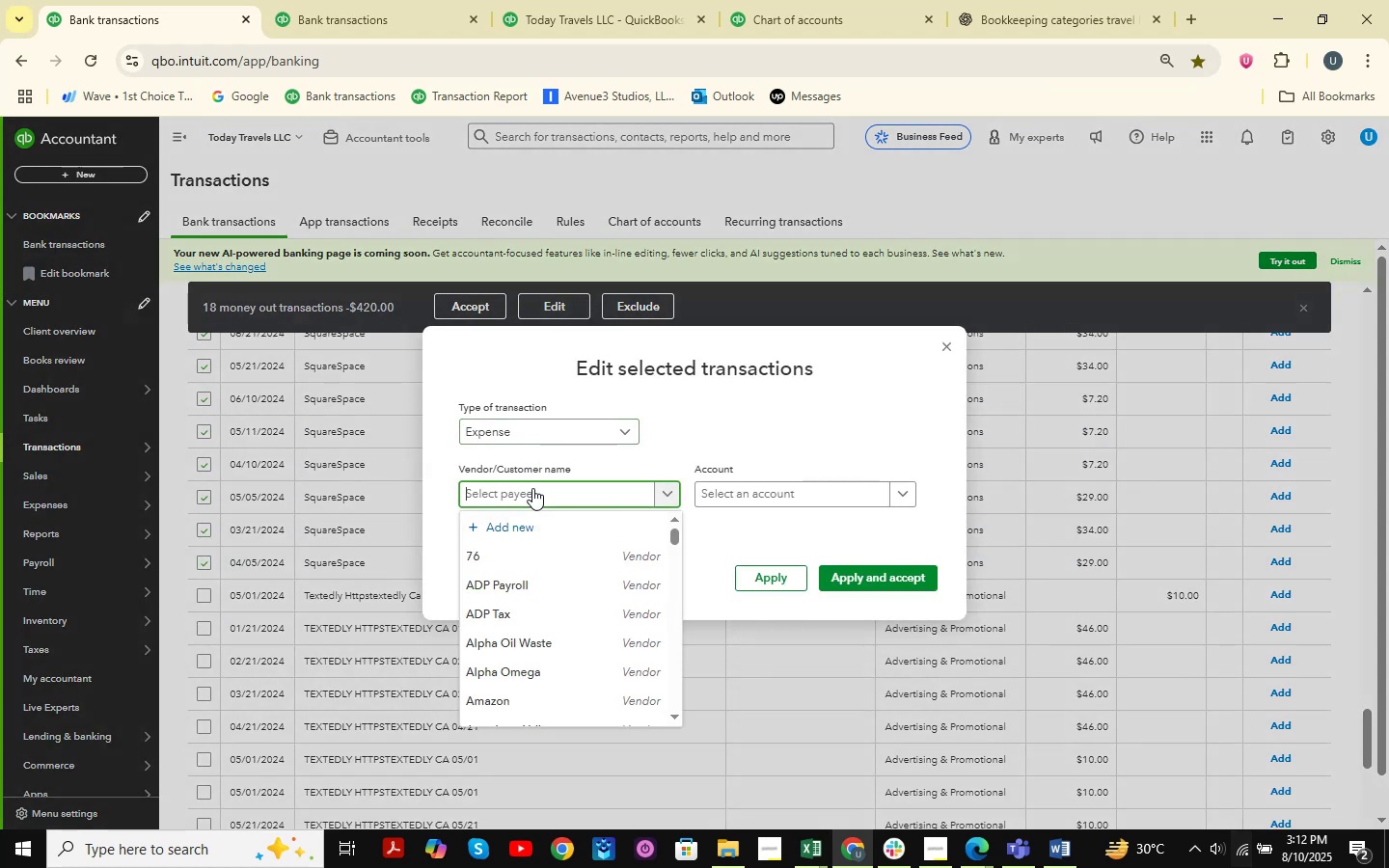 
type(Square Space )
 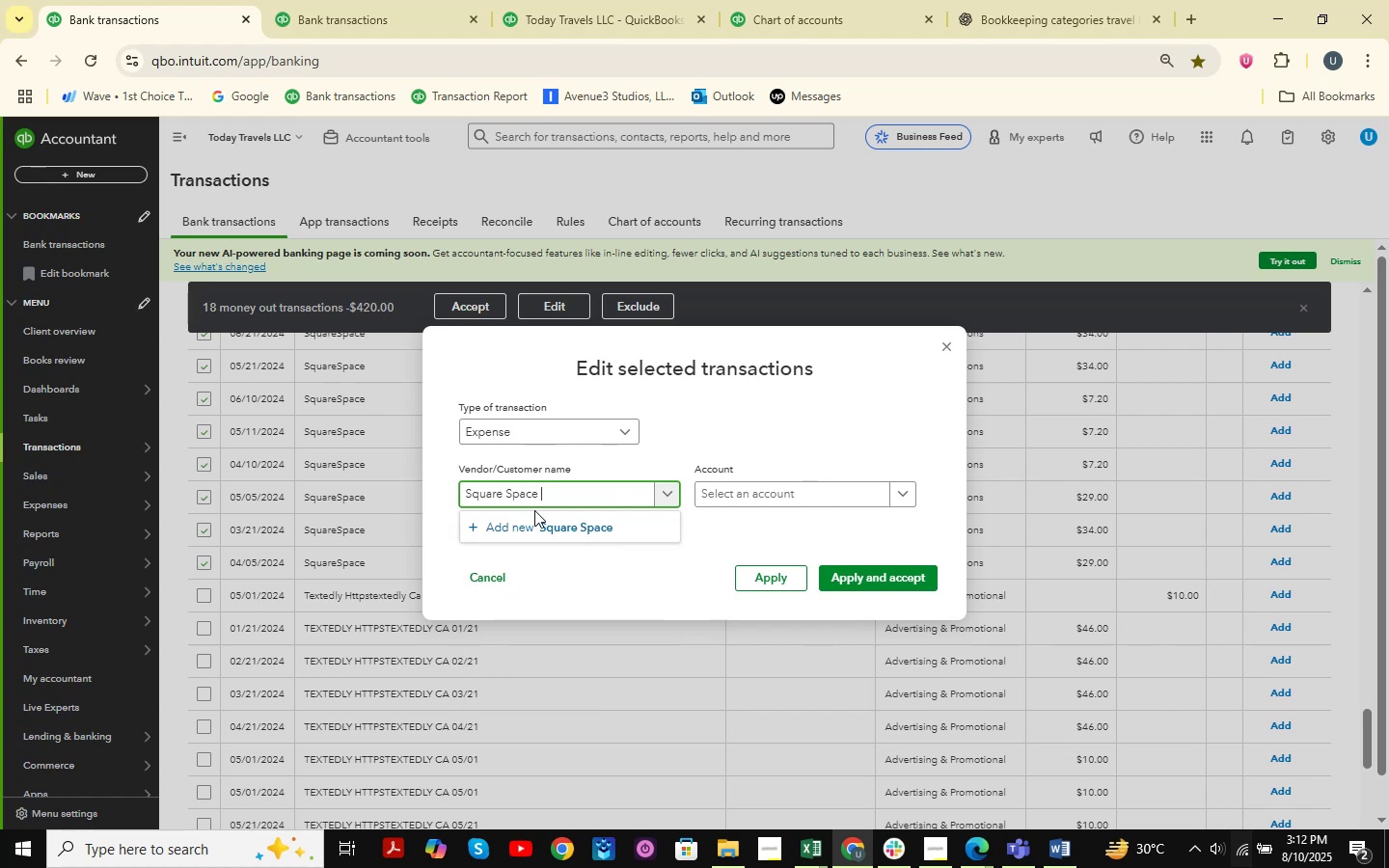 
left_click([534, 525])
 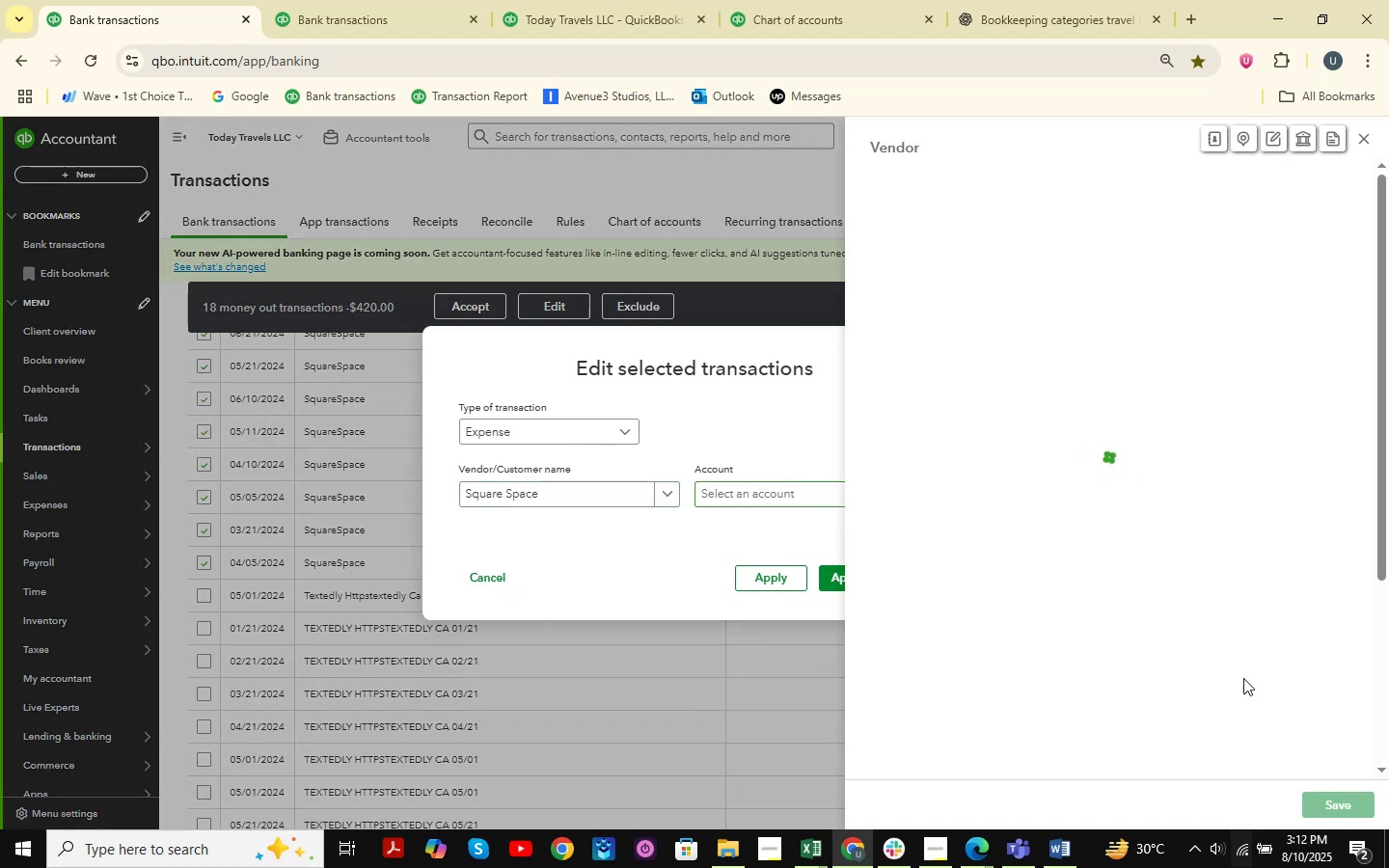 
left_click([1343, 808])
 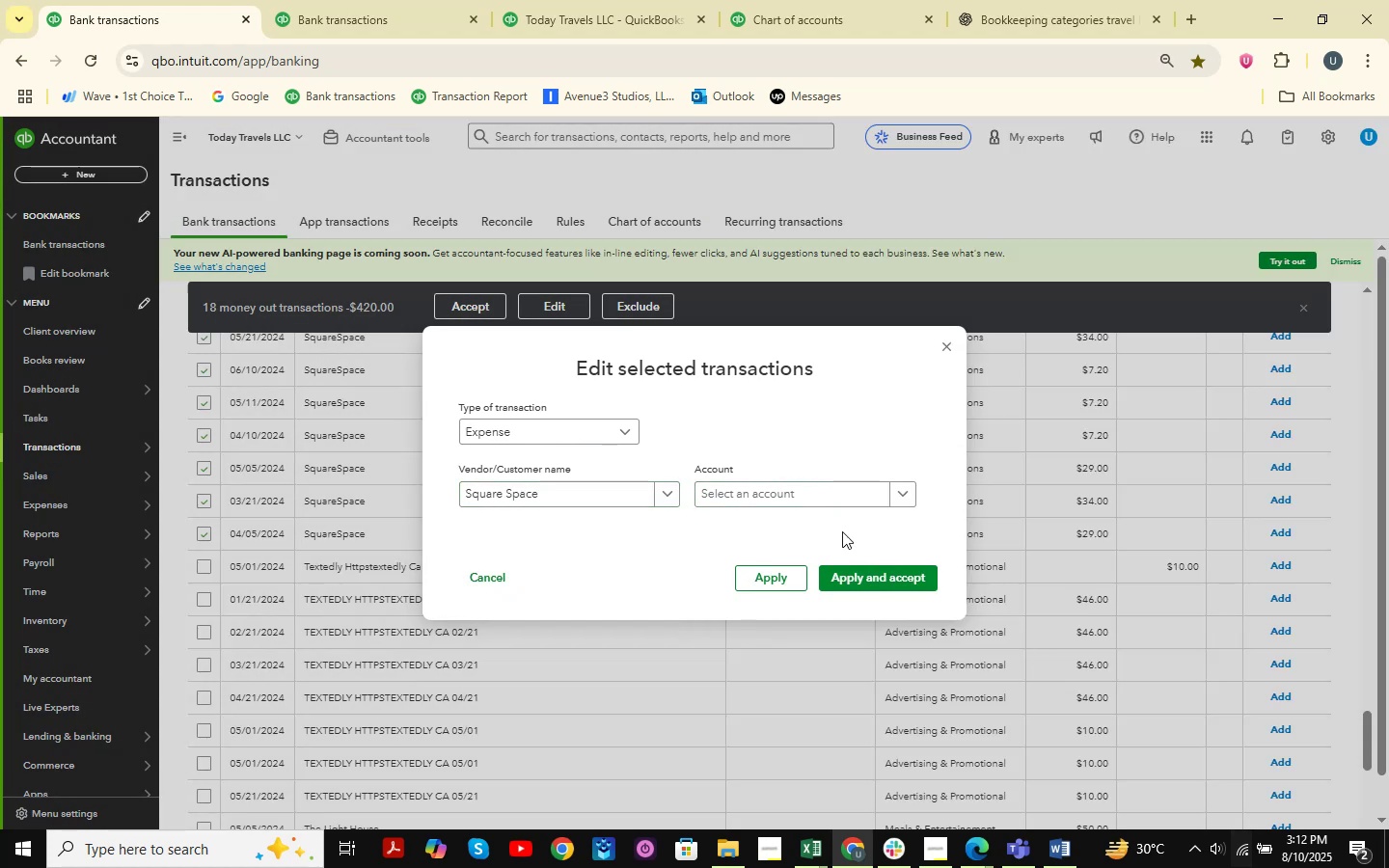 
left_click([787, 498])
 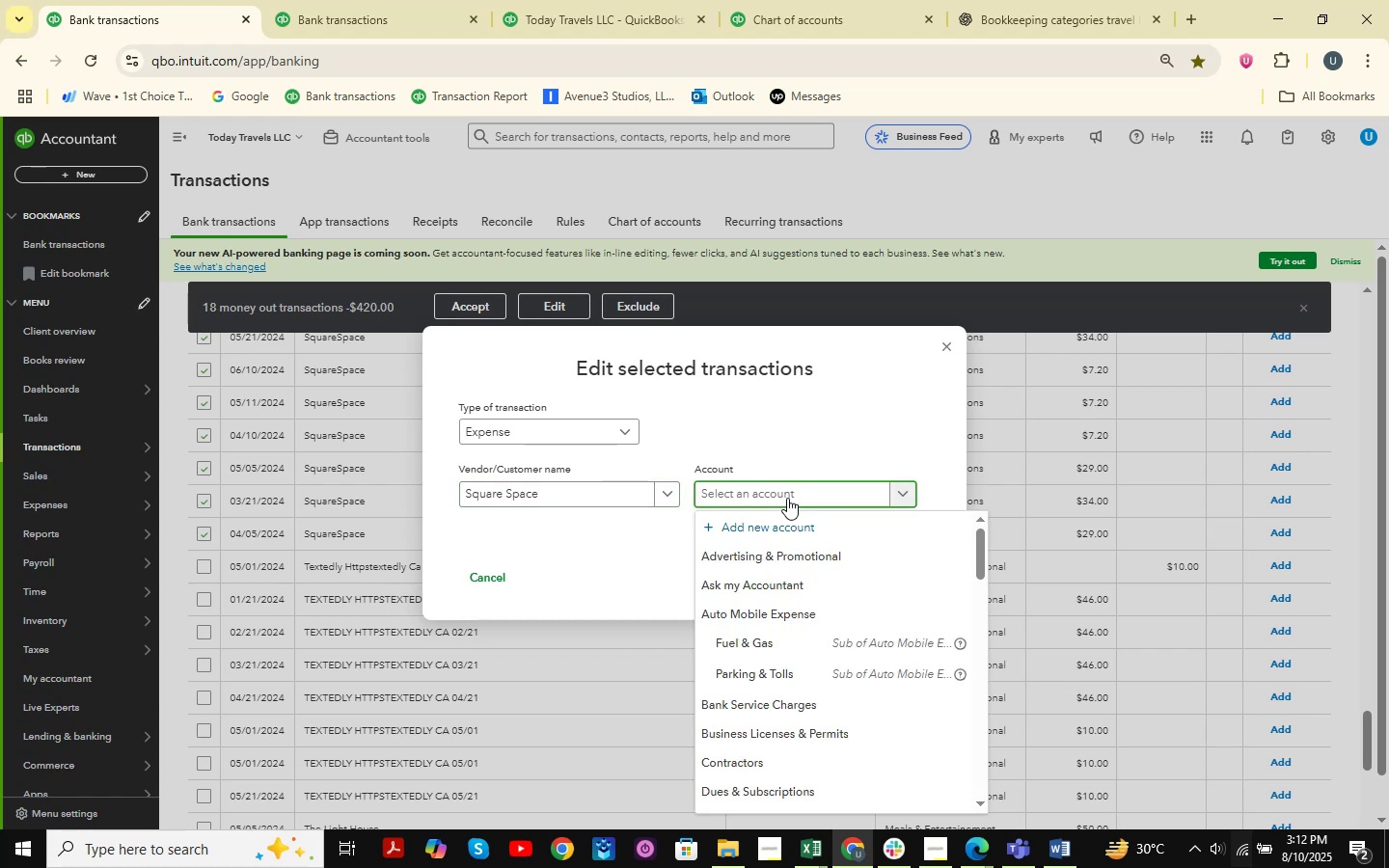 
type(soft)
 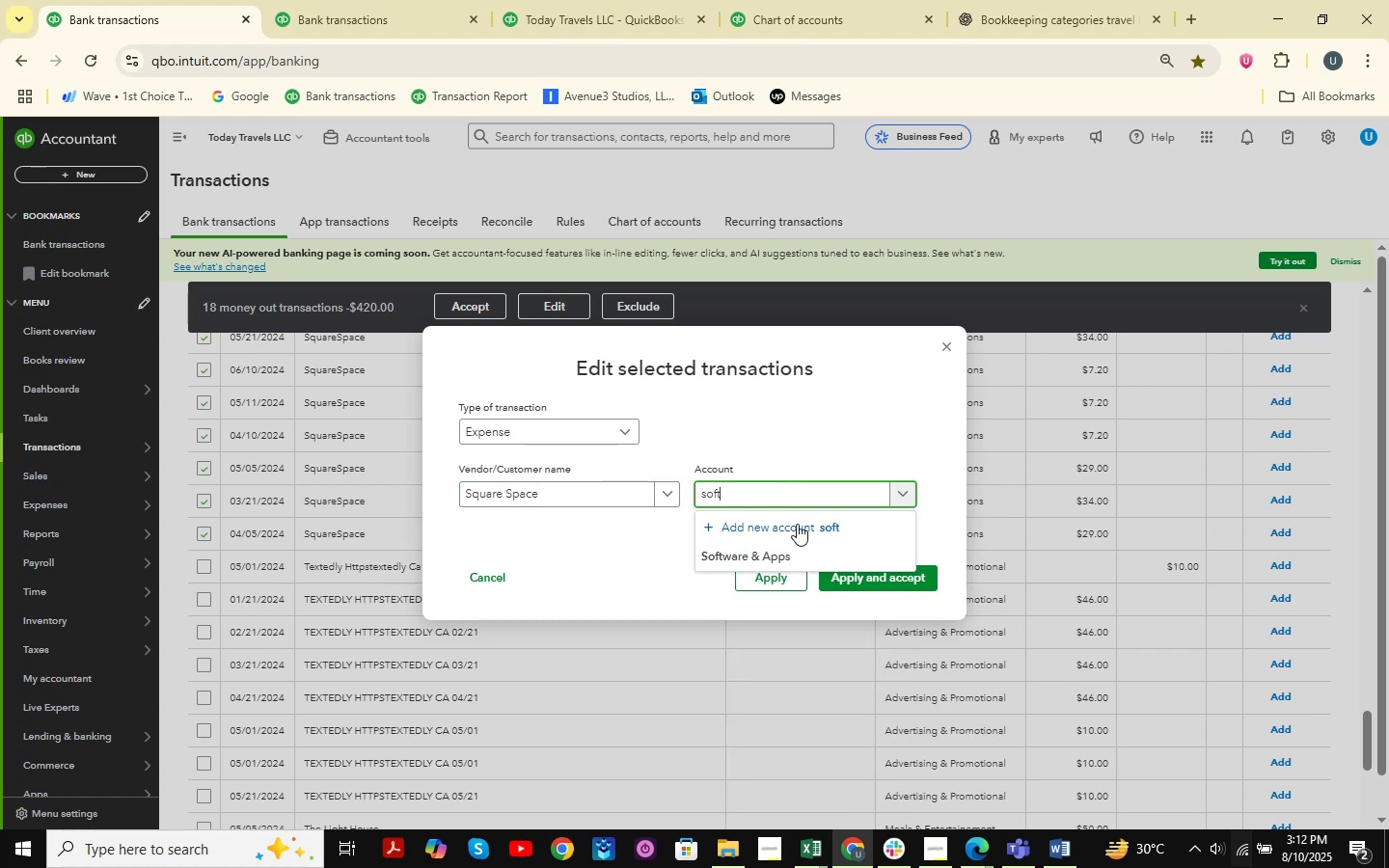 
left_click([800, 545])
 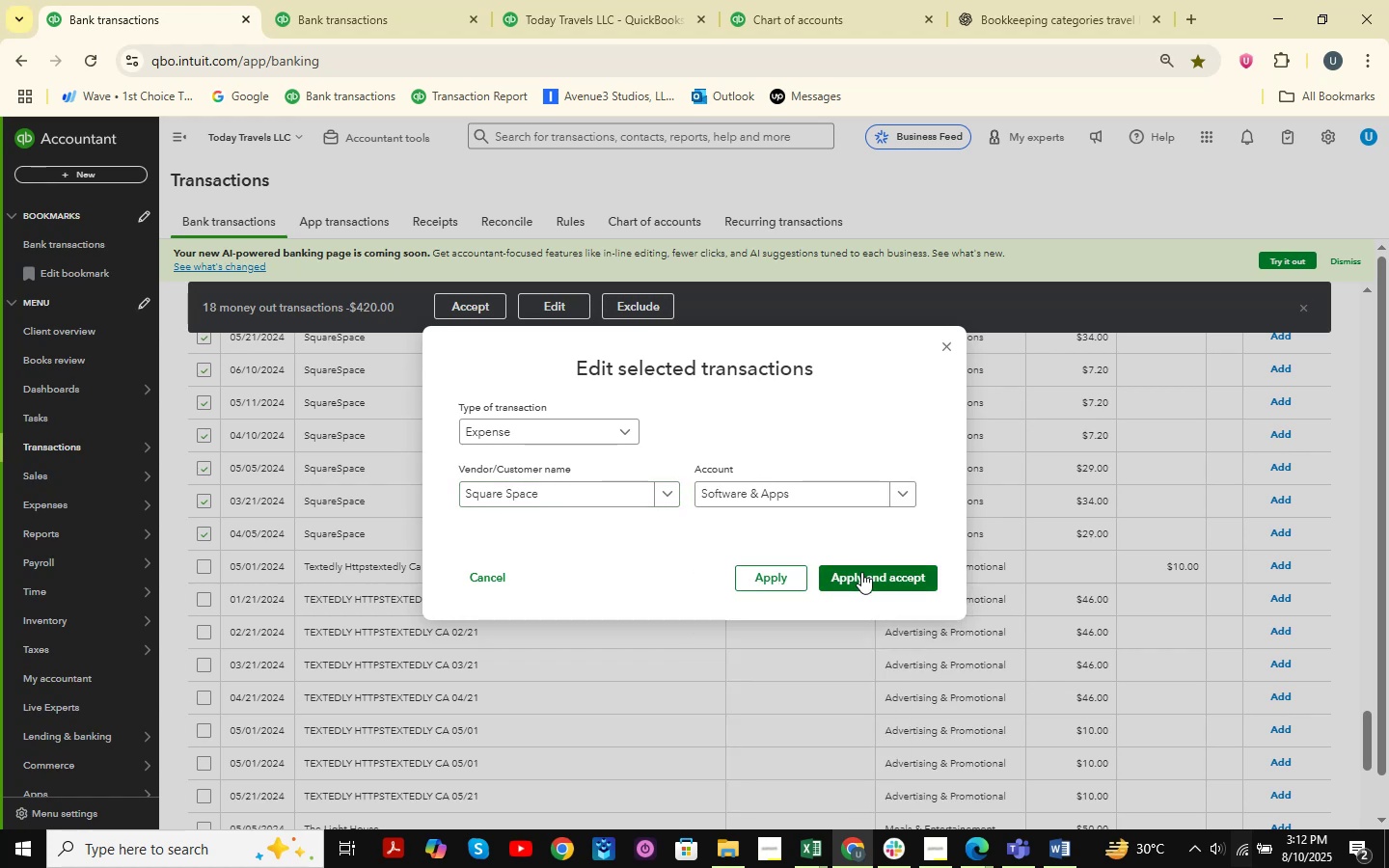 
left_click([872, 575])
 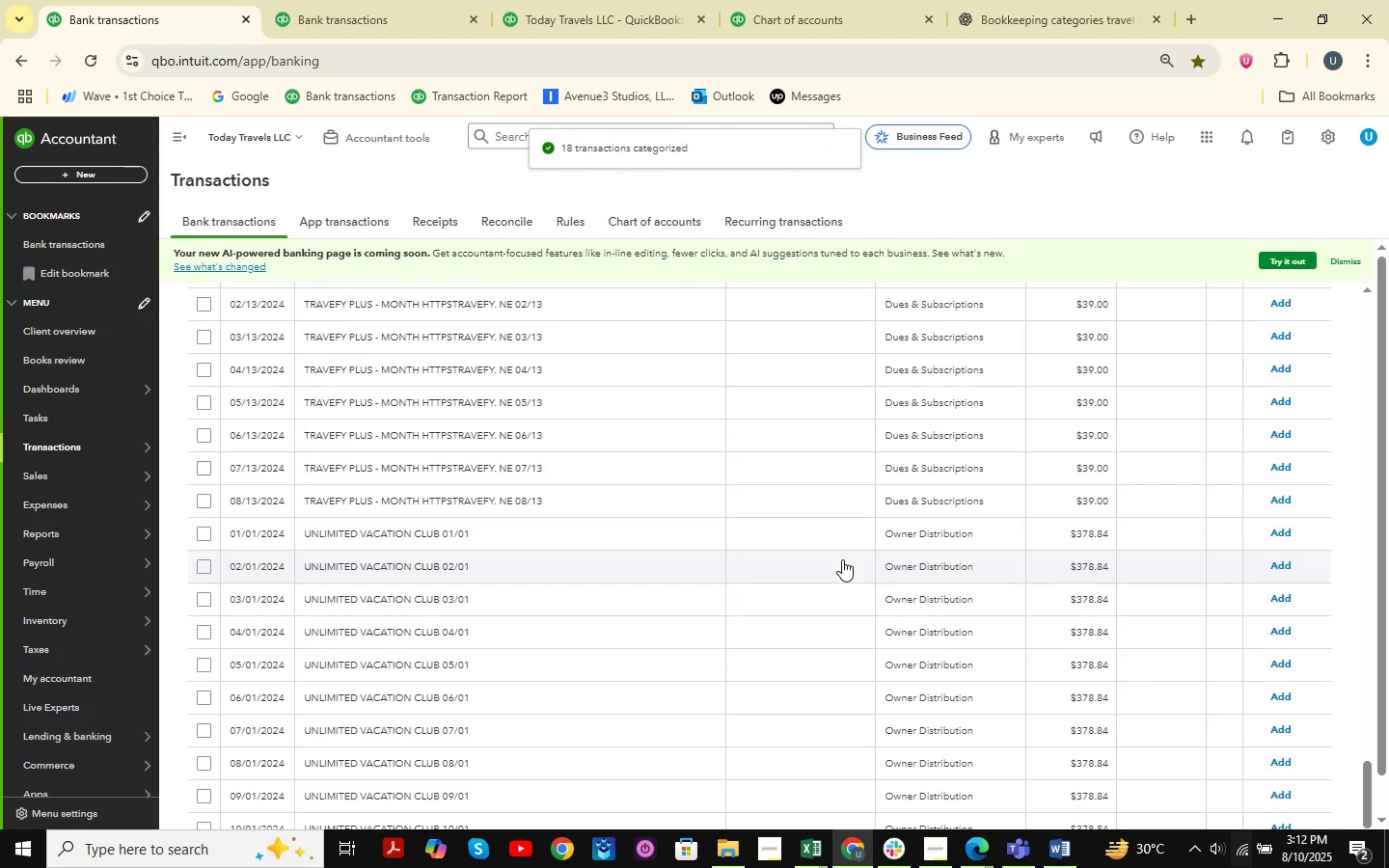 
wait(6.8)
 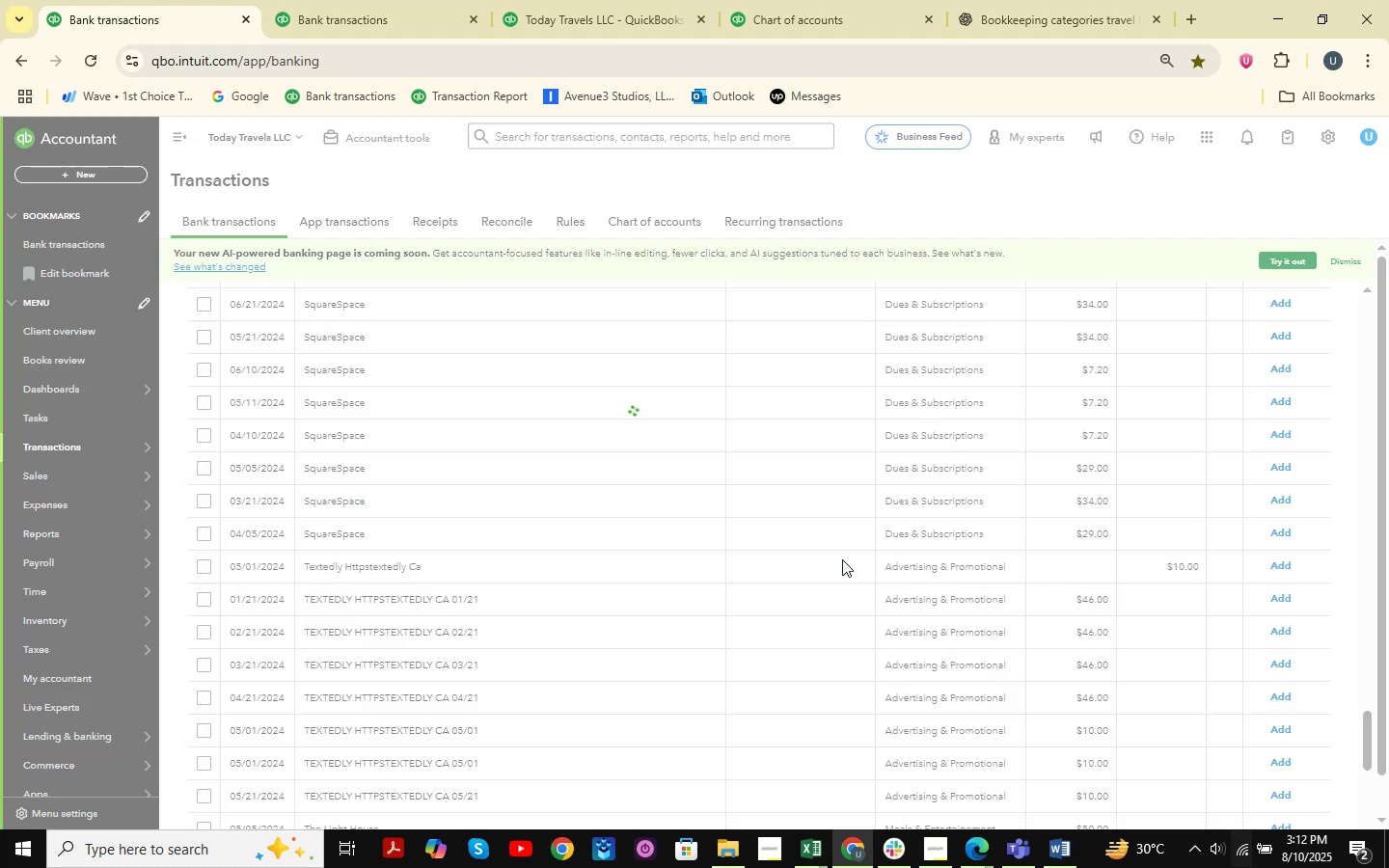 
scroll: coordinate [813, 536], scroll_direction: up, amount: 8.0
 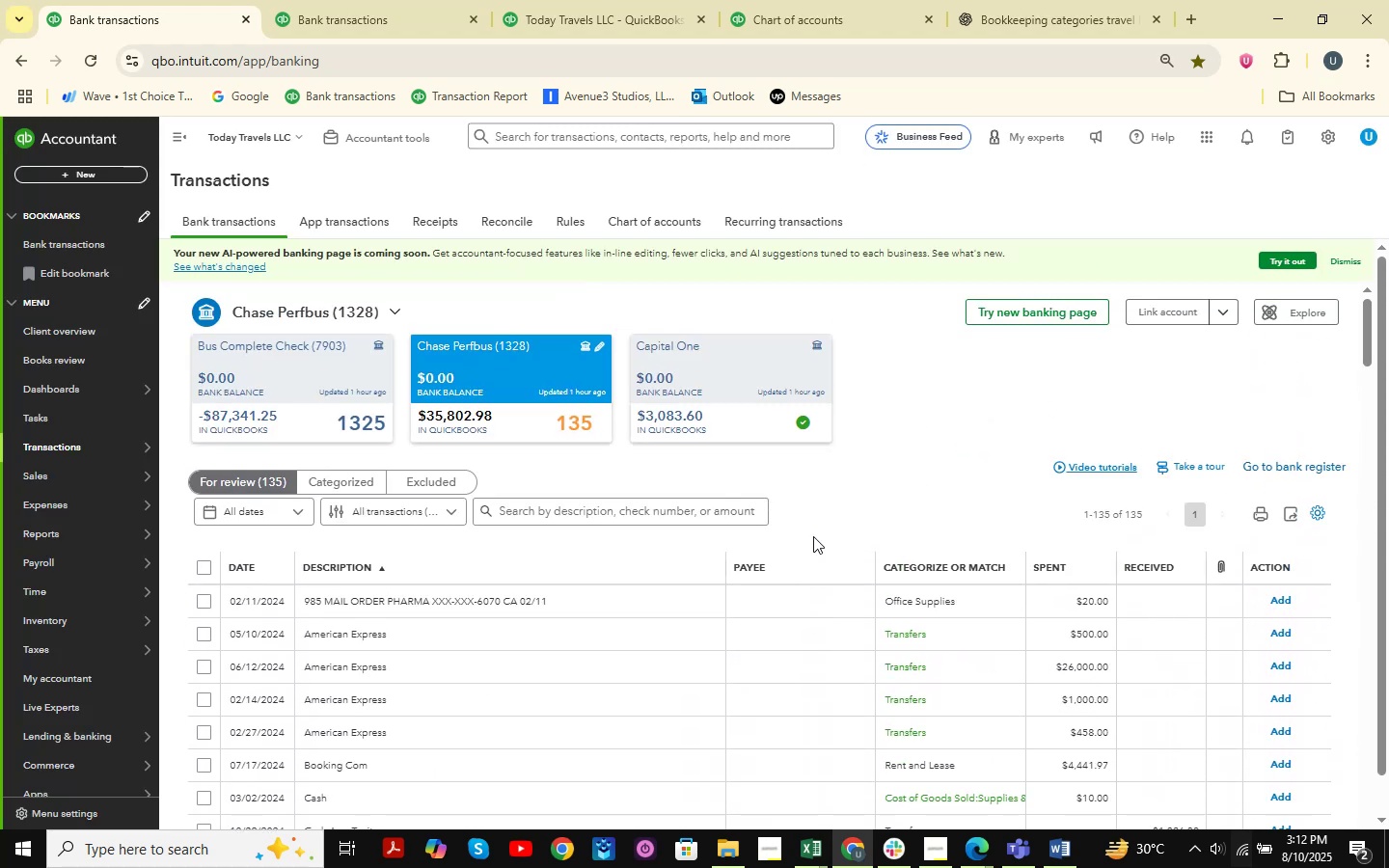 
scroll: coordinate [813, 536], scroll_direction: down, amount: 63.0
 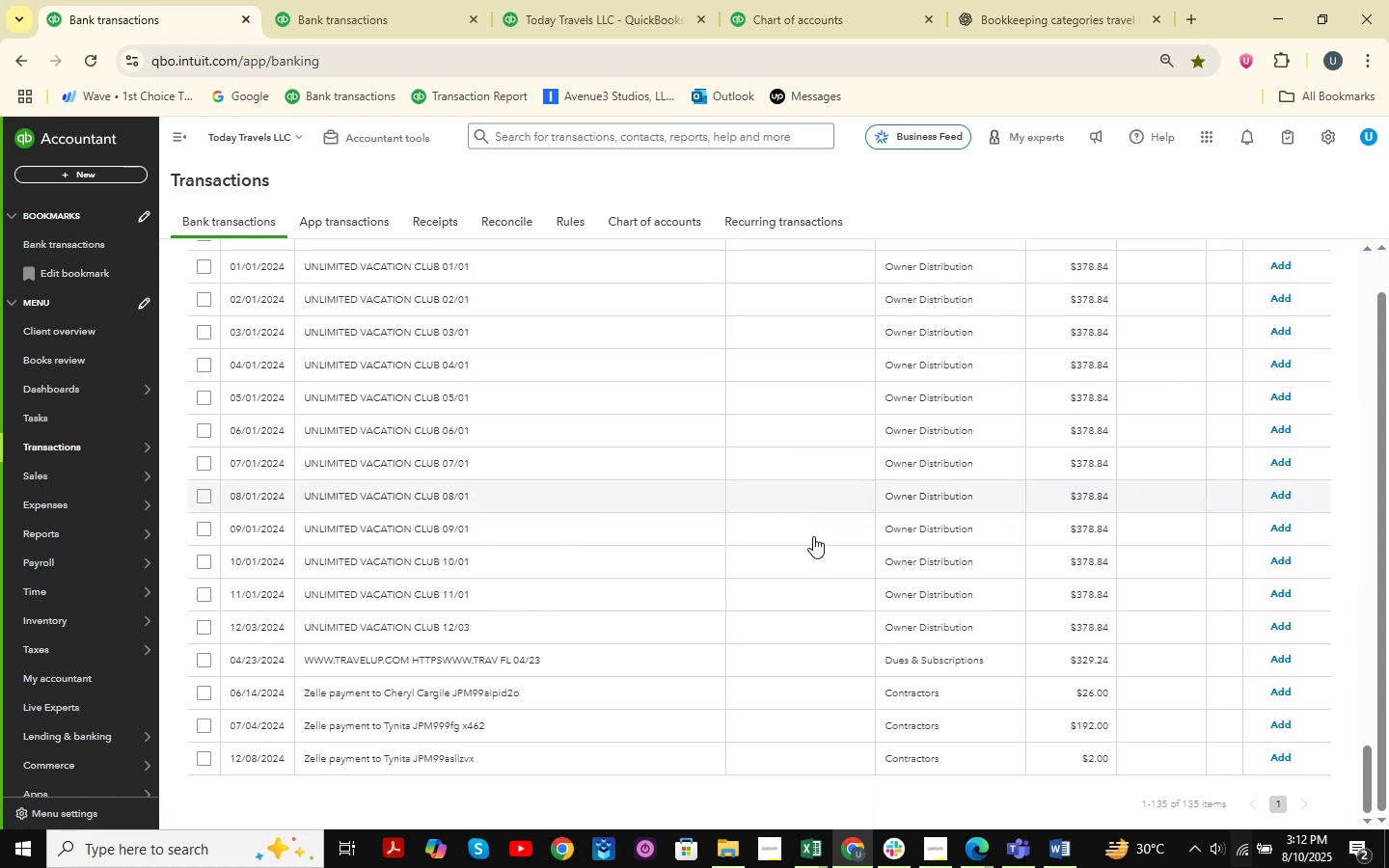 
scroll: coordinate [891, 524], scroll_direction: up, amount: 24.0
 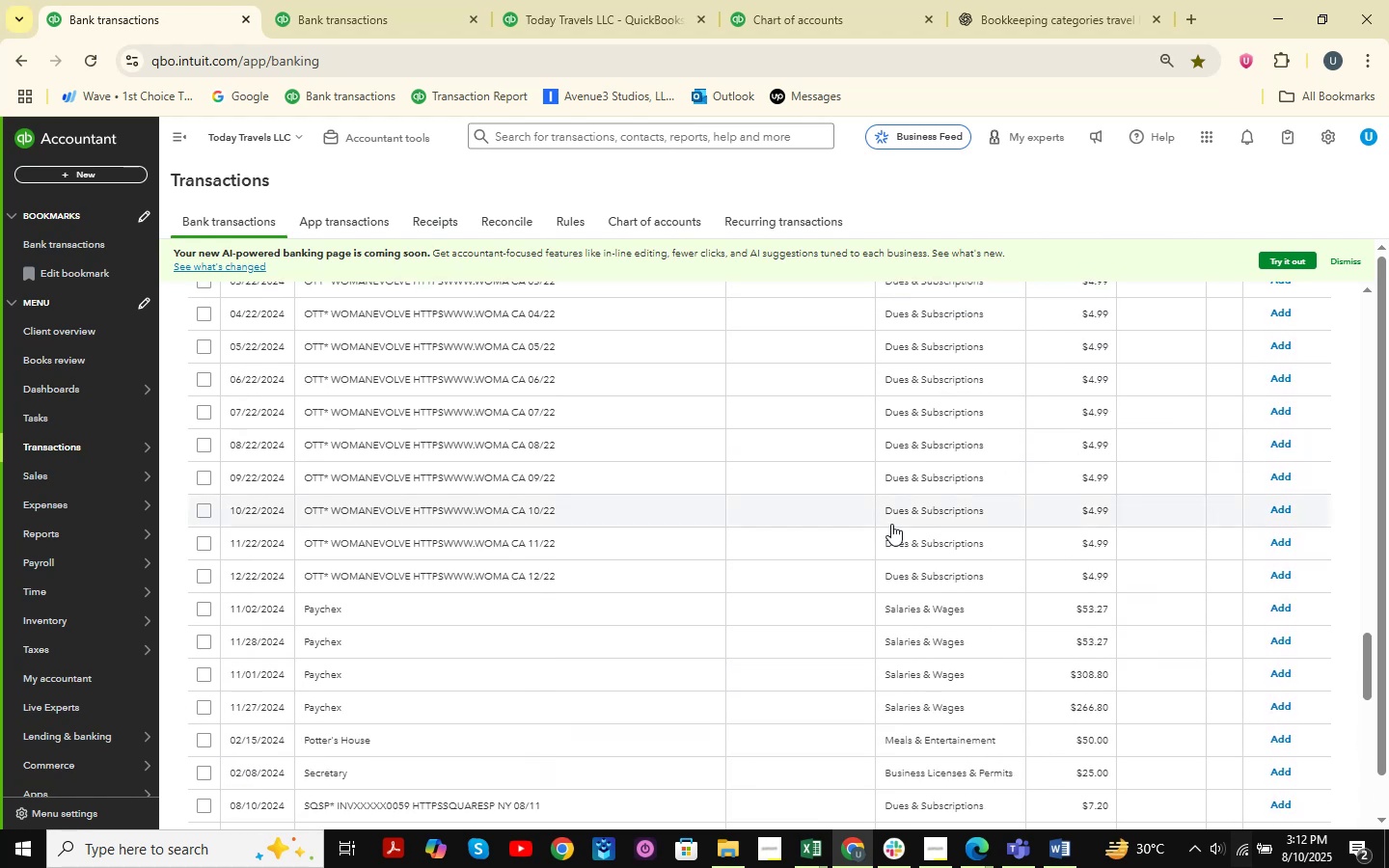 
scroll: coordinate [891, 524], scroll_direction: down, amount: 5.0
 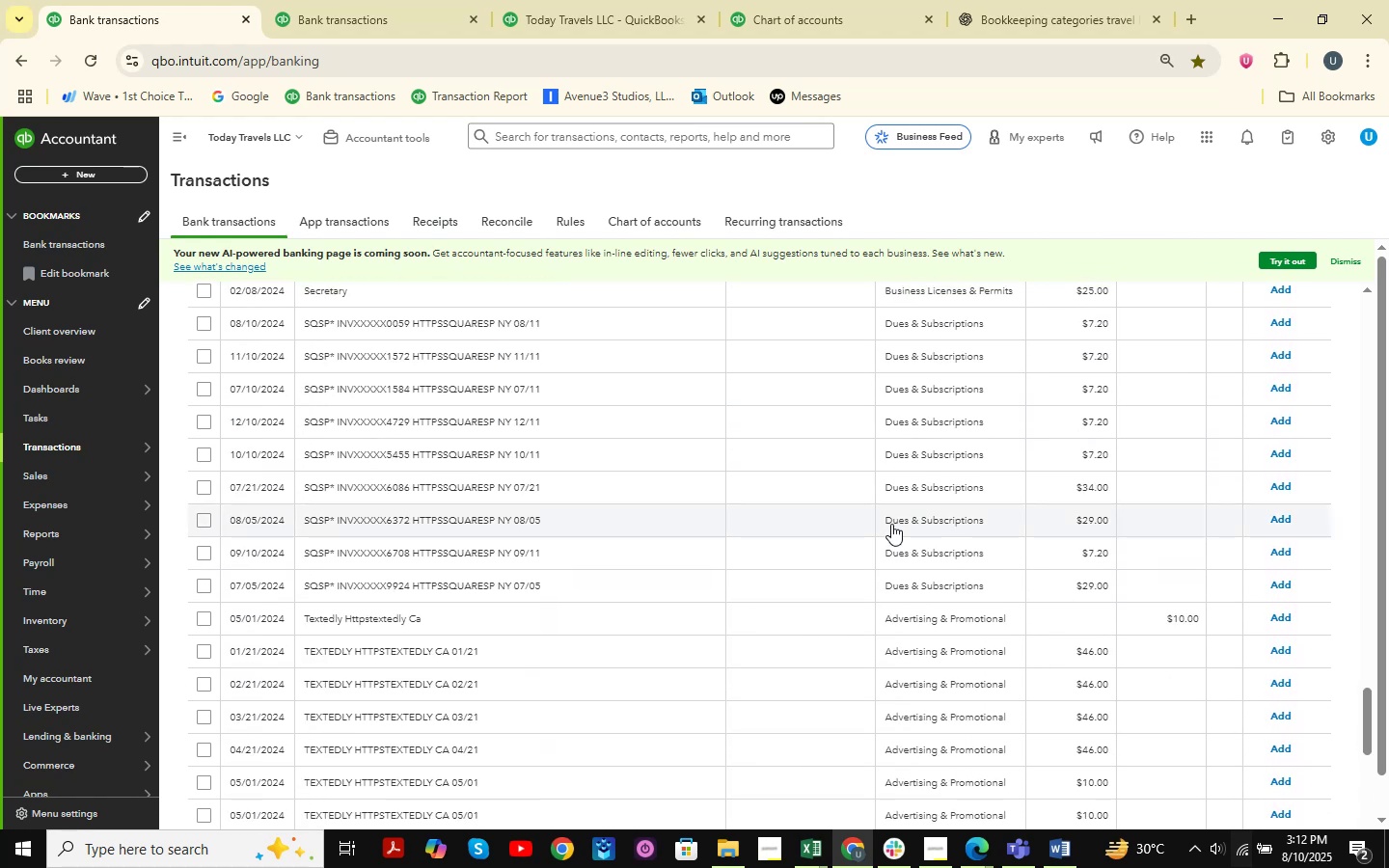 
scroll: coordinate [891, 524], scroll_direction: up, amount: 15.0
 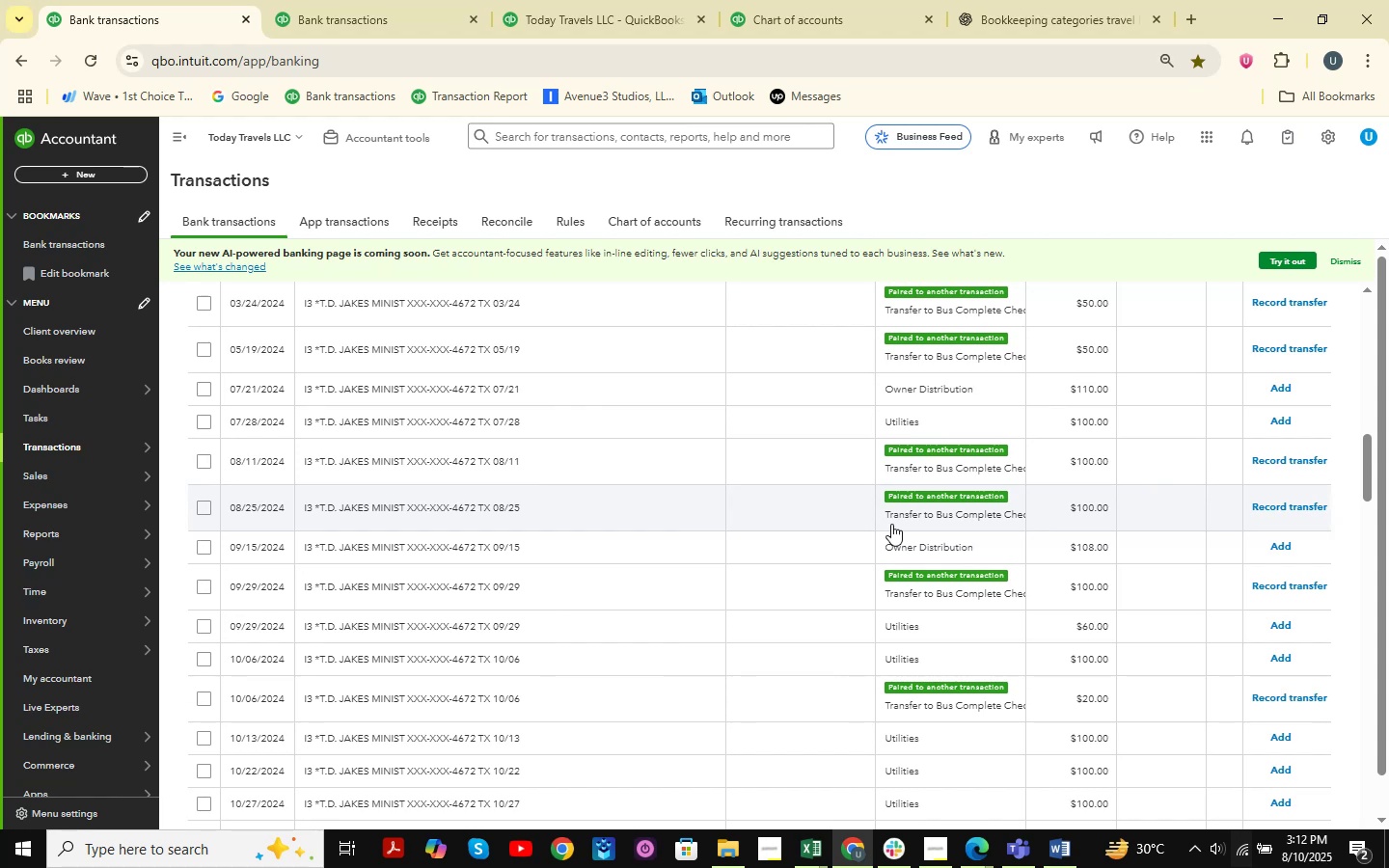 
wait(8.38)
 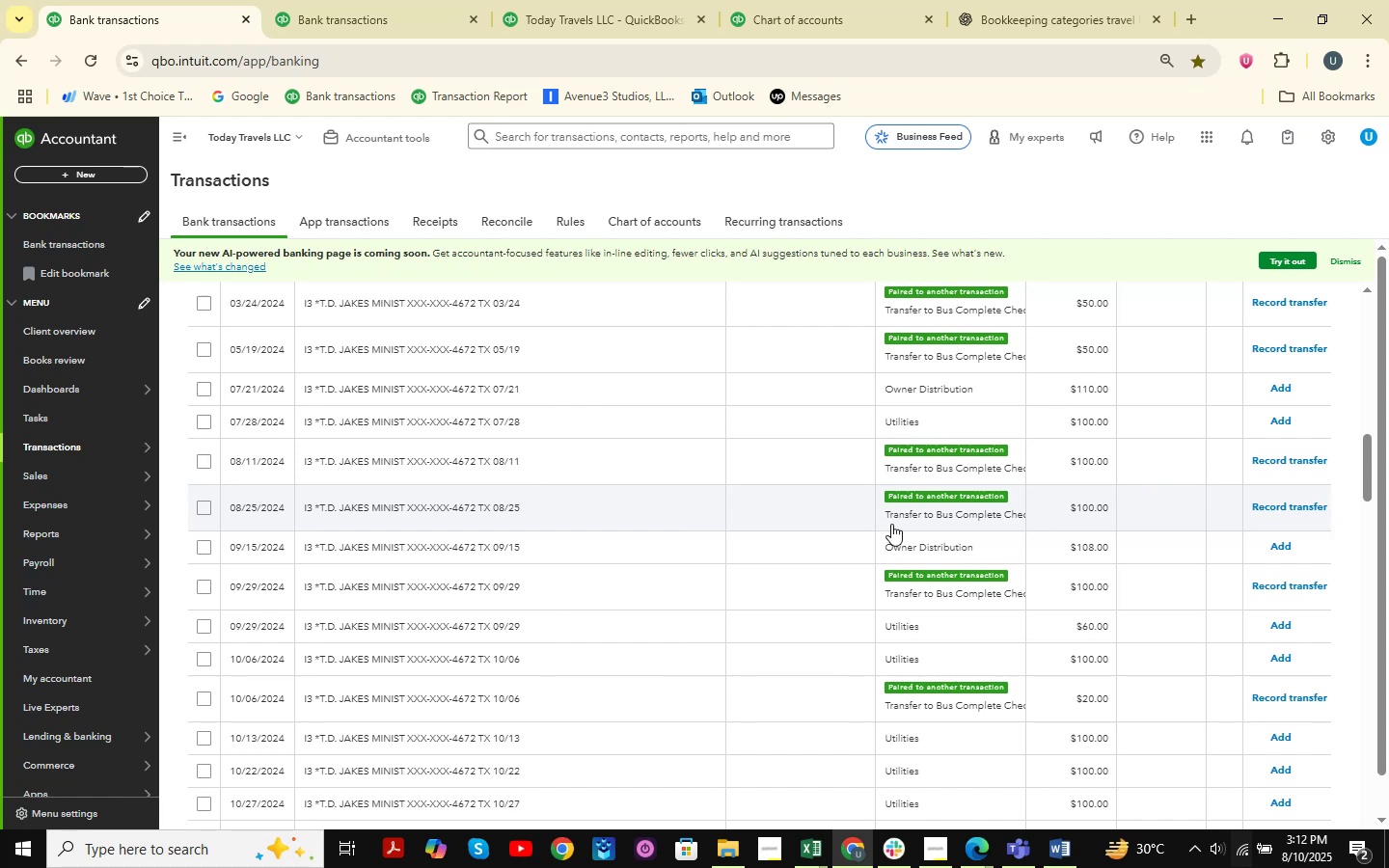 
scroll: coordinate [891, 524], scroll_direction: down, amount: 5.0
 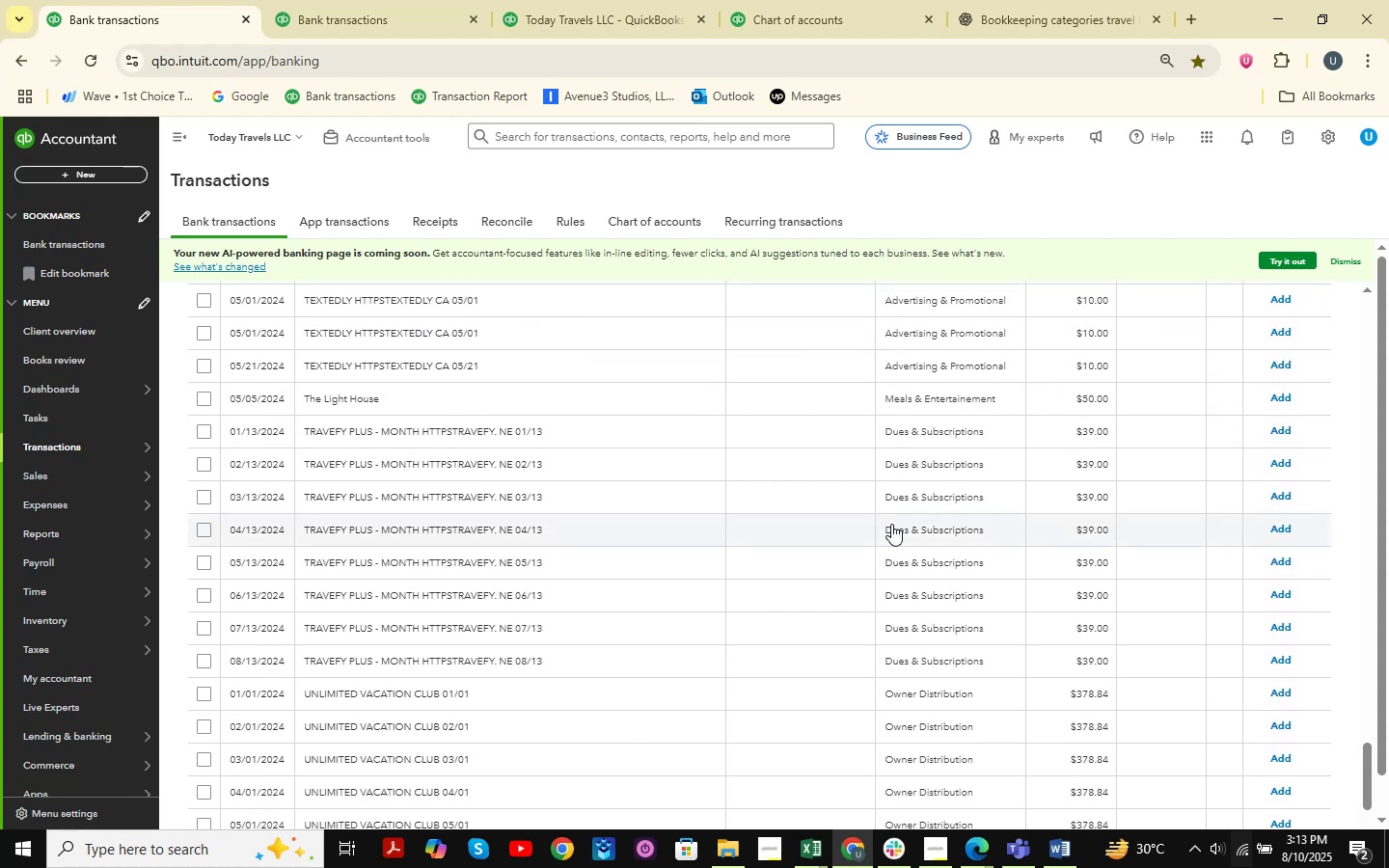 
wait(6.42)
 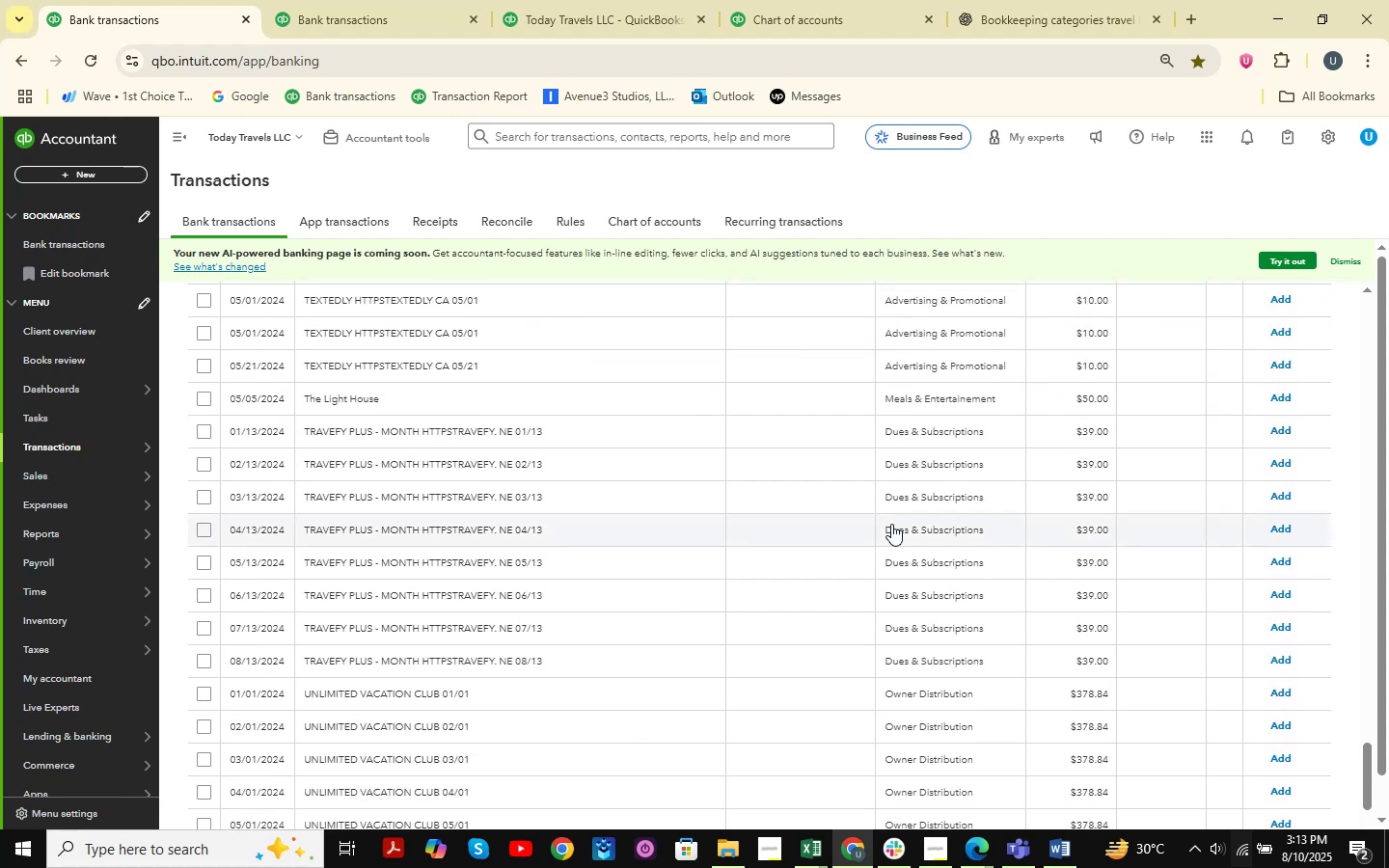 
scroll: coordinate [891, 524], scroll_direction: down, amount: 3.0
 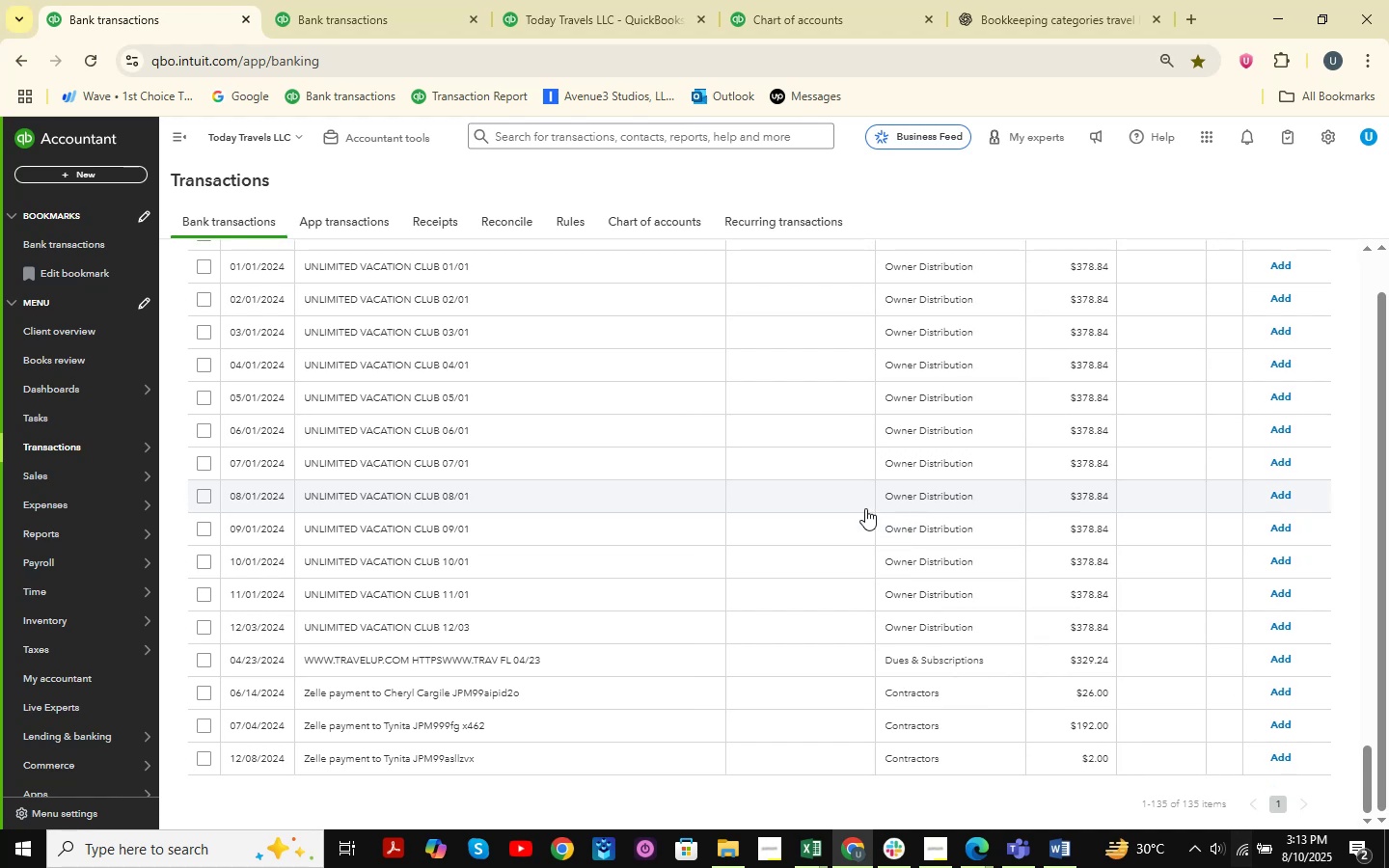 
scroll: coordinate [842, 512], scroll_direction: up, amount: 17.0
 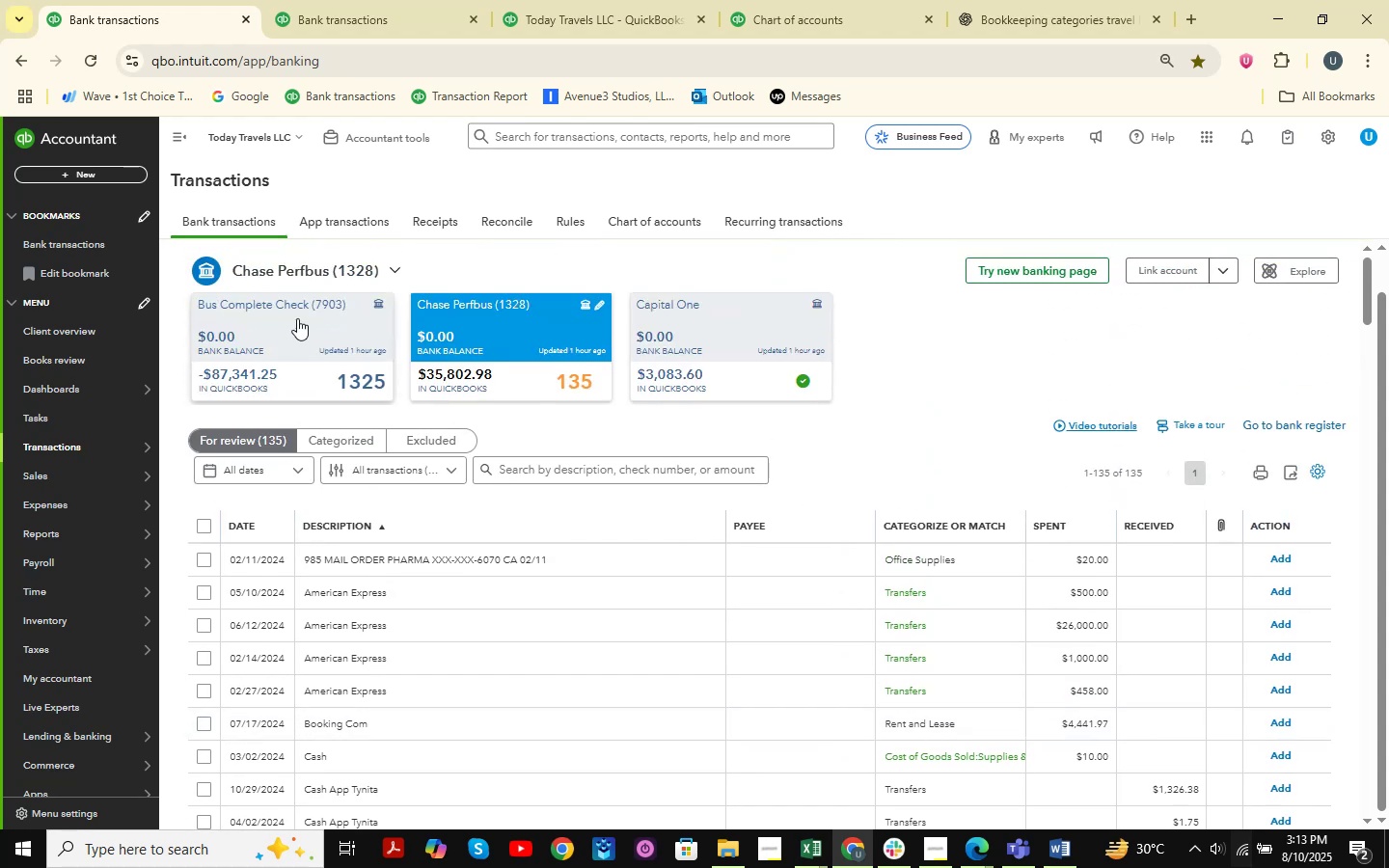 
left_click([371, 35])
 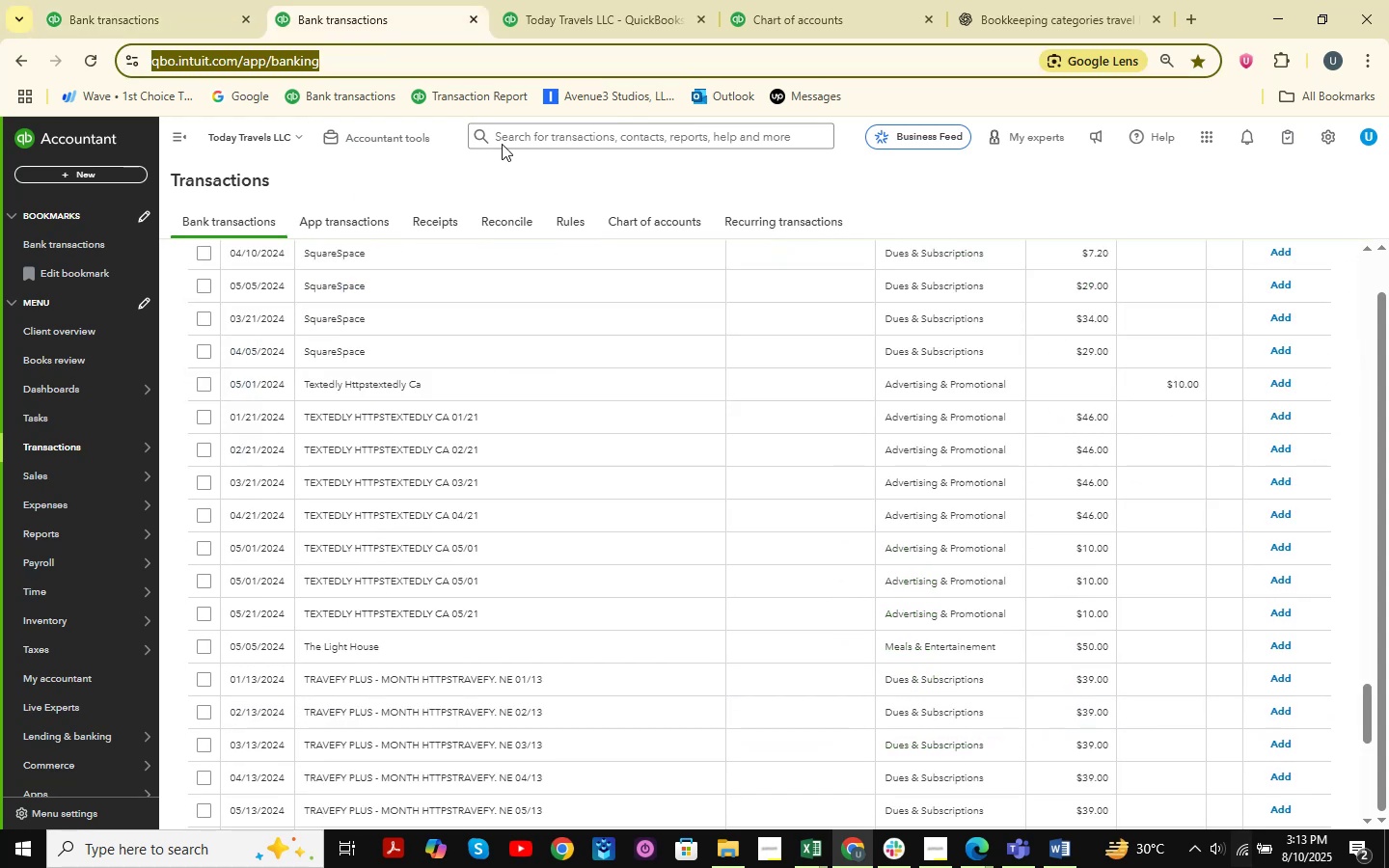 
scroll: coordinate [1329, 583], scroll_direction: up, amount: 13.0
 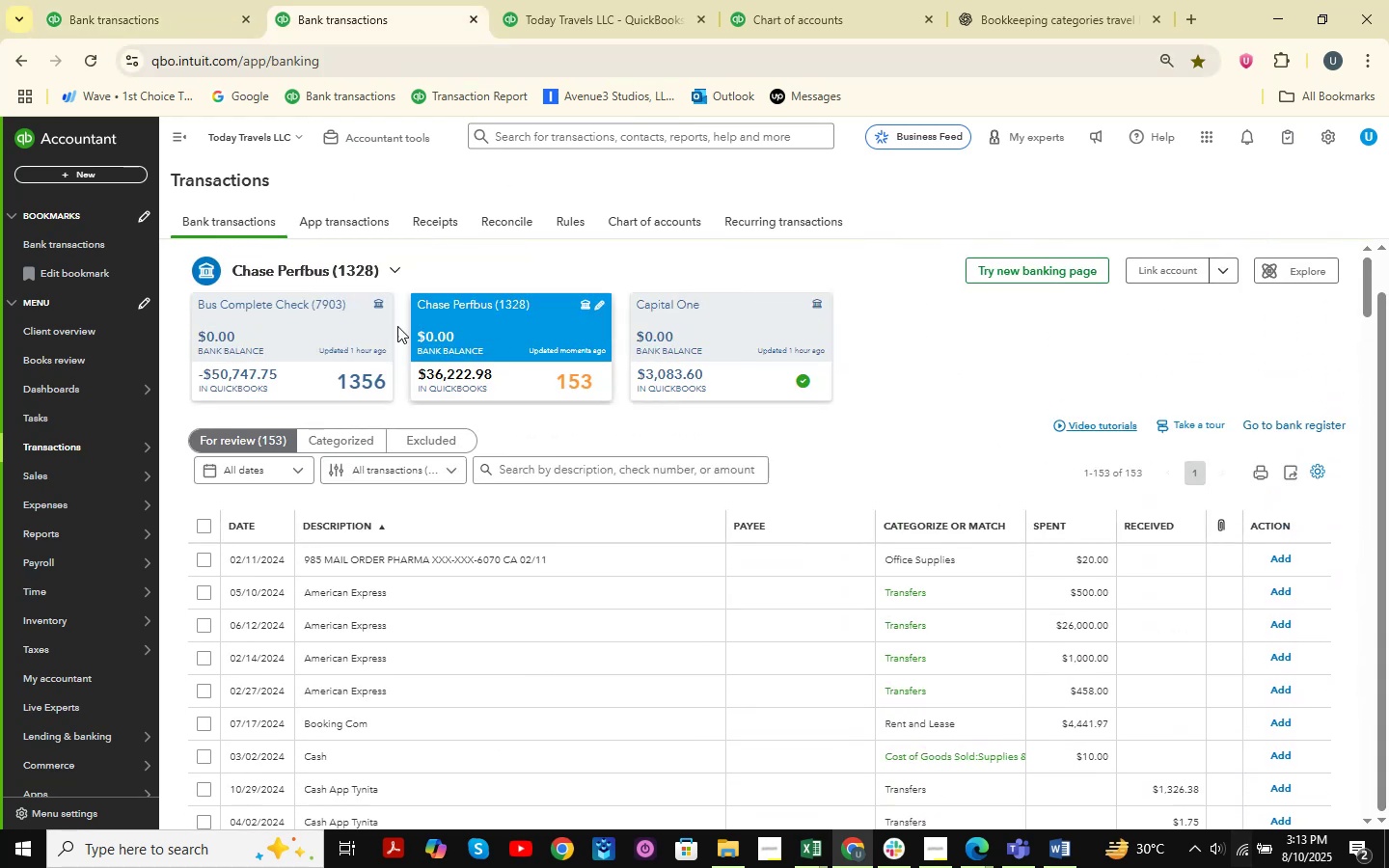 
left_click([143, 0])
 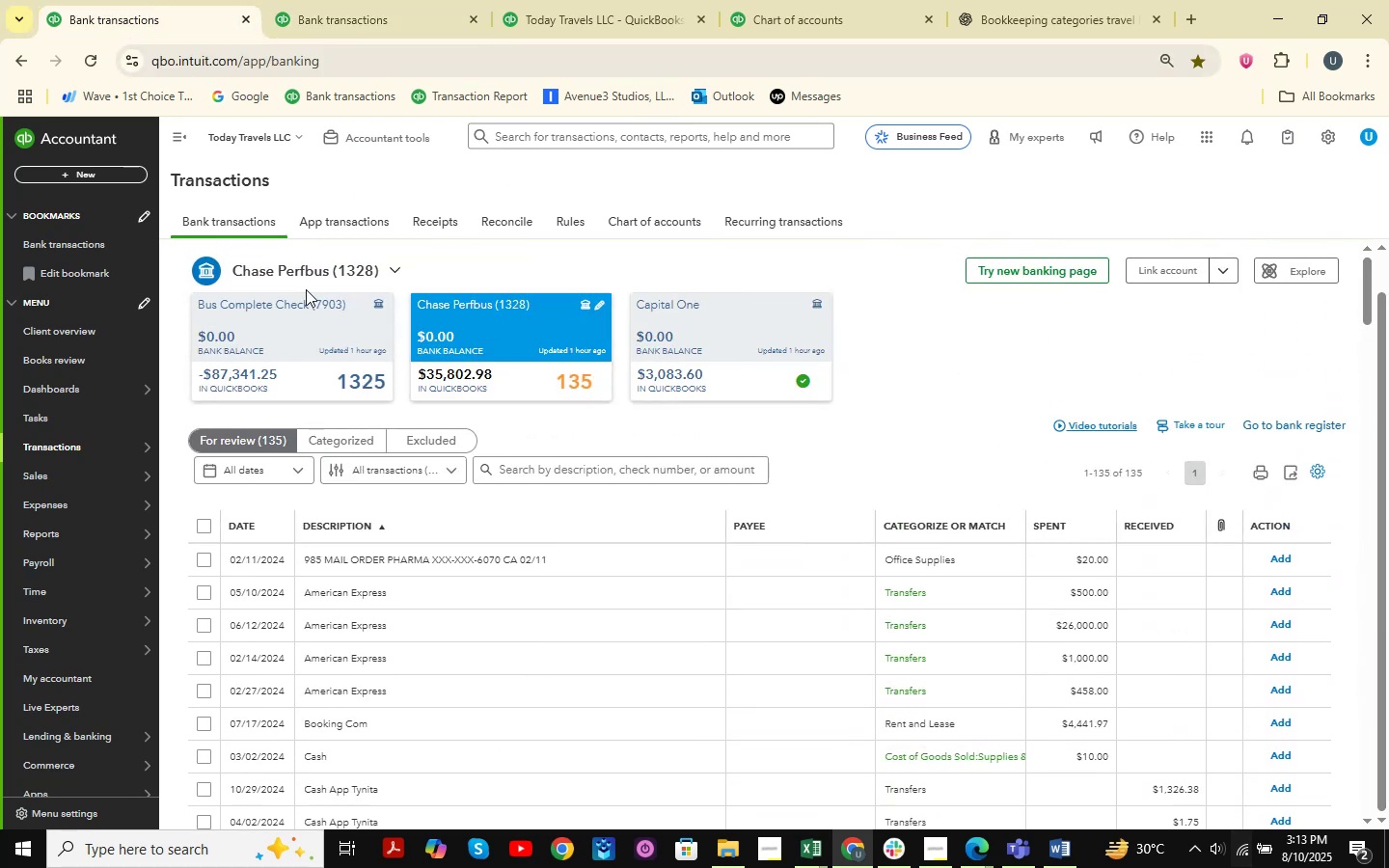 
scroll: coordinate [307, 290], scroll_direction: up, amount: 1.0
 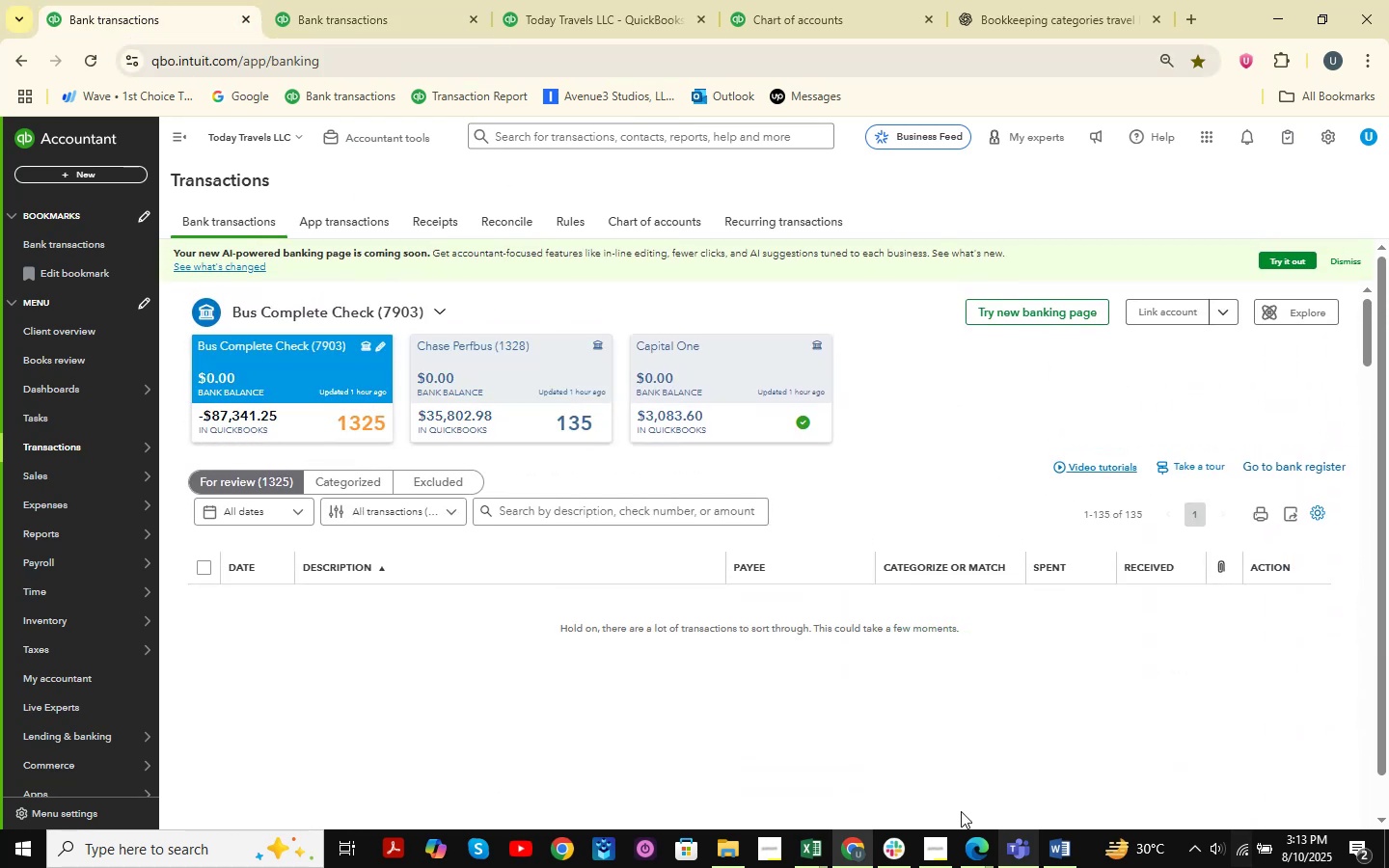 
left_click([897, 850])
 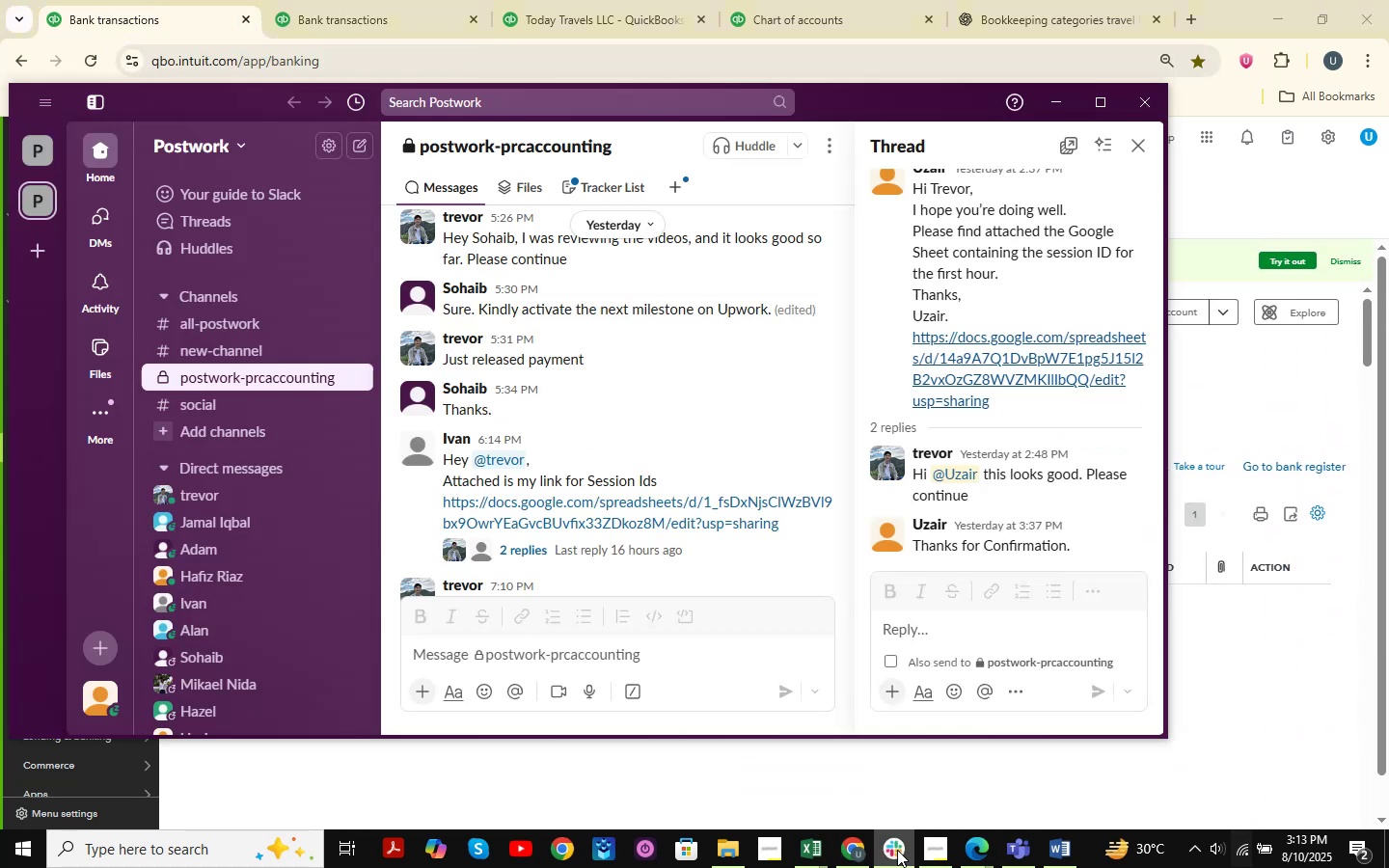 
double_click([897, 850])
 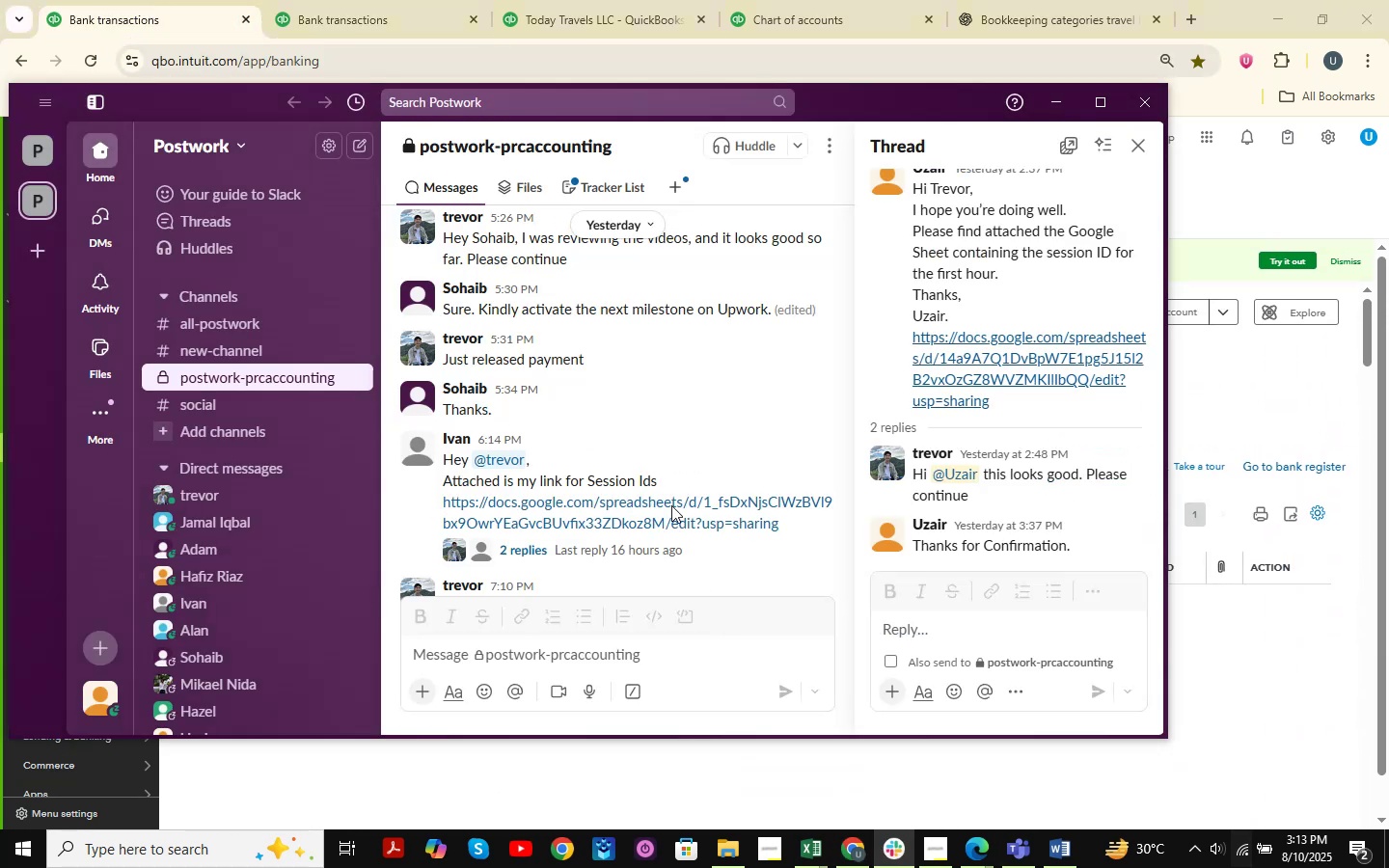 
scroll: coordinate [679, 435], scroll_direction: down, amount: 9.0
 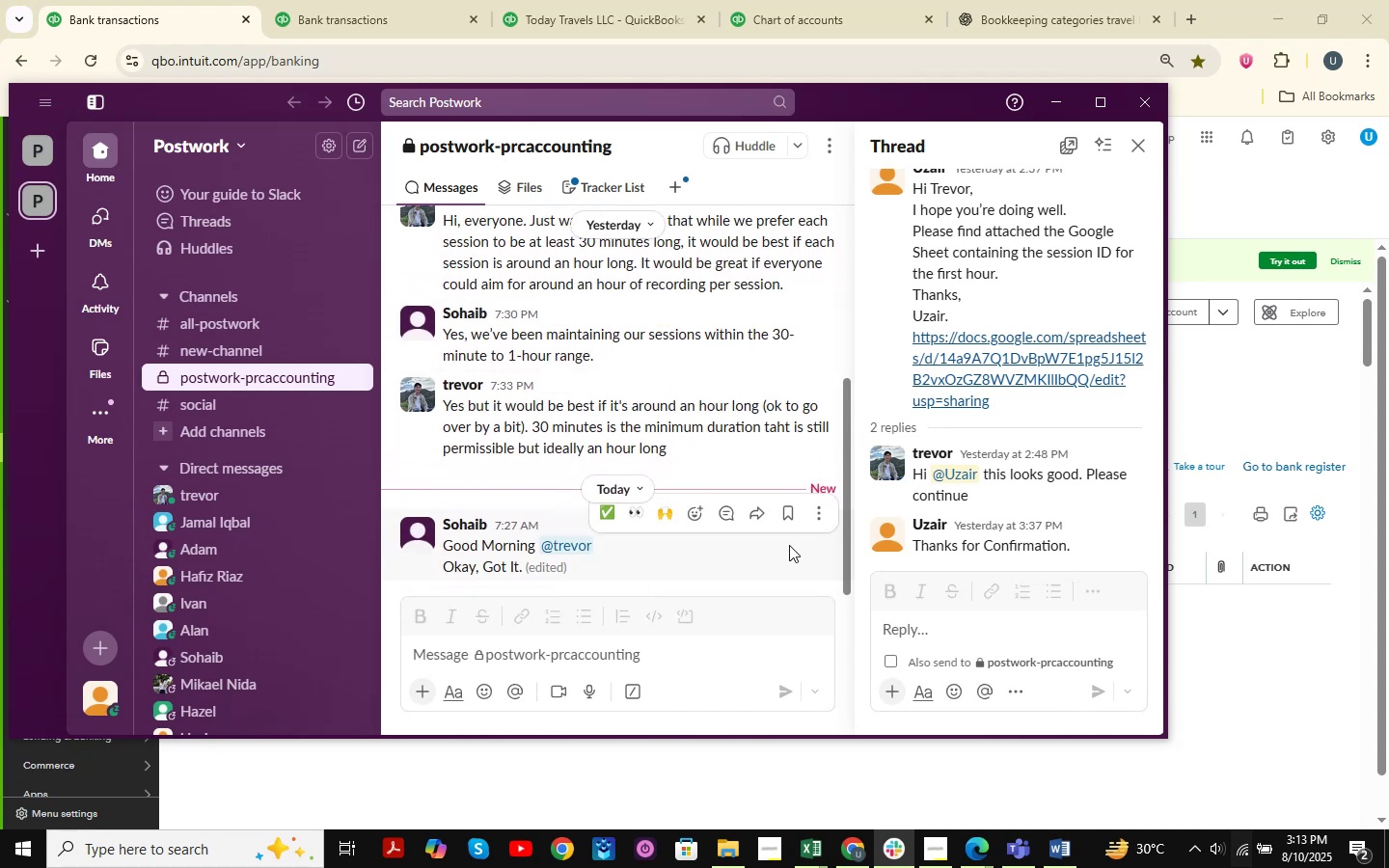 
mouse_move([696, 324])
 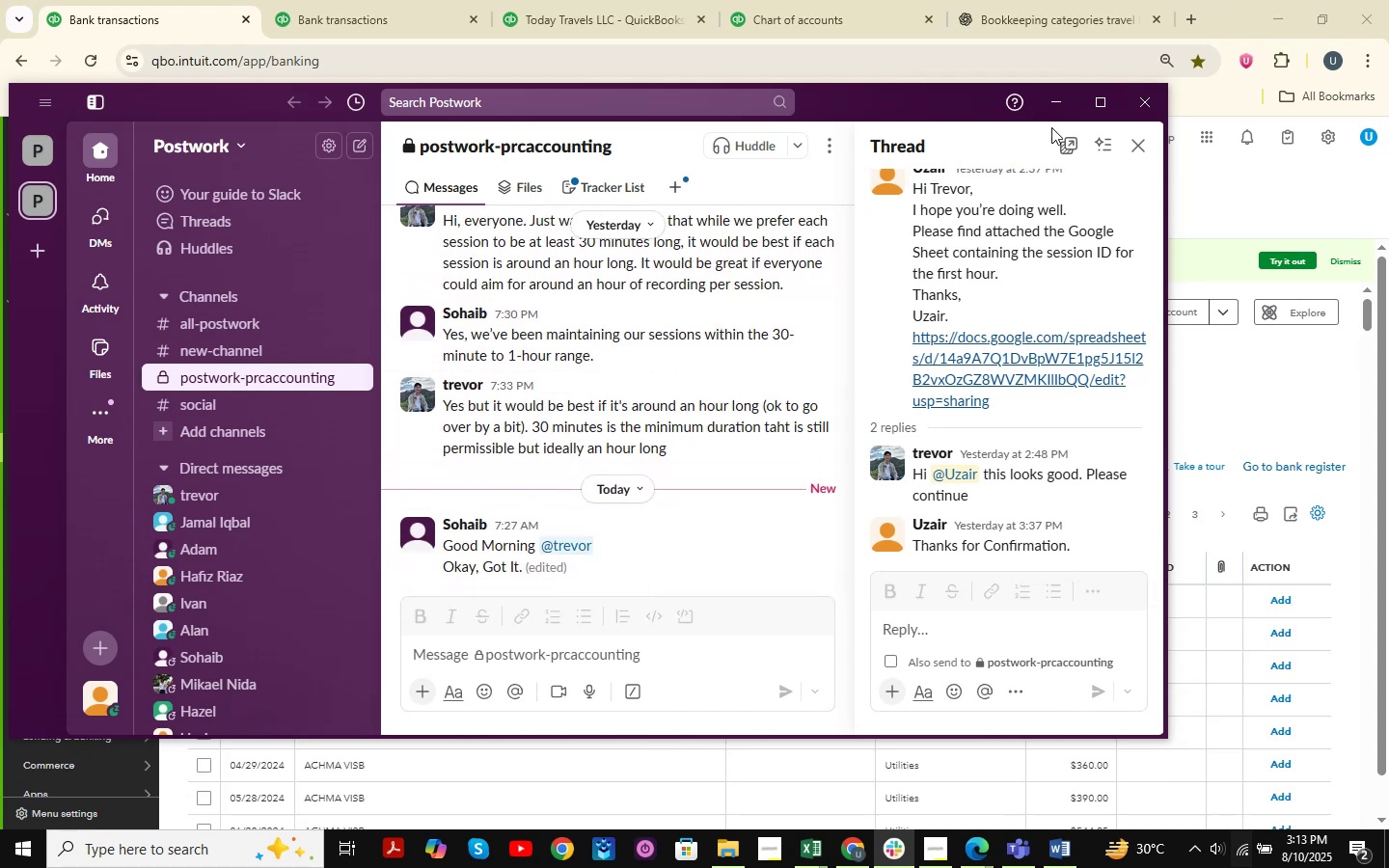 
left_click([1056, 101])
 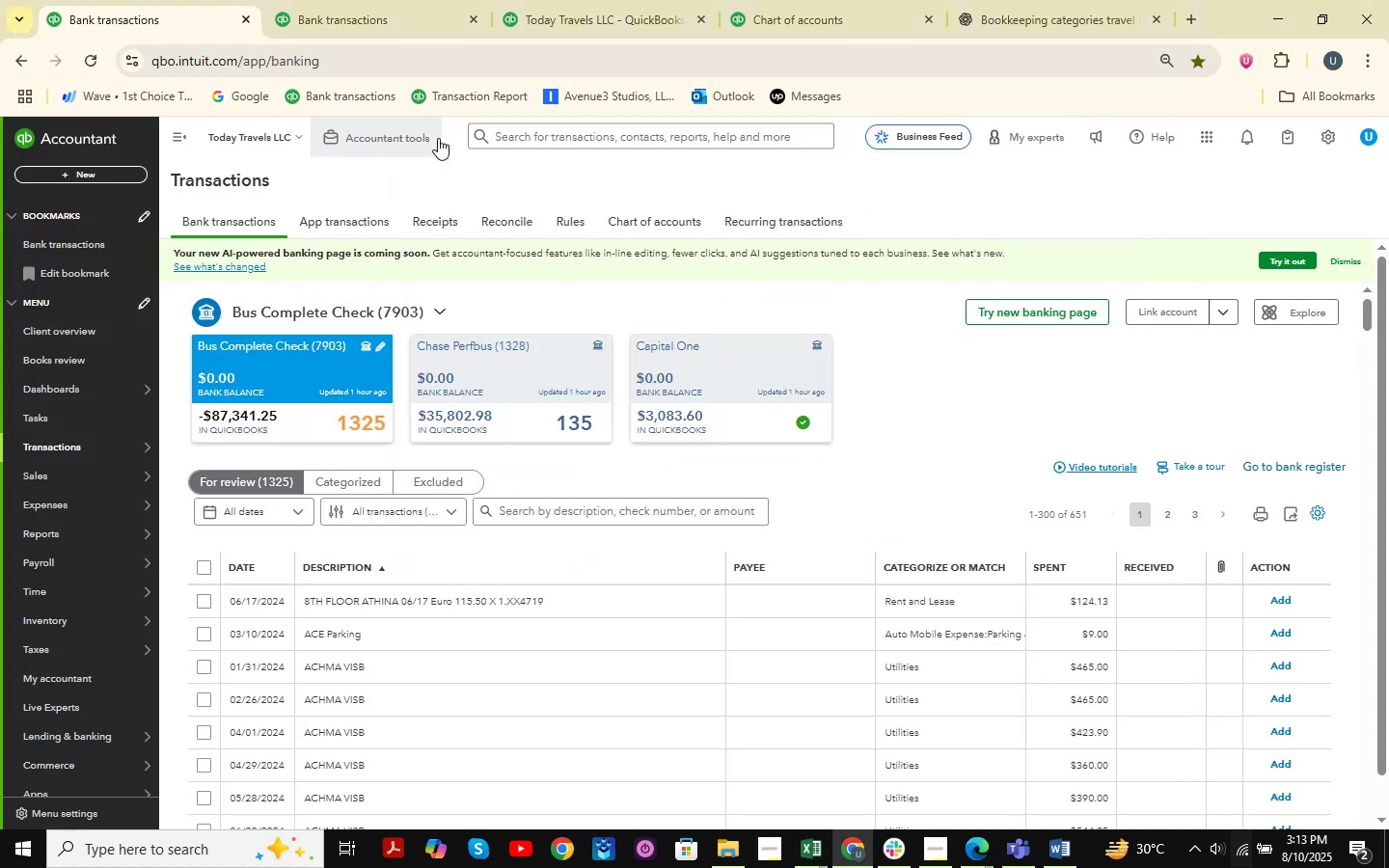 
left_click([397, 0])
 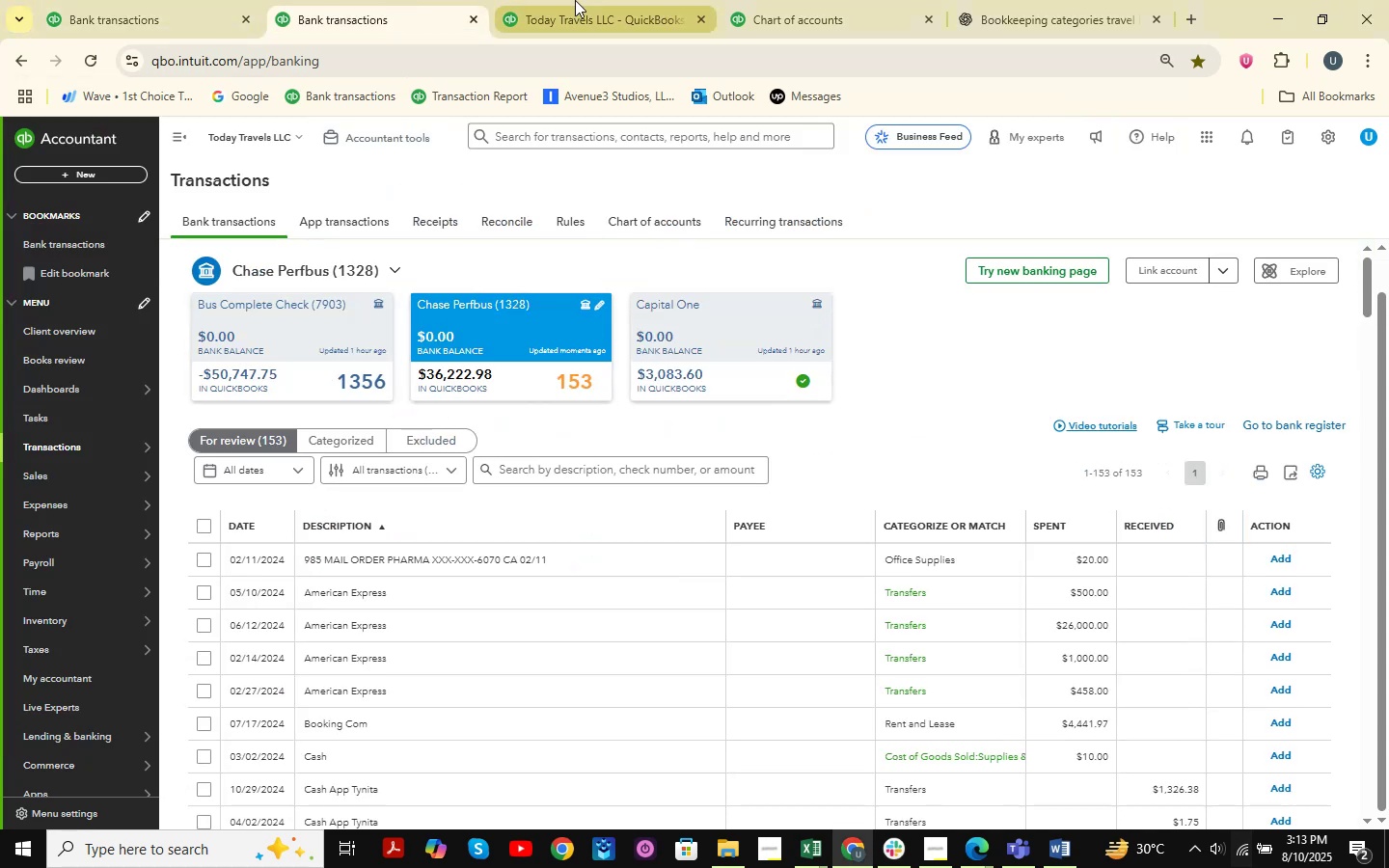 
double_click([380, 0])
 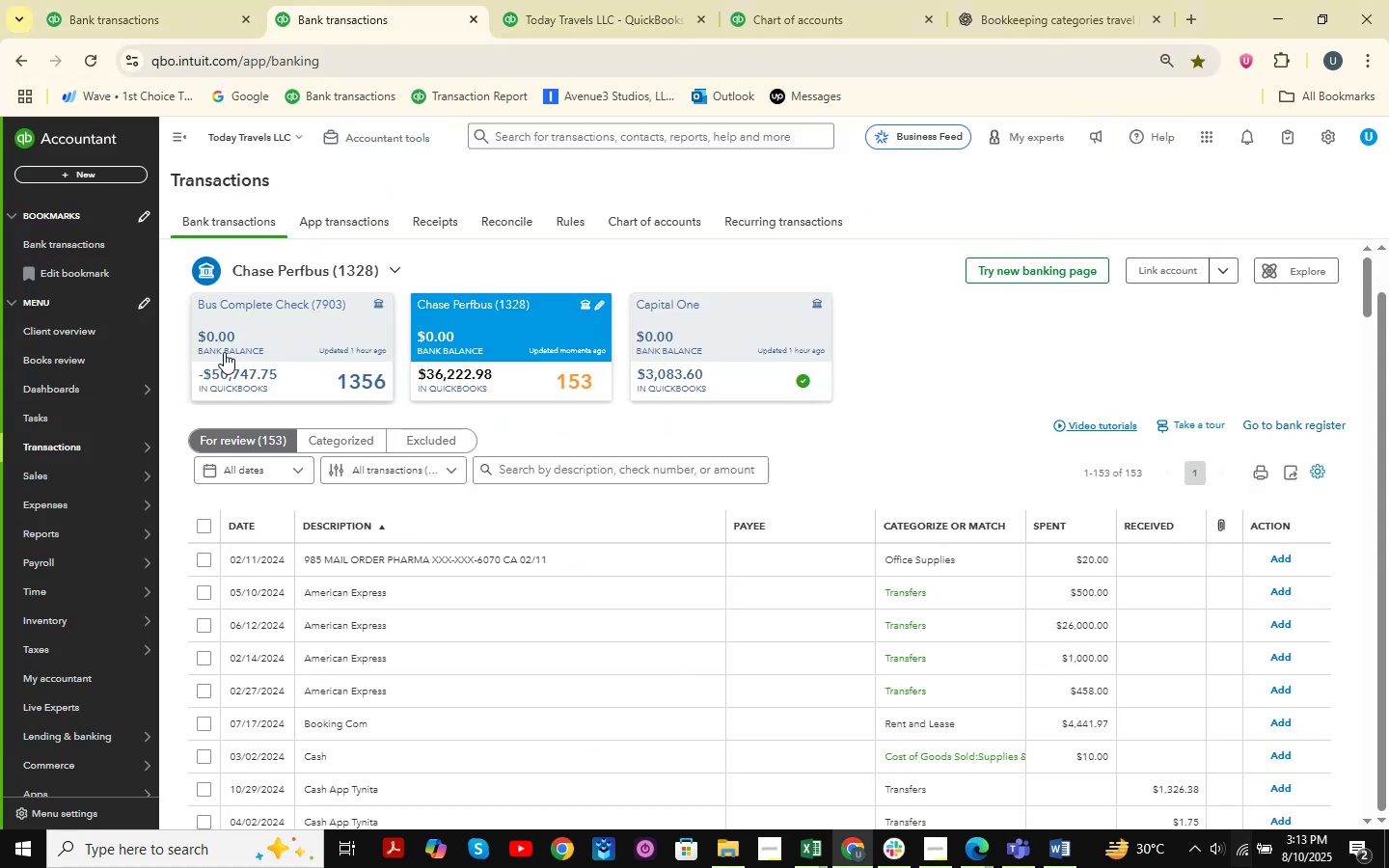 
left_click([243, 351])
 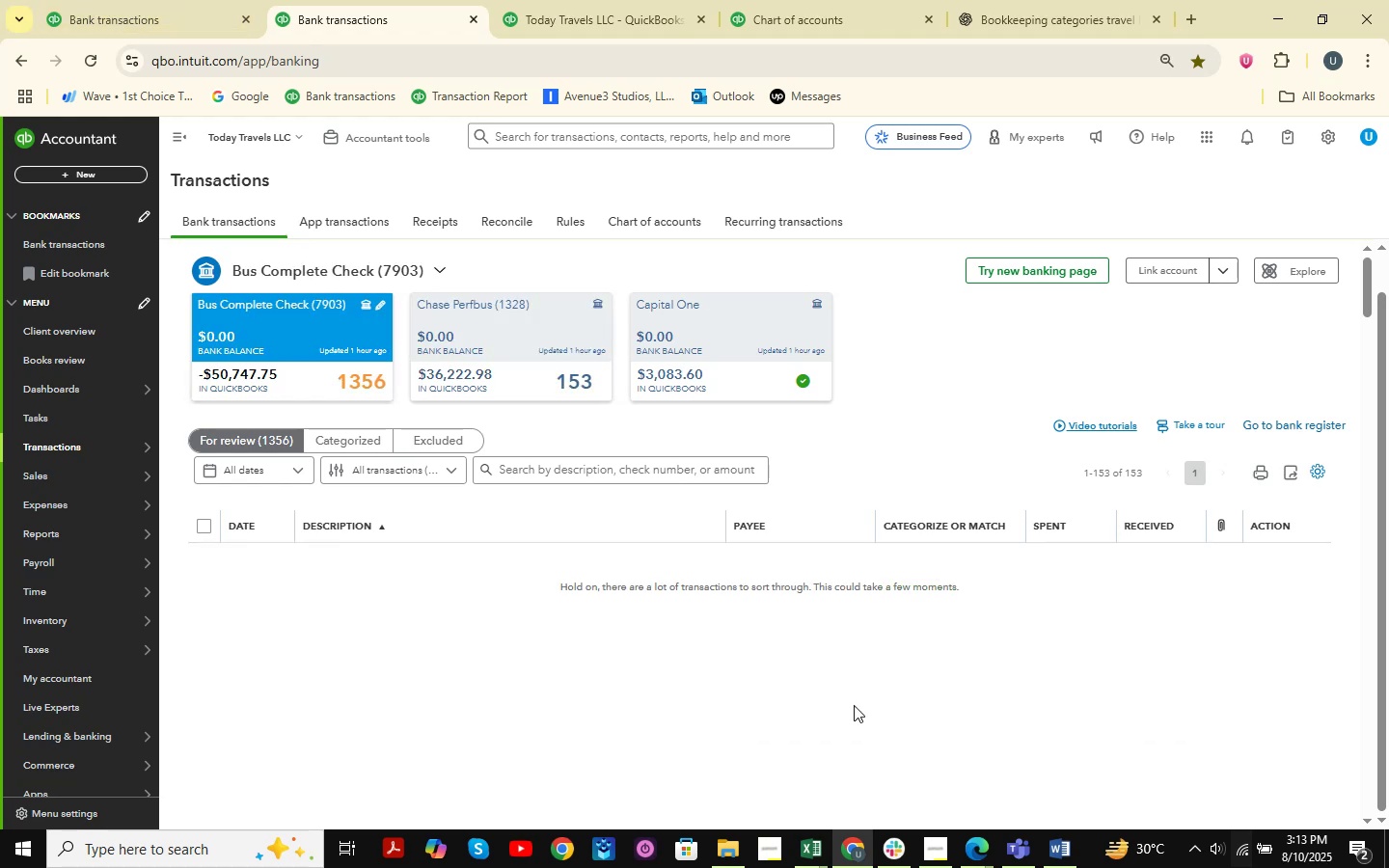 
mouse_move([997, 829])
 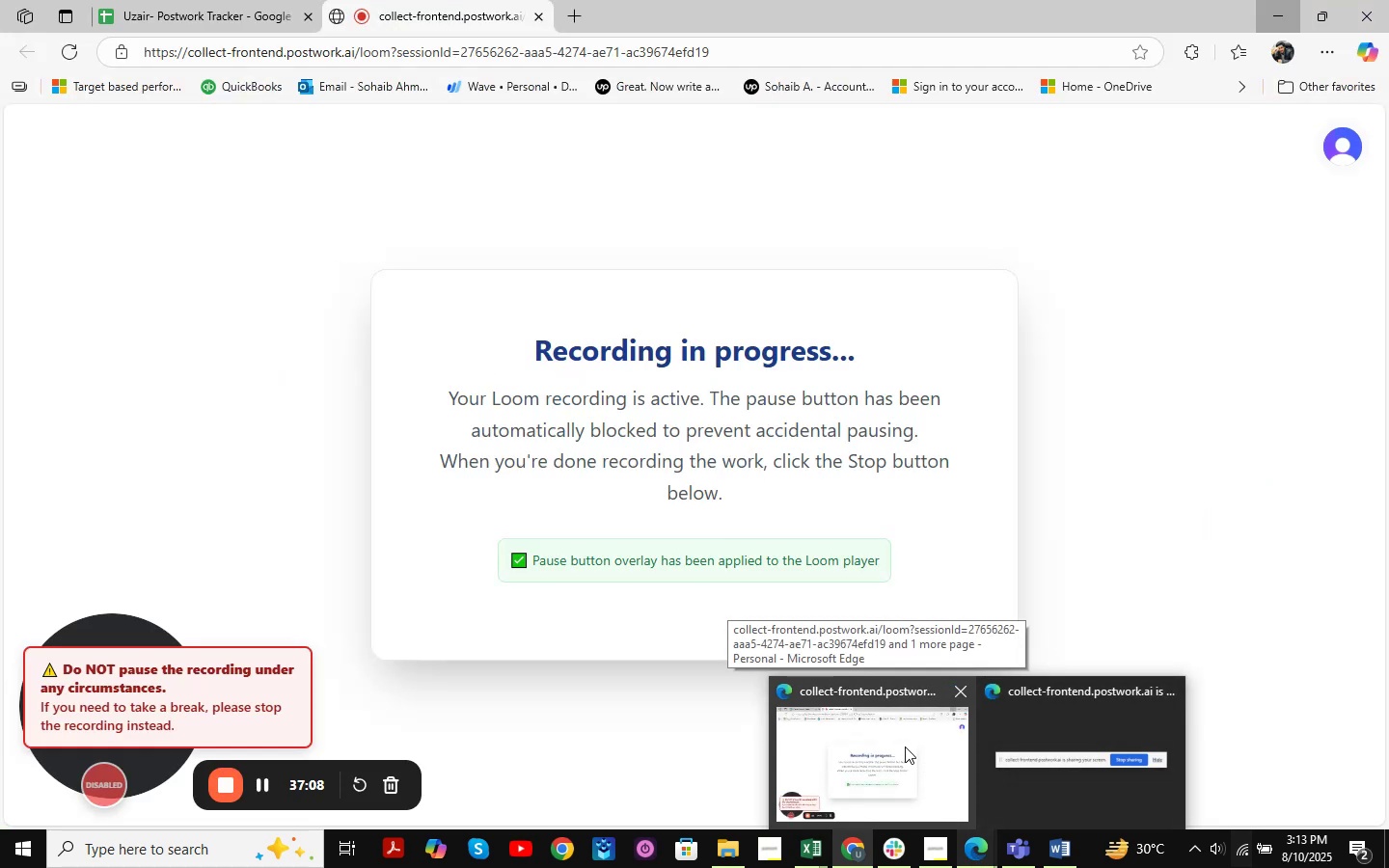 
left_click([905, 746])
 